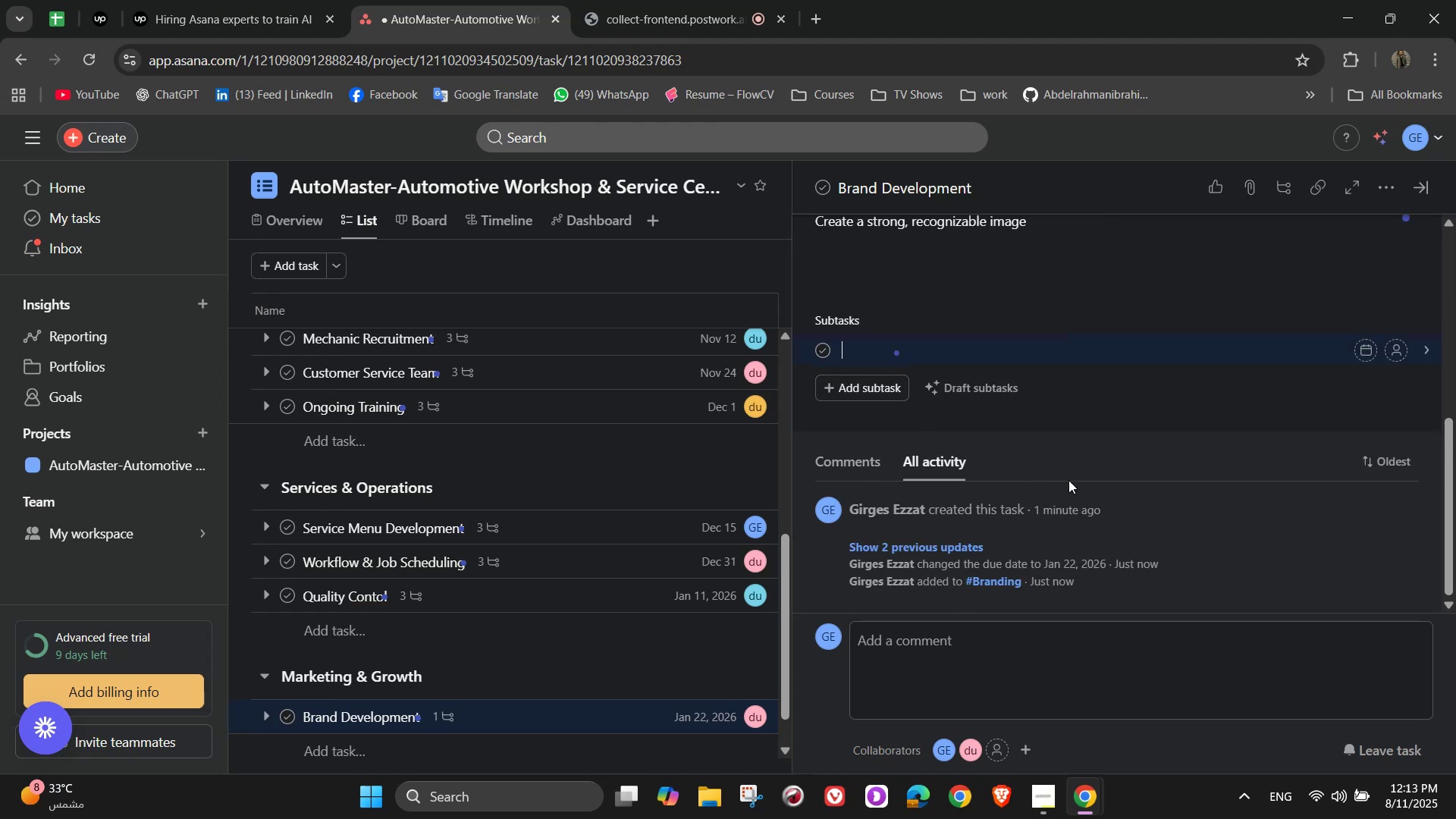 
type(Logo, uniforms, sigh)
key(Backspace)
type(nage)
key(NumpadEnter)
type(Branded invoices and recipts)
key(NumpadEnter)
type(Social media)
 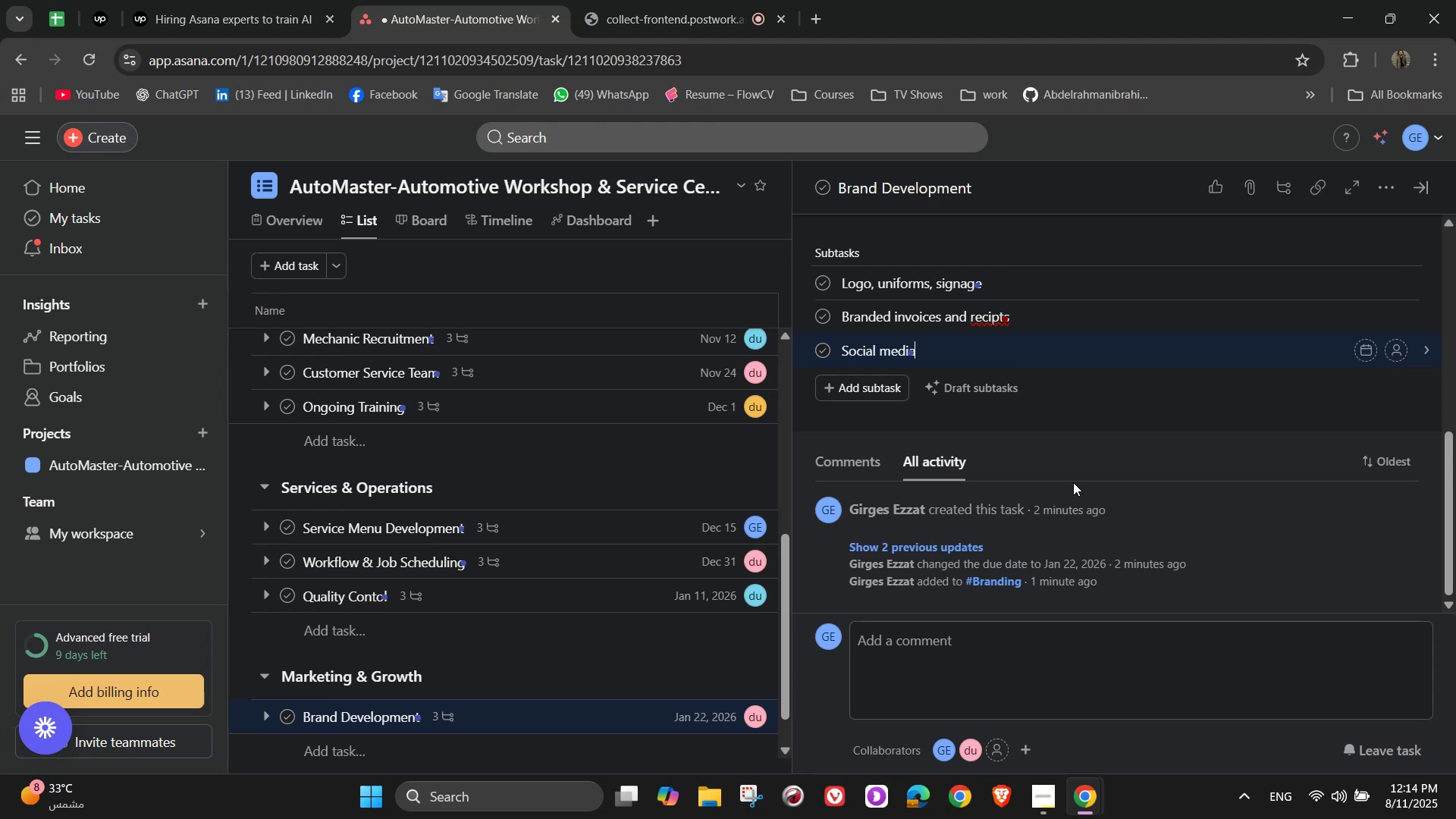 
wait(6.41)
 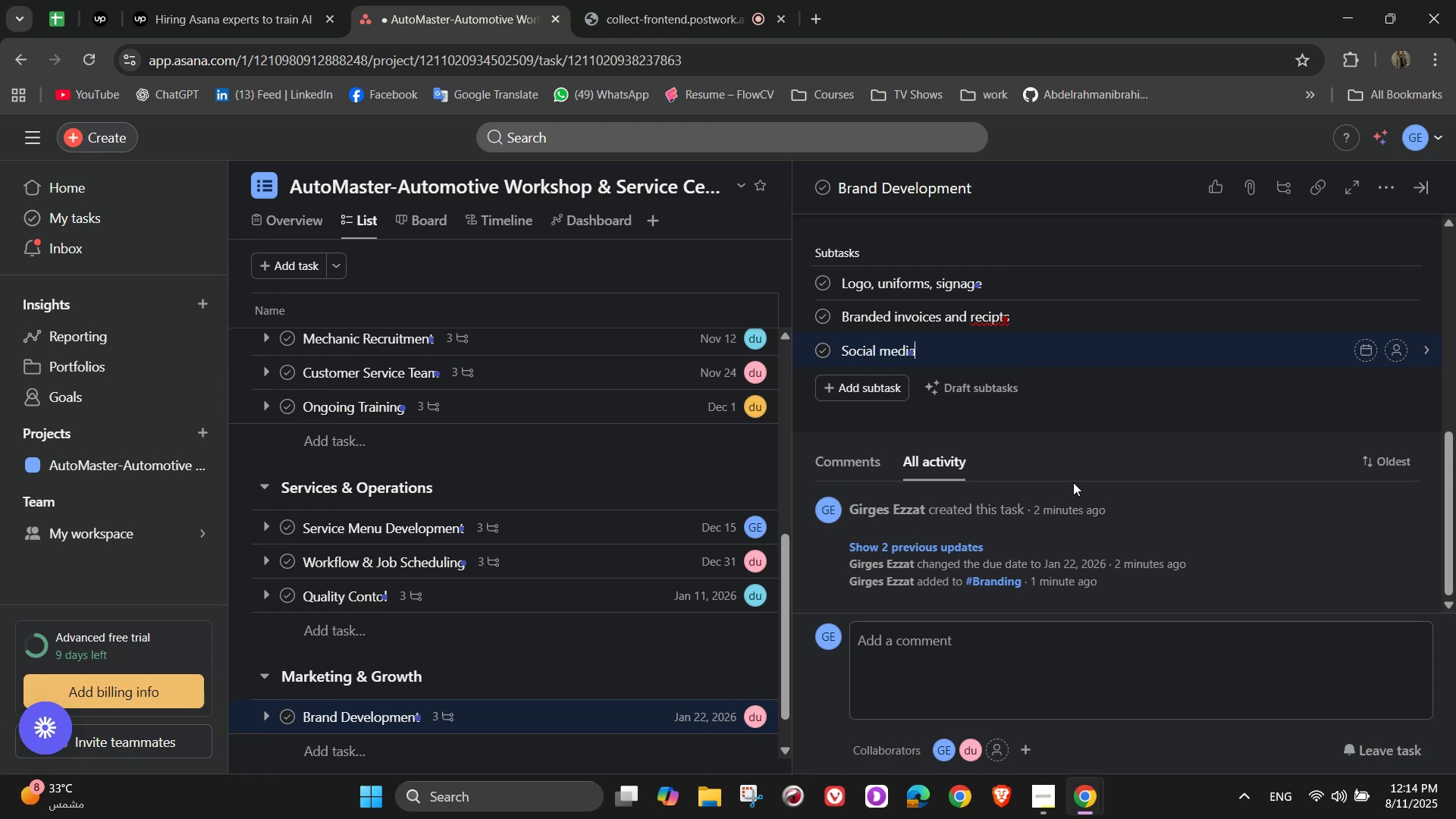 
key(E)
 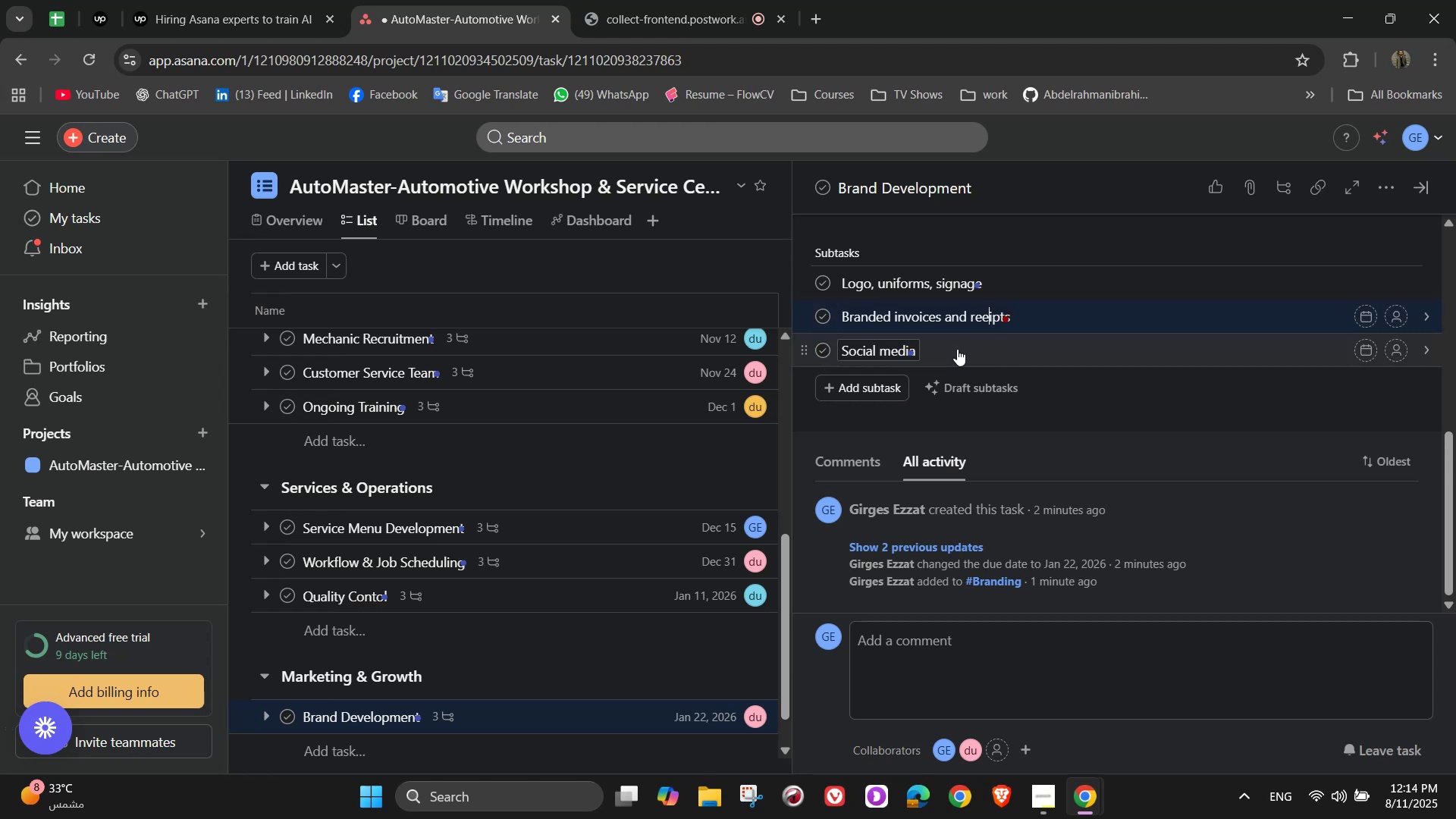 
left_click([957, 349])
 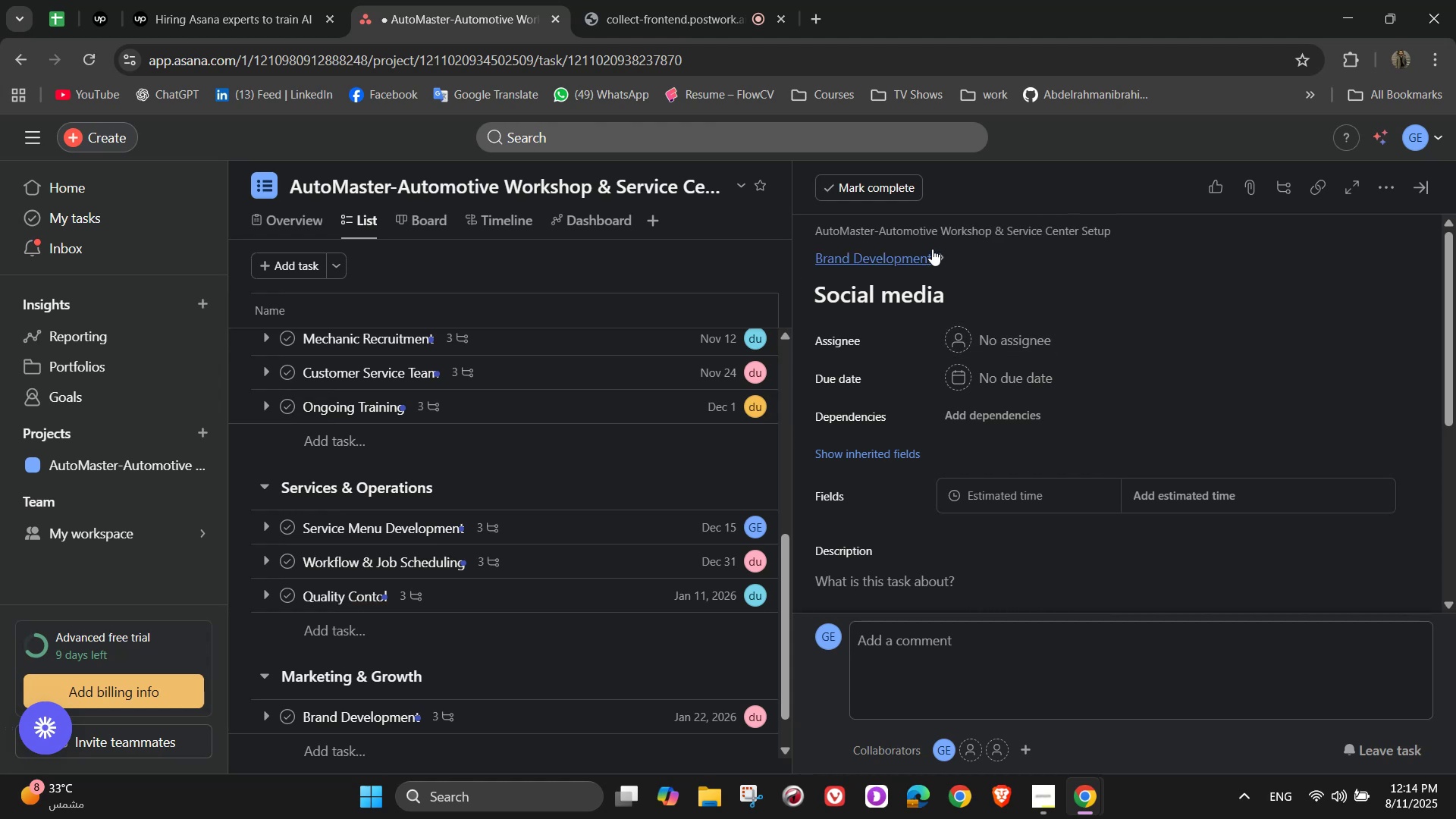 
double_click([930, 258])
 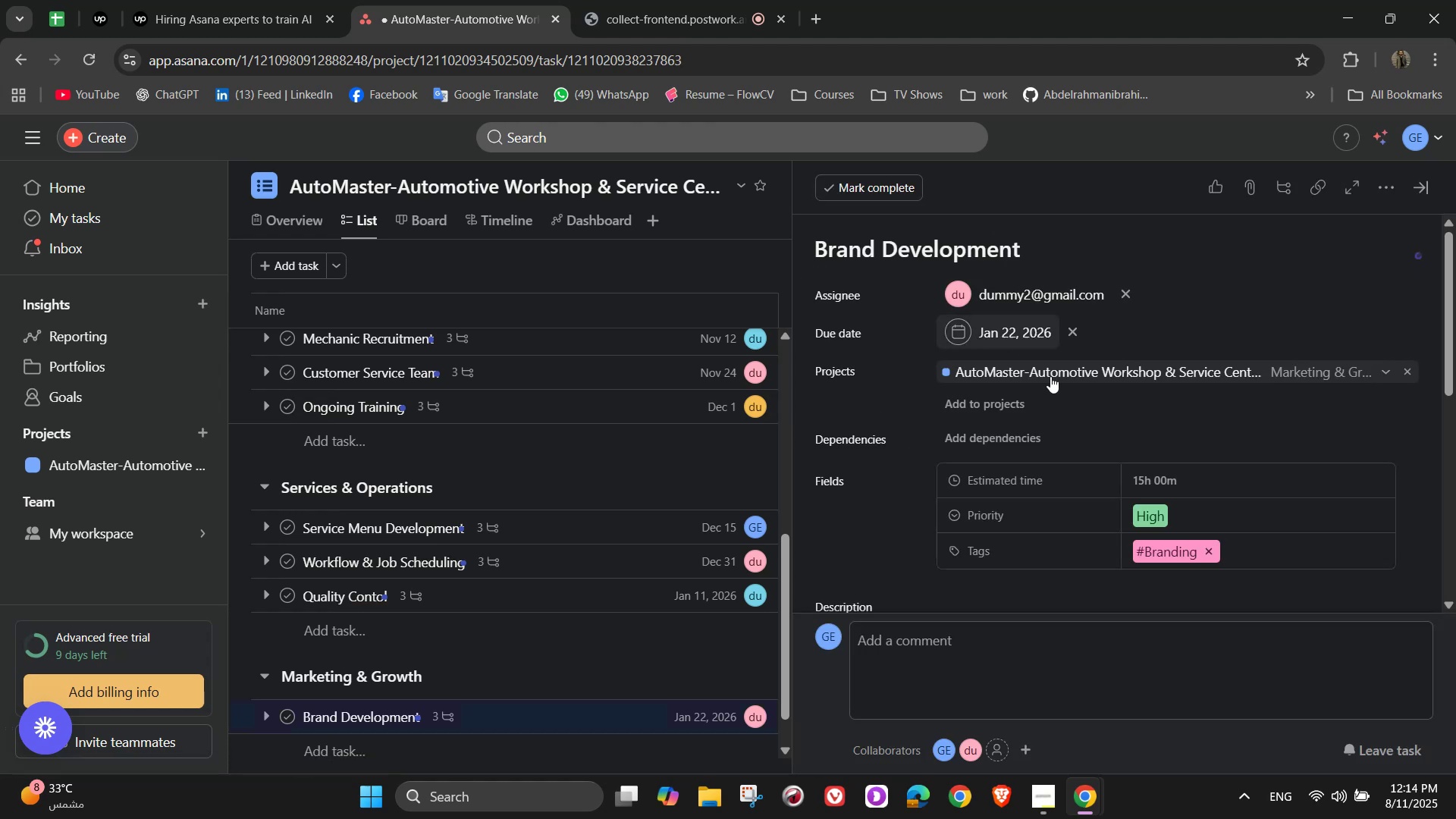 
scroll: coordinate [989, 471], scroll_direction: down, amount: 3.0
 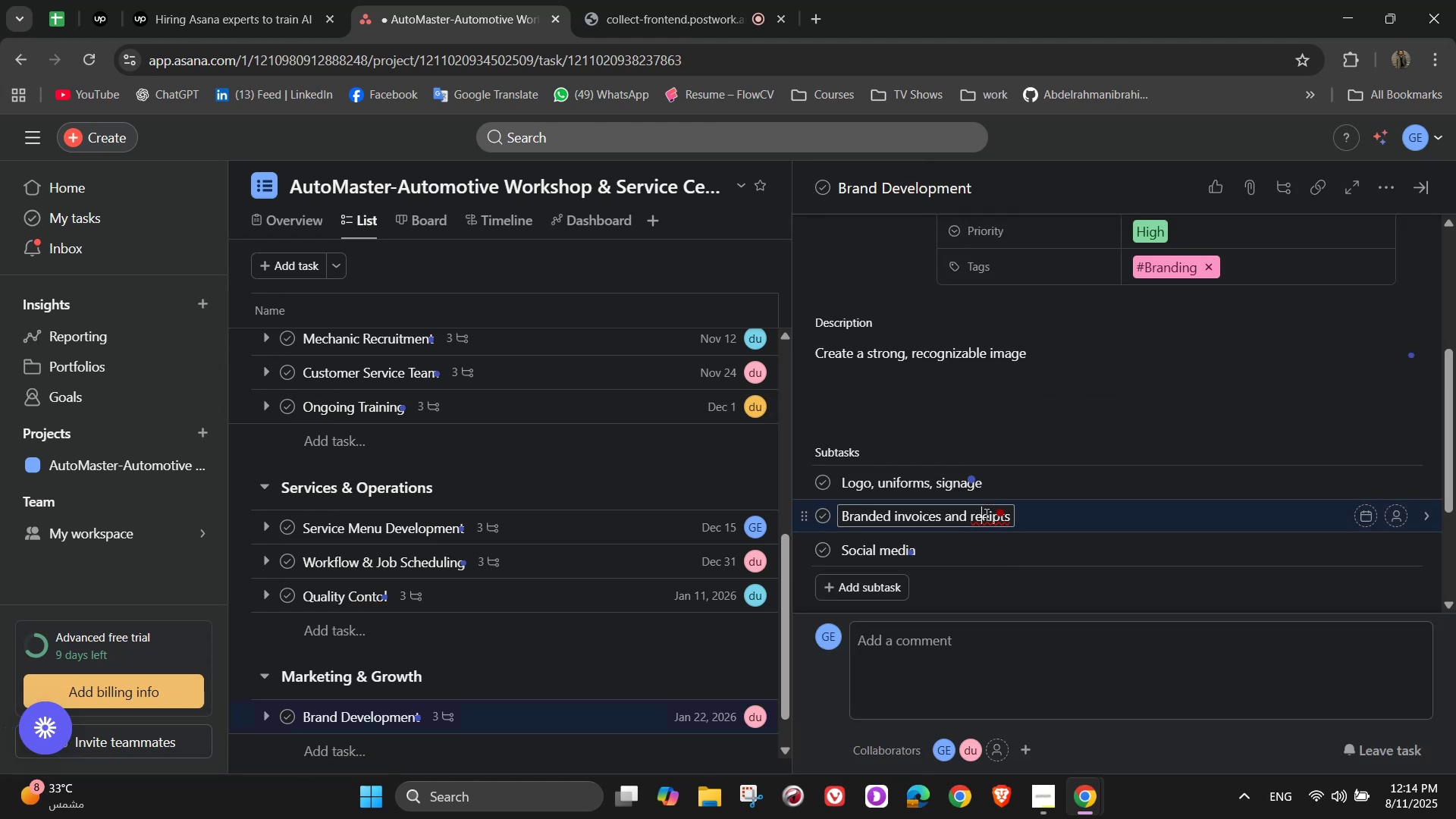 
left_click([985, 514])
 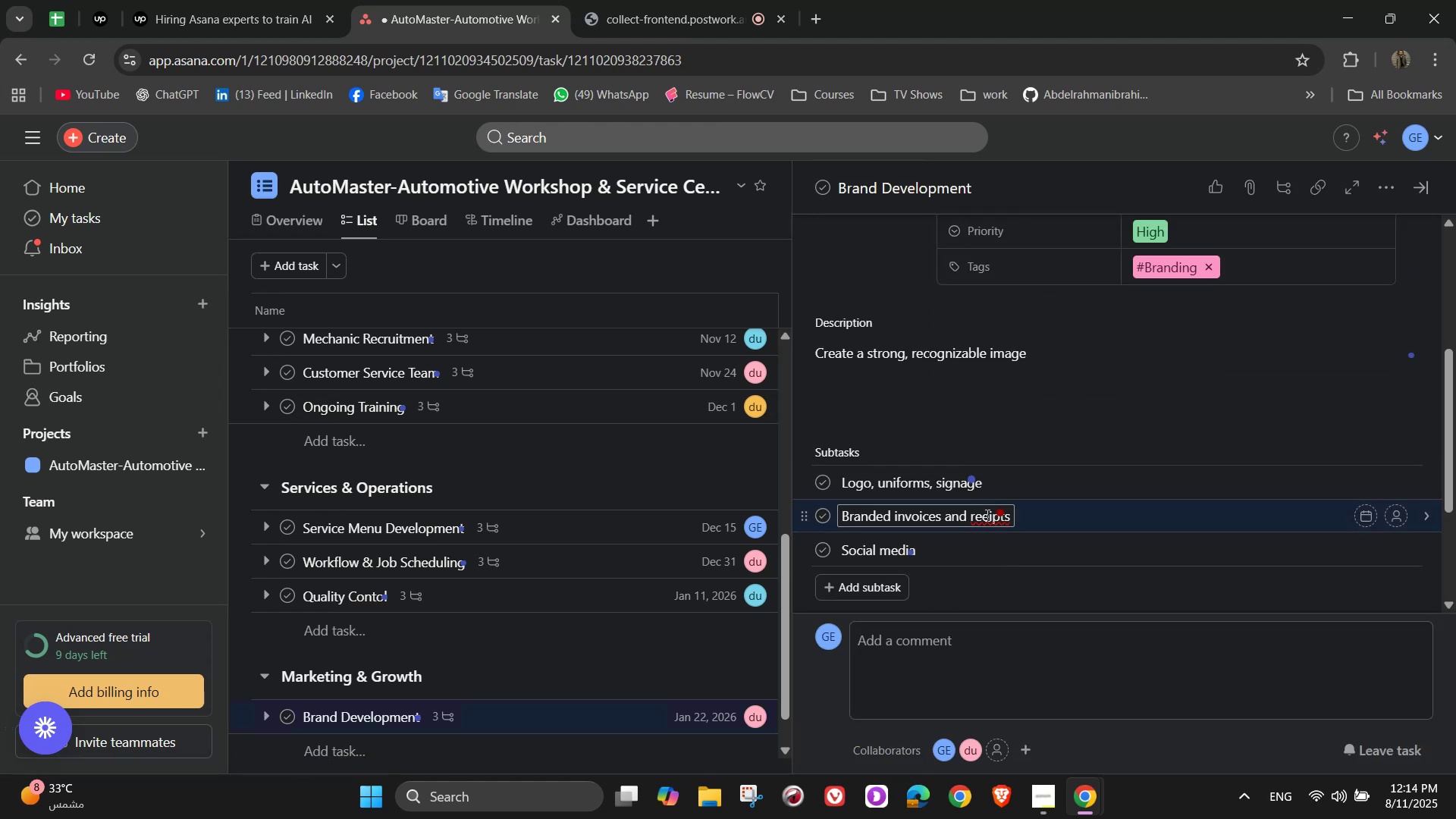 
key(V)
 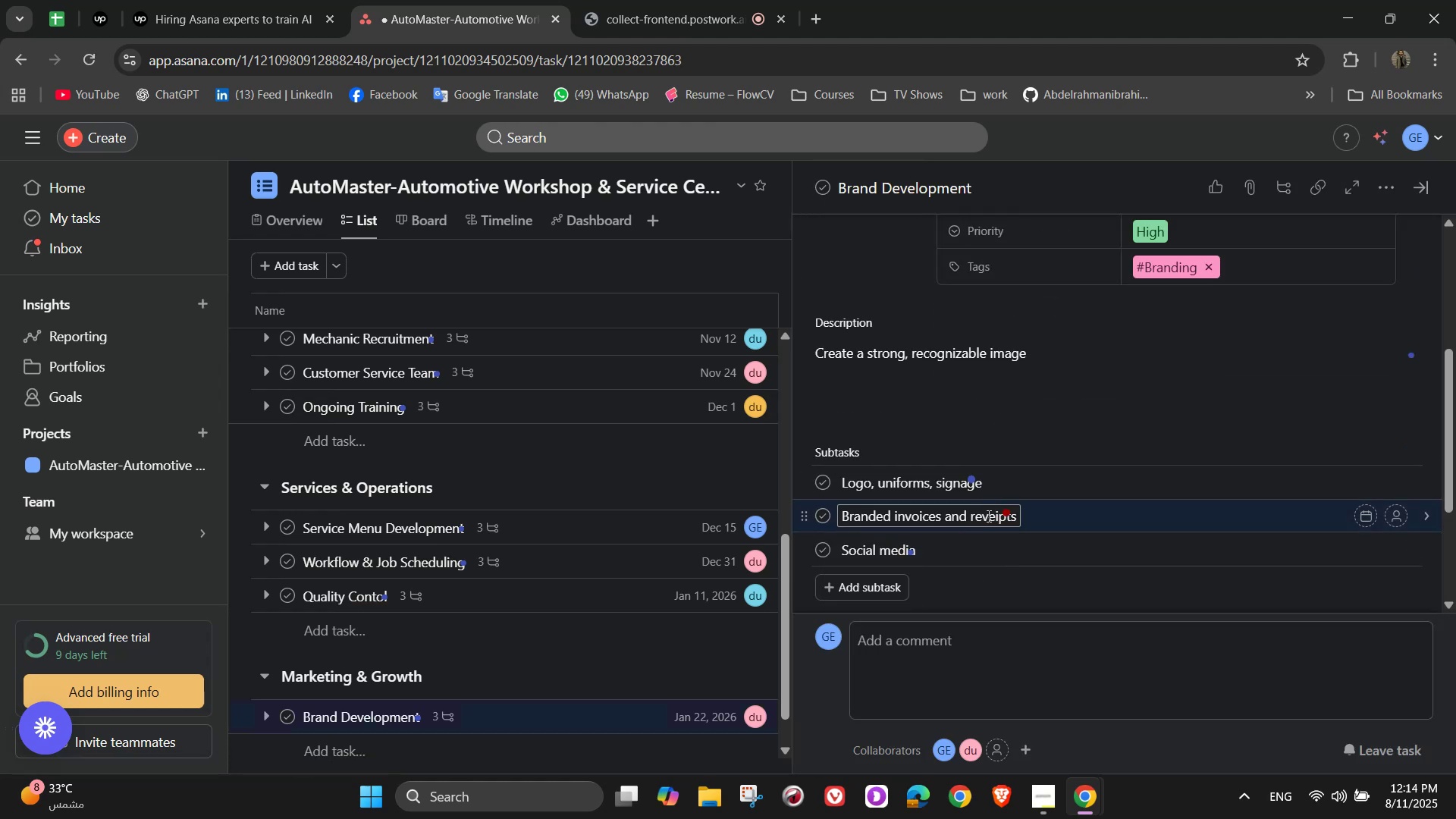 
key(Backspace)
 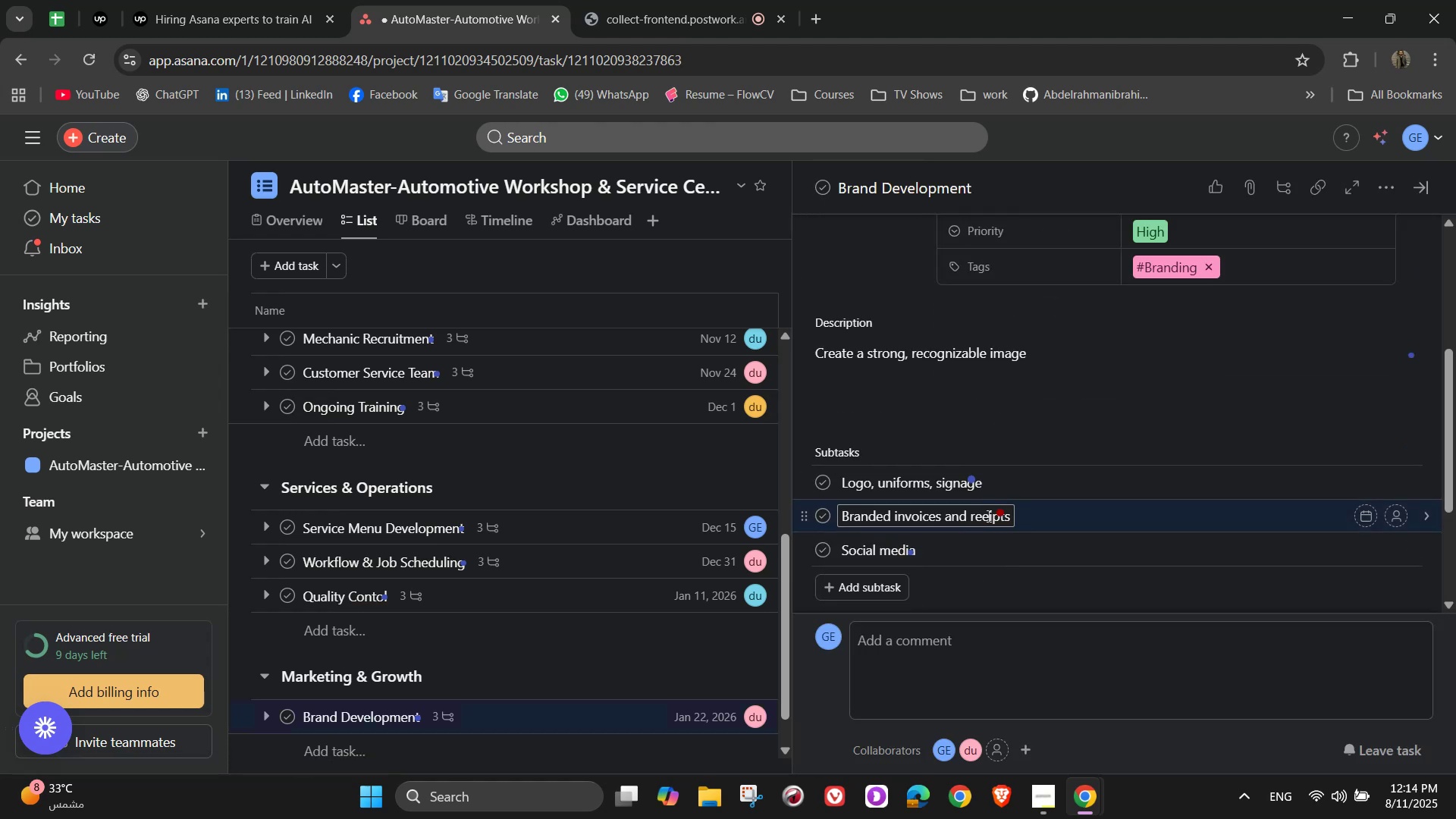 
key(C)
 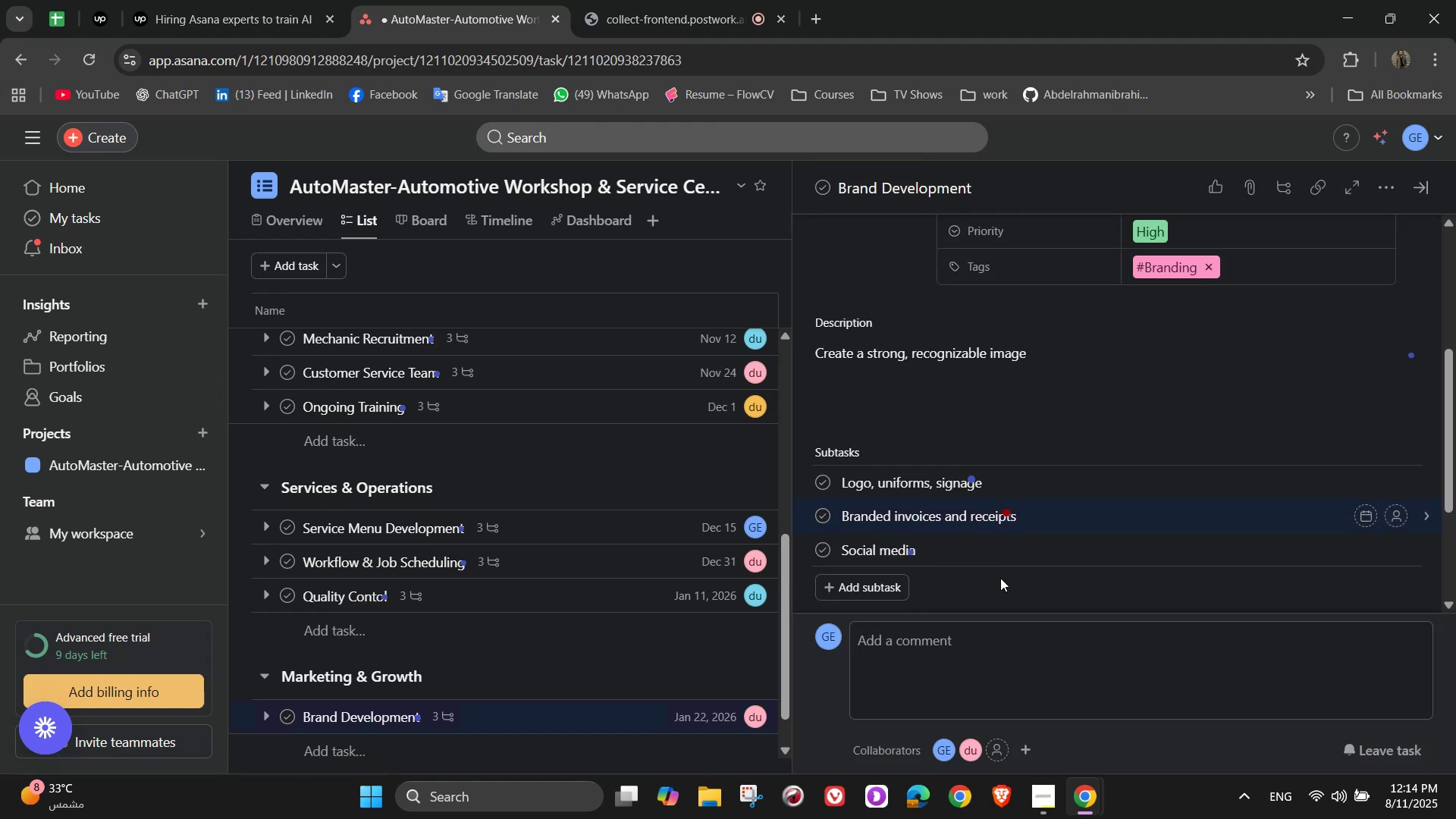 
scroll: coordinate [1001, 532], scroll_direction: down, amount: 1.0
 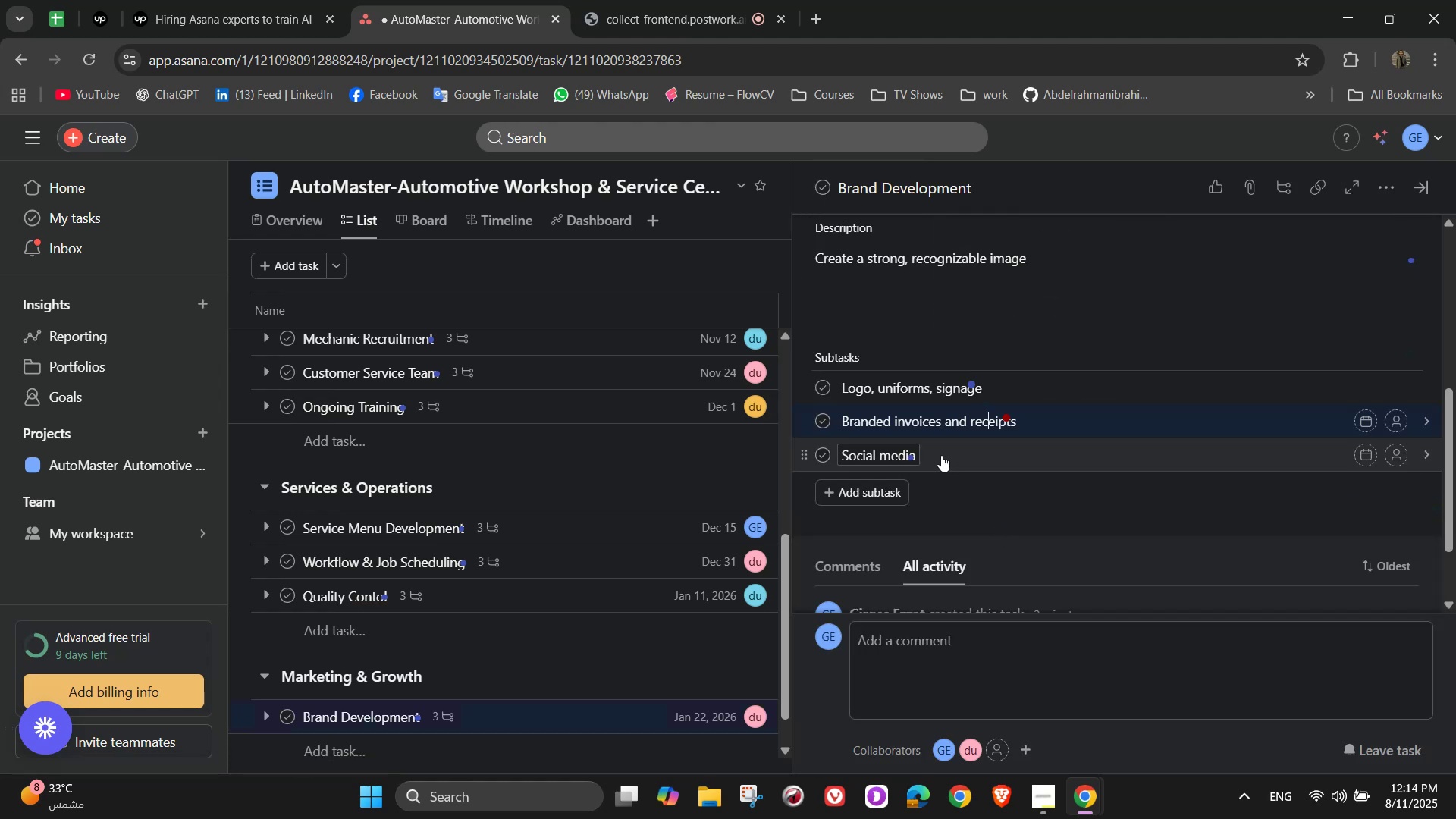 
left_click([937, 453])
 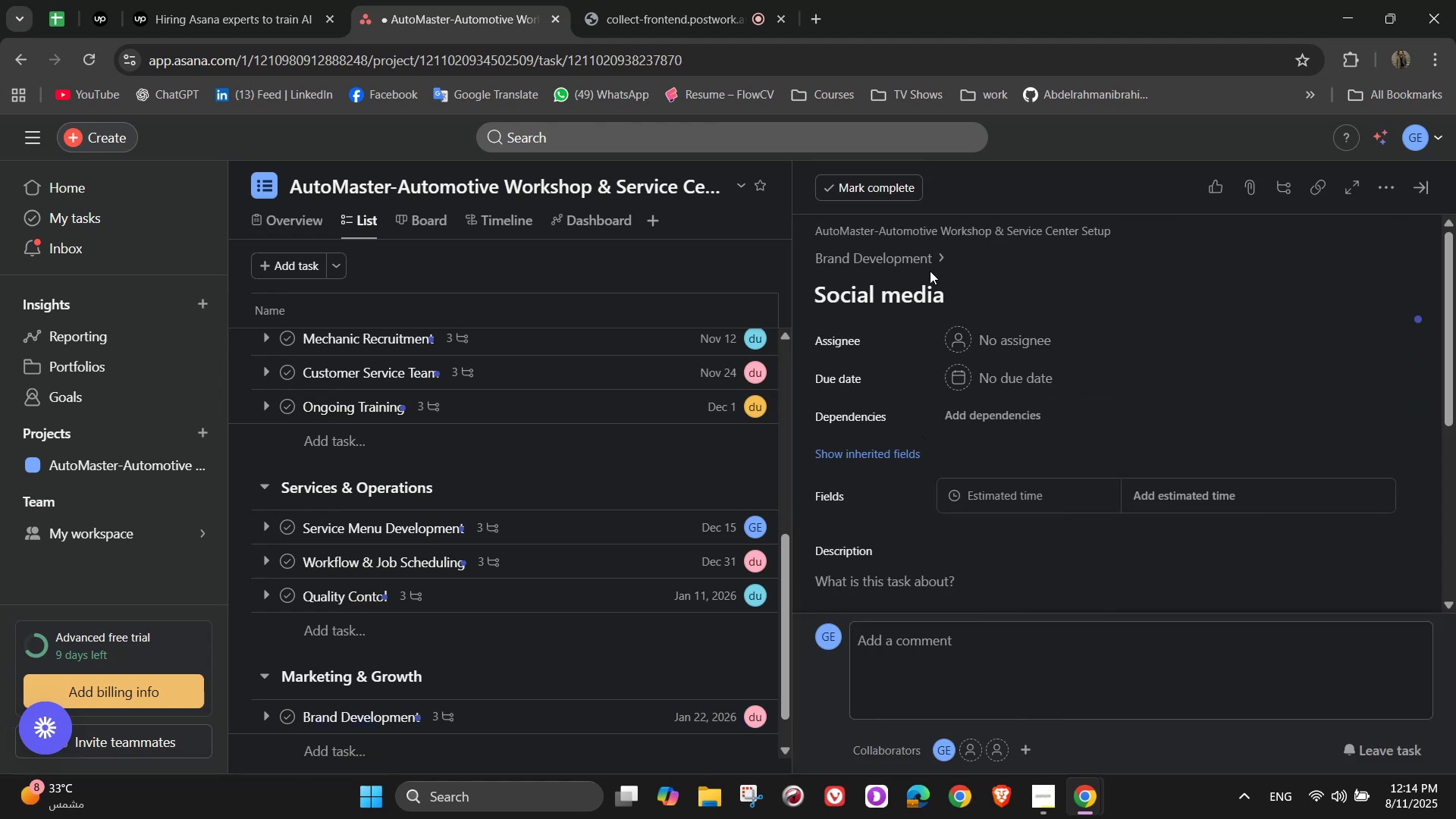 
left_click([929, 264])
 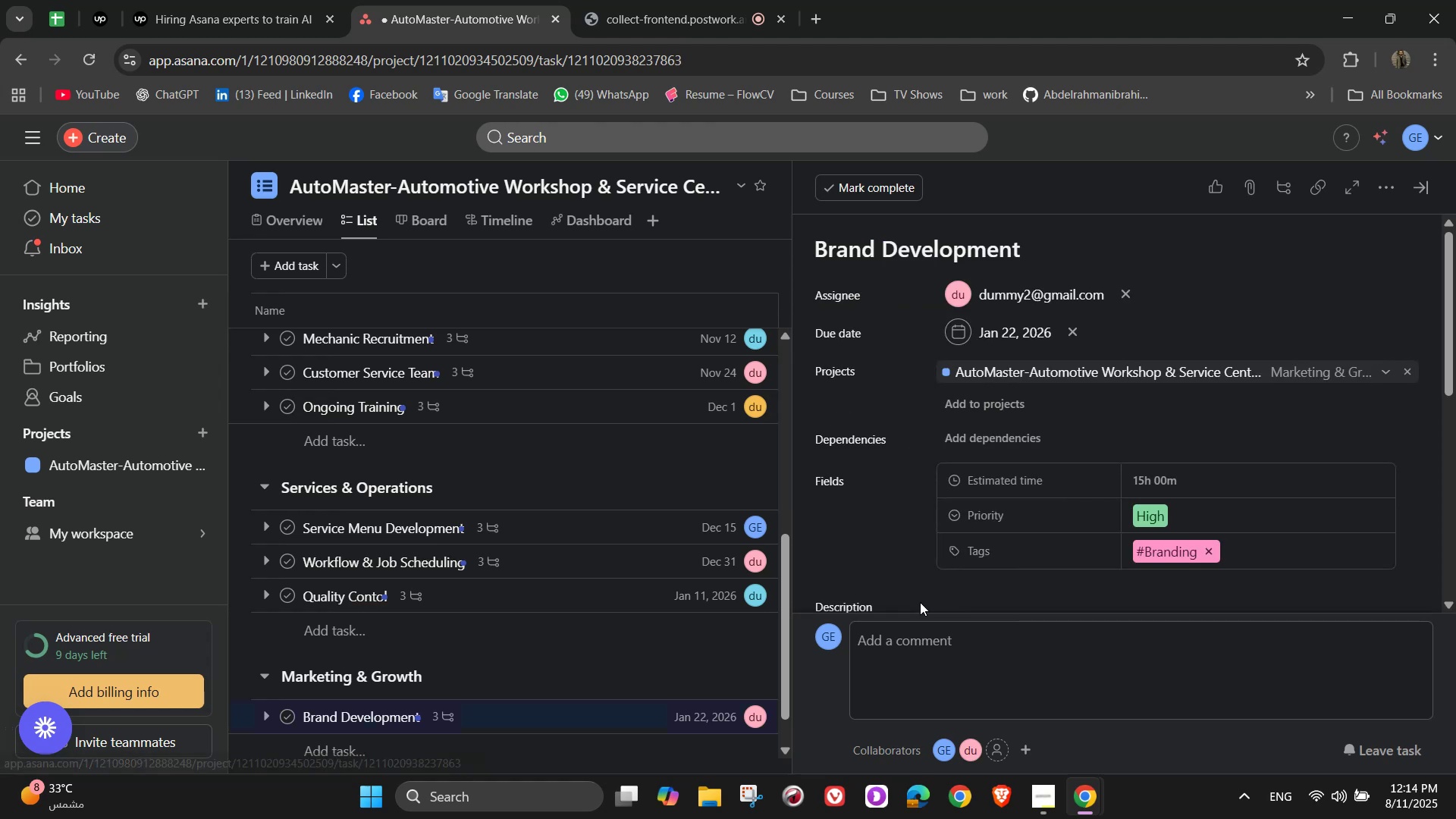 
scroll: coordinate [918, 605], scroll_direction: down, amount: 4.0
 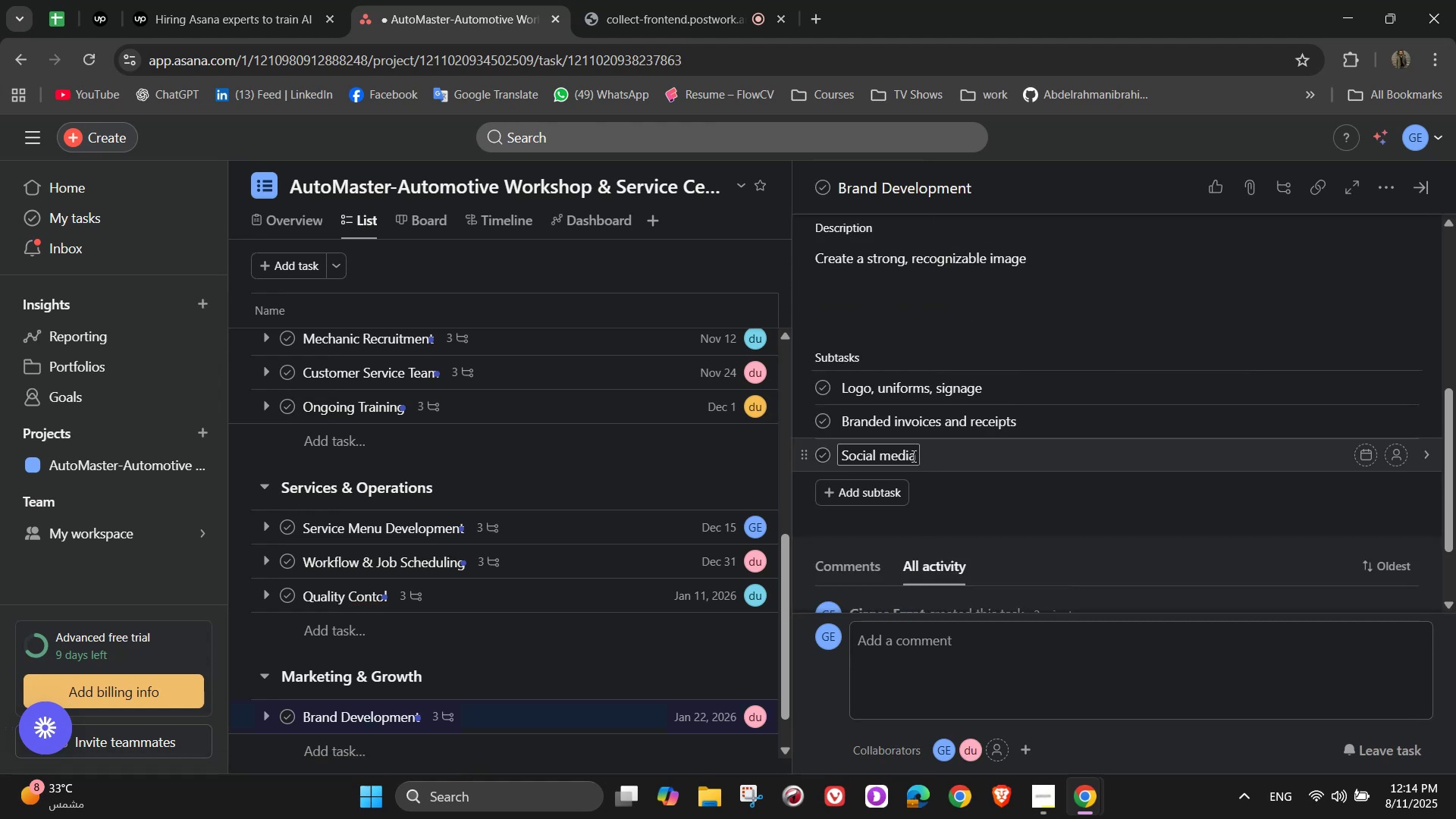 
left_click([912, 456])
 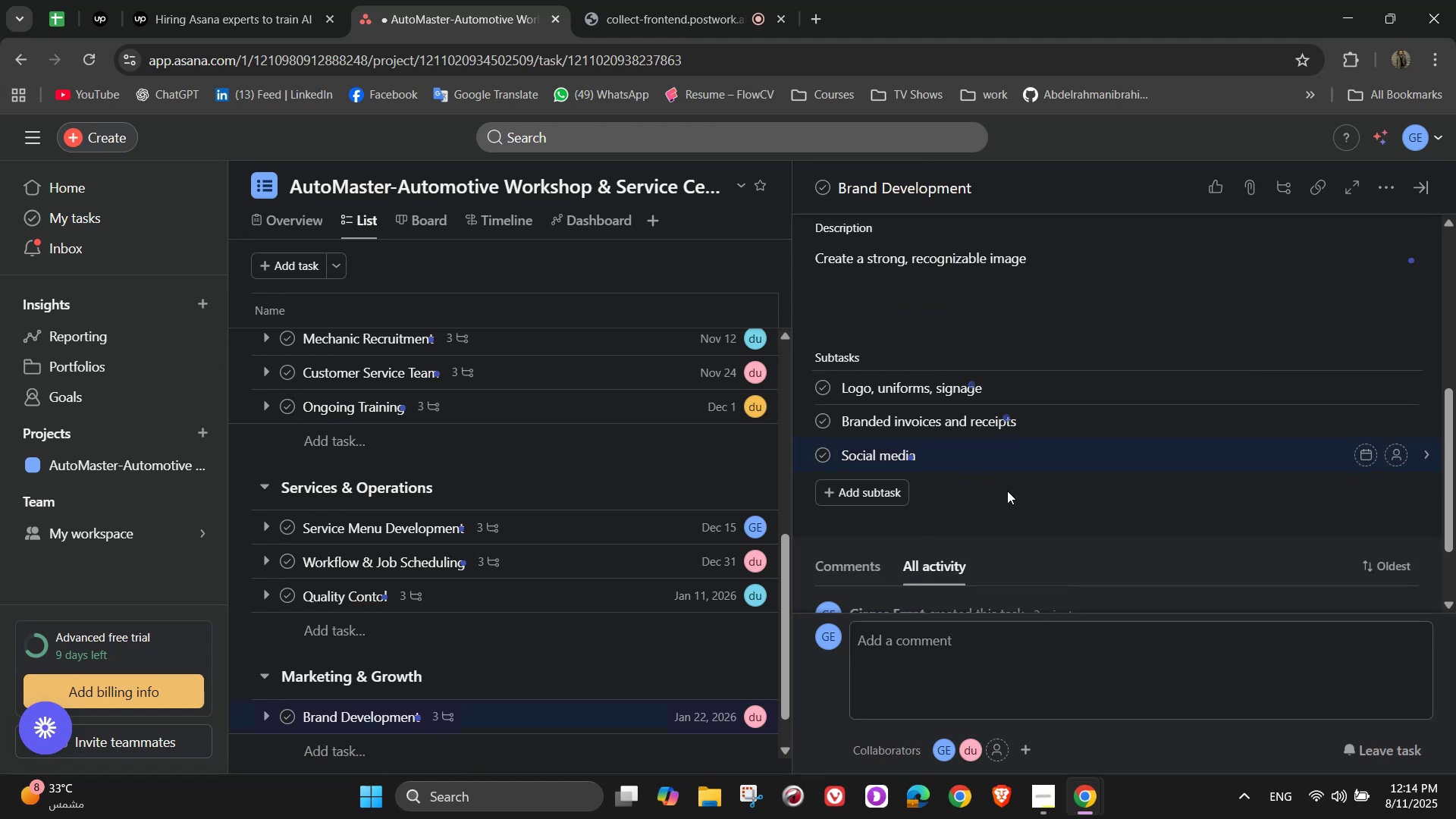 
type( presence with br)
key(Backspace)
type(efore/after repair photos)
 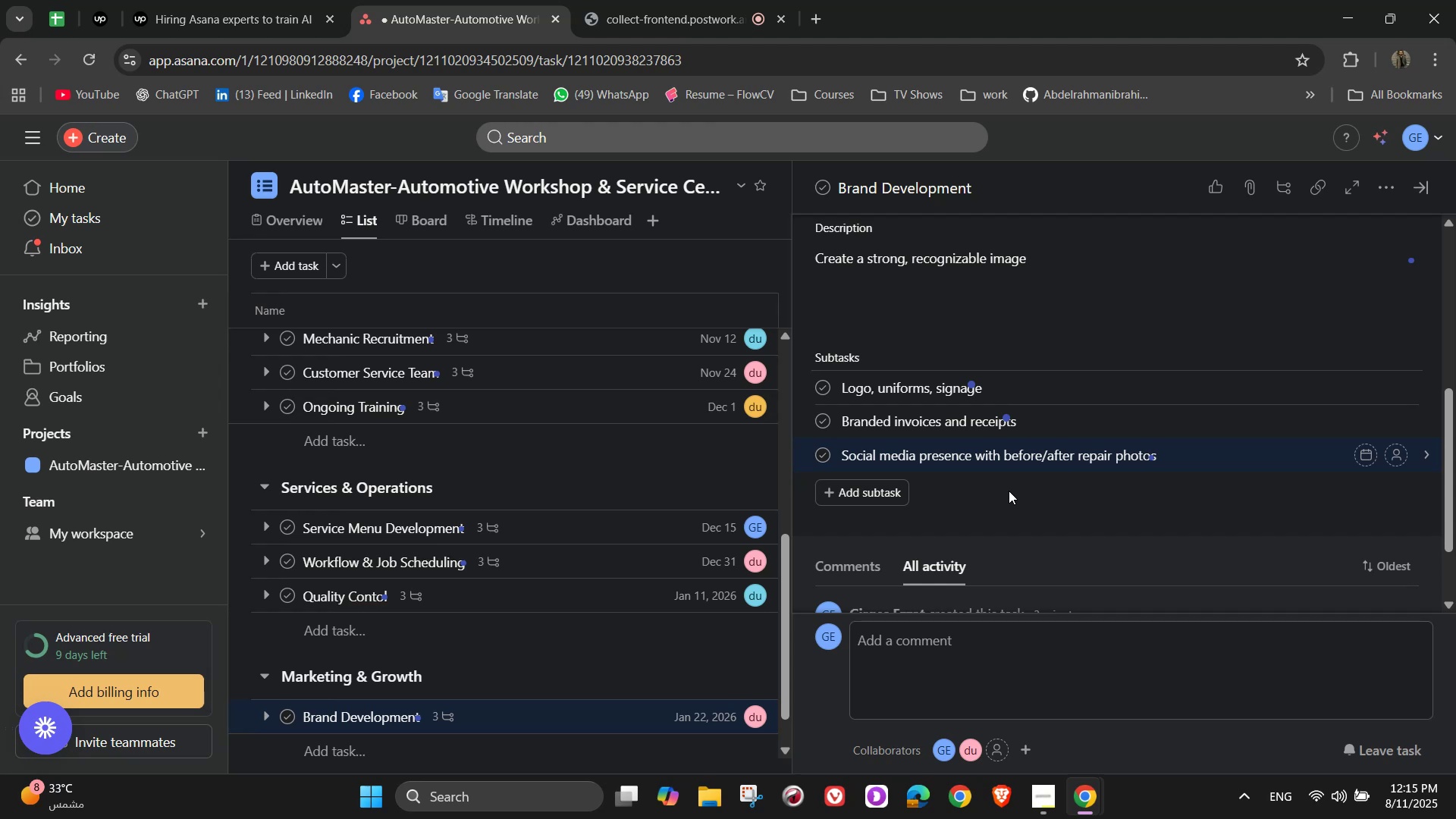 
wait(8.89)
 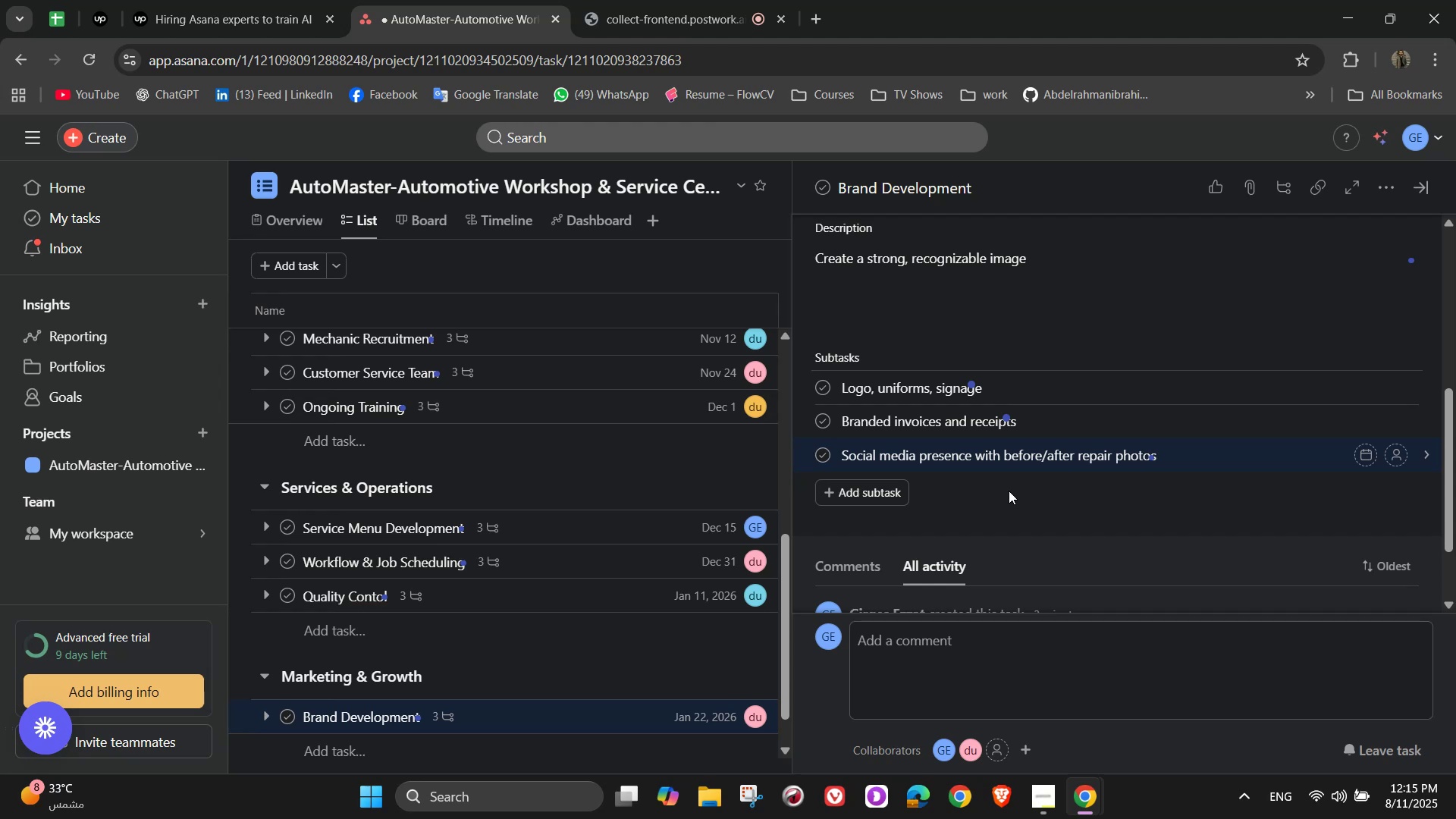 
scroll: coordinate [1052, 488], scroll_direction: down, amount: 3.0
 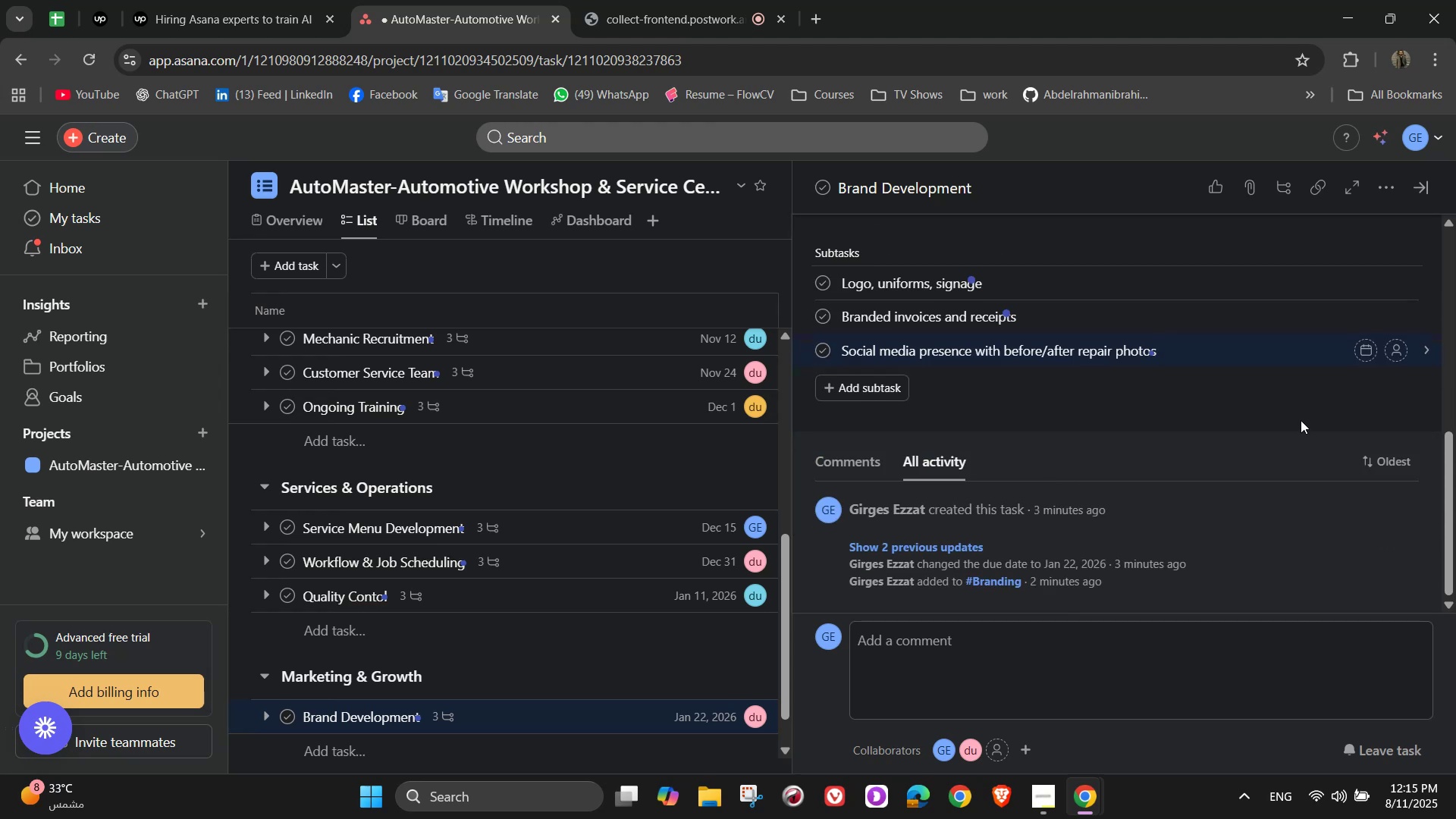 
scroll: coordinate [1299, 427], scroll_direction: up, amount: 1.0
 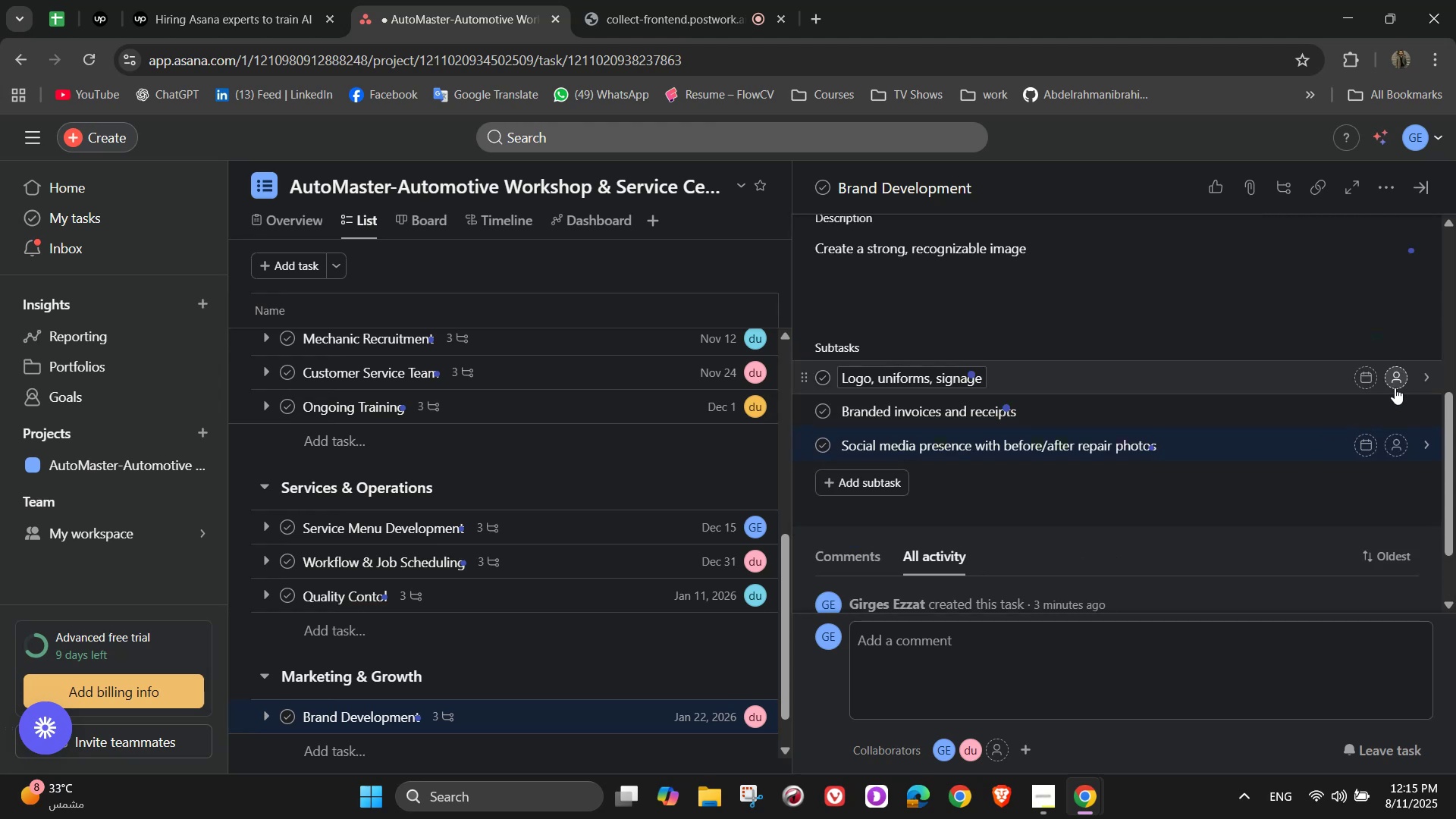 
left_click([1395, 381])
 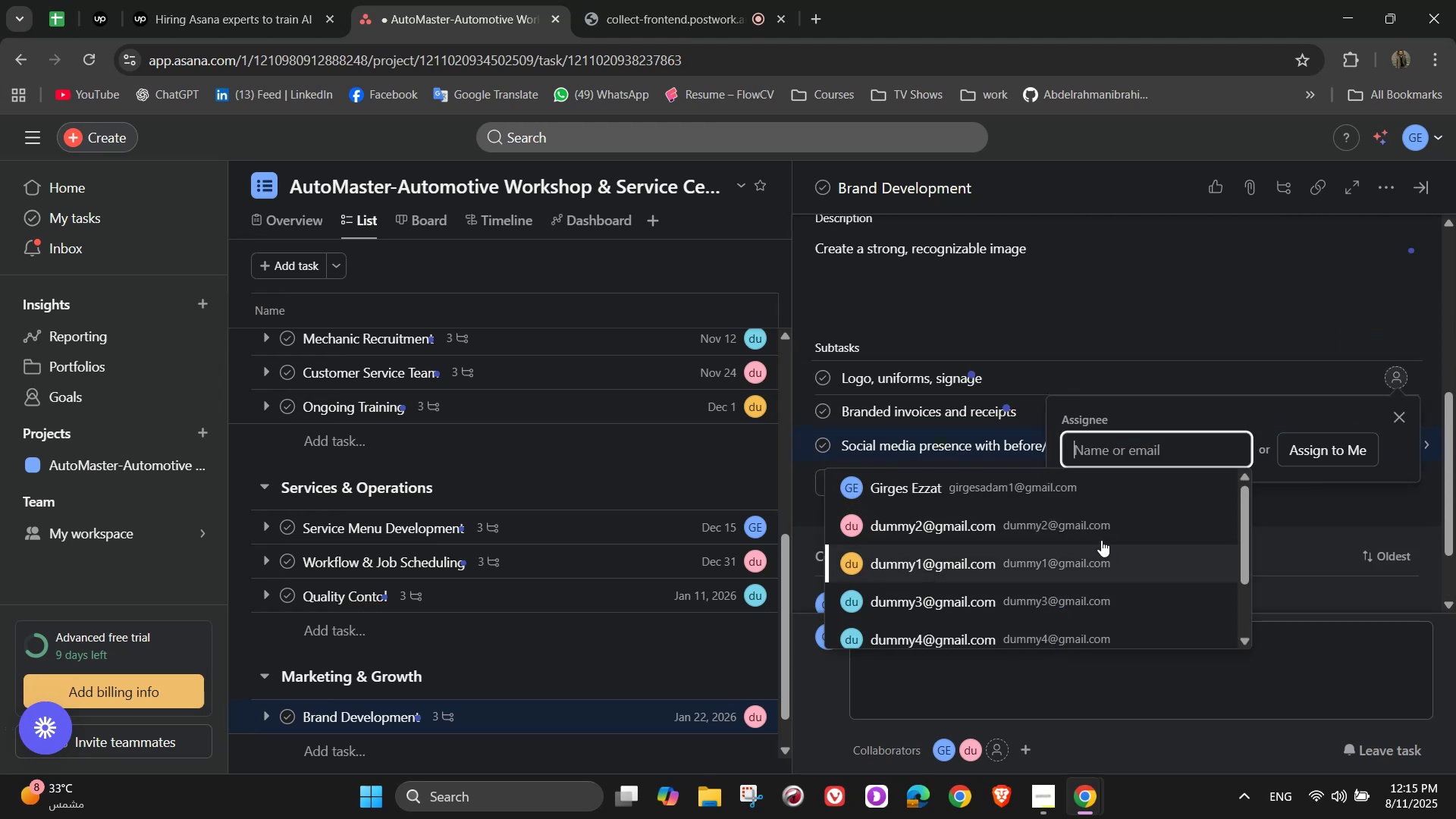 
left_click([1104, 482])
 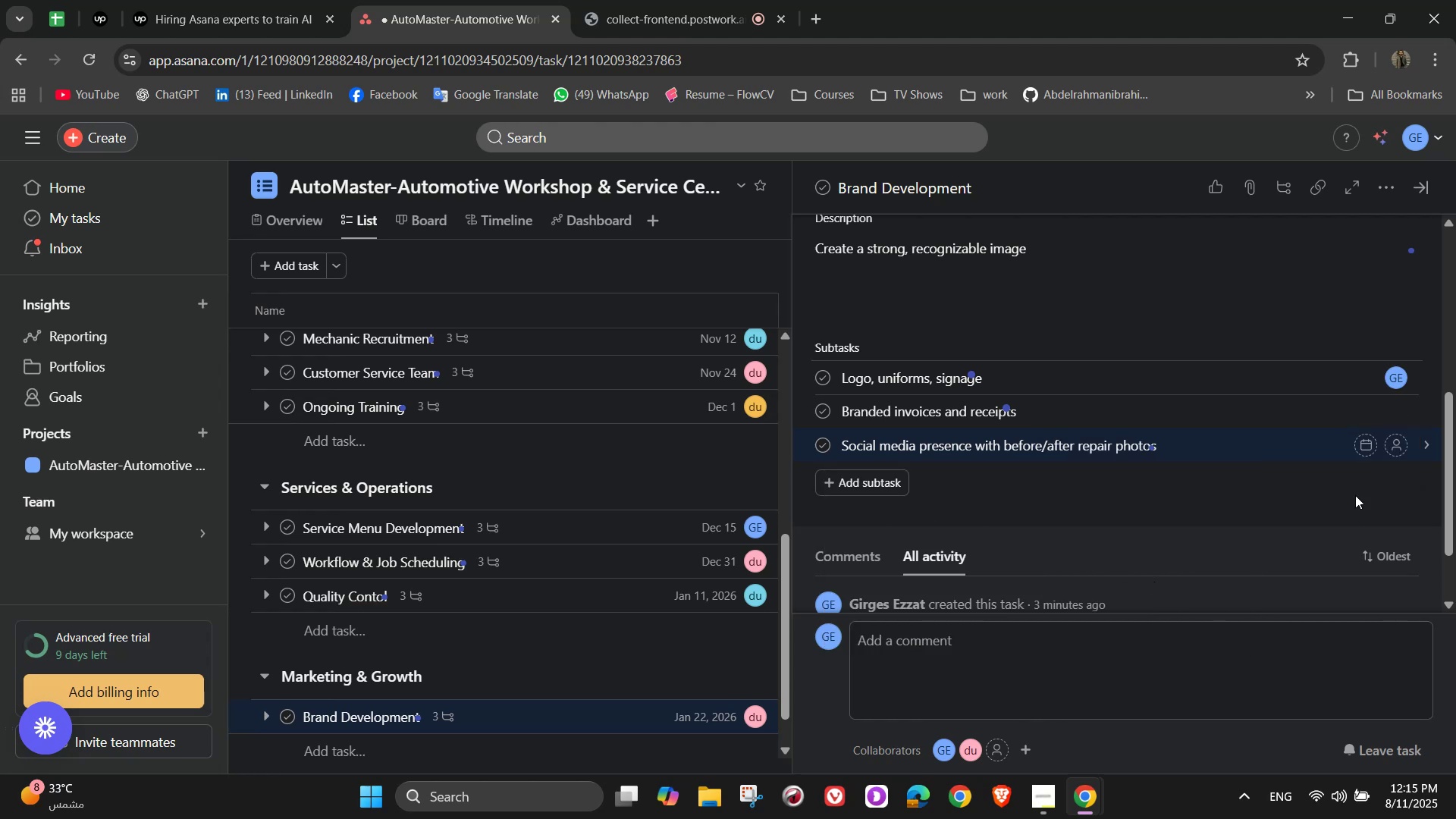 
left_click([1393, 411])
 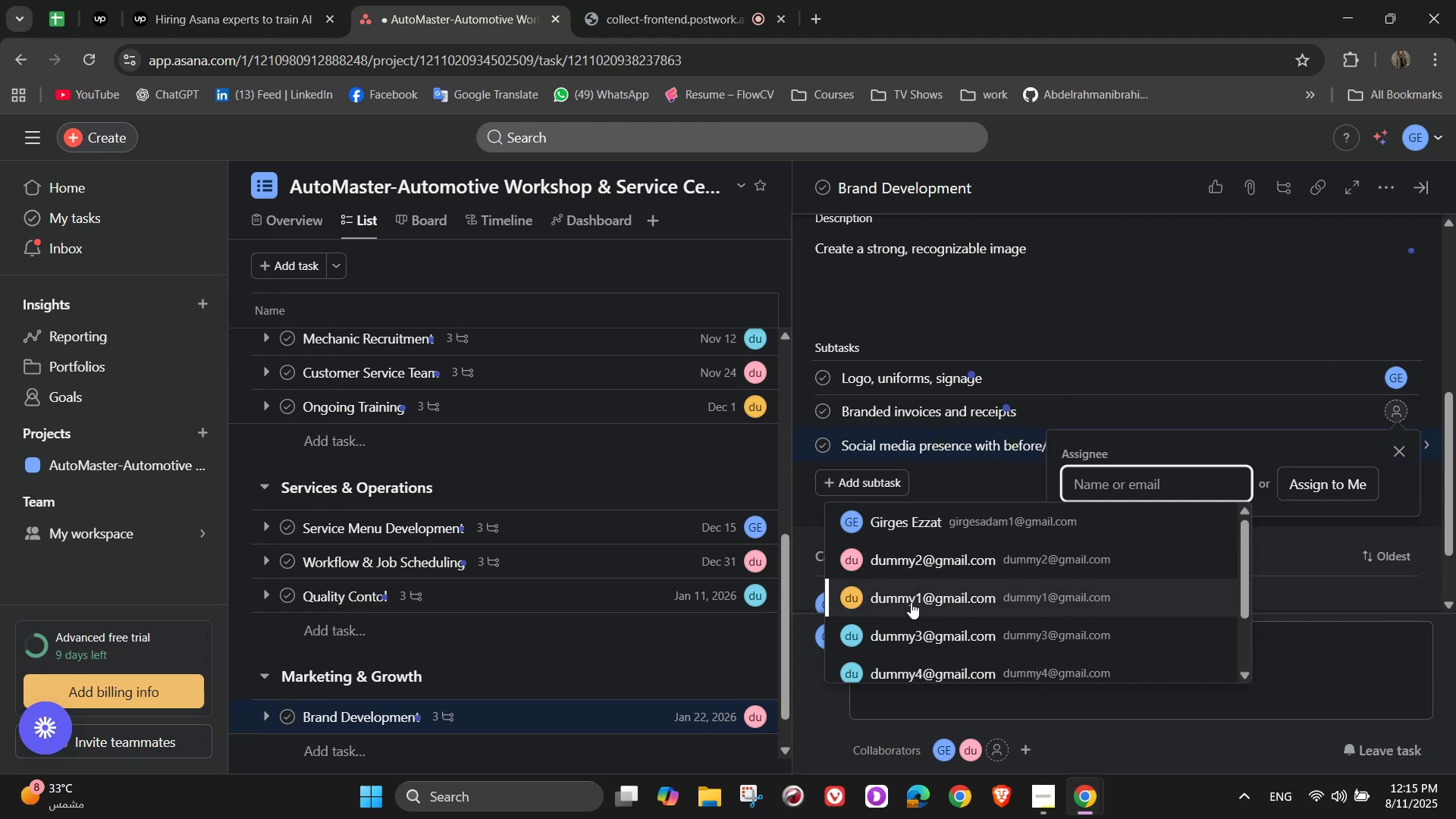 
left_click([911, 602])
 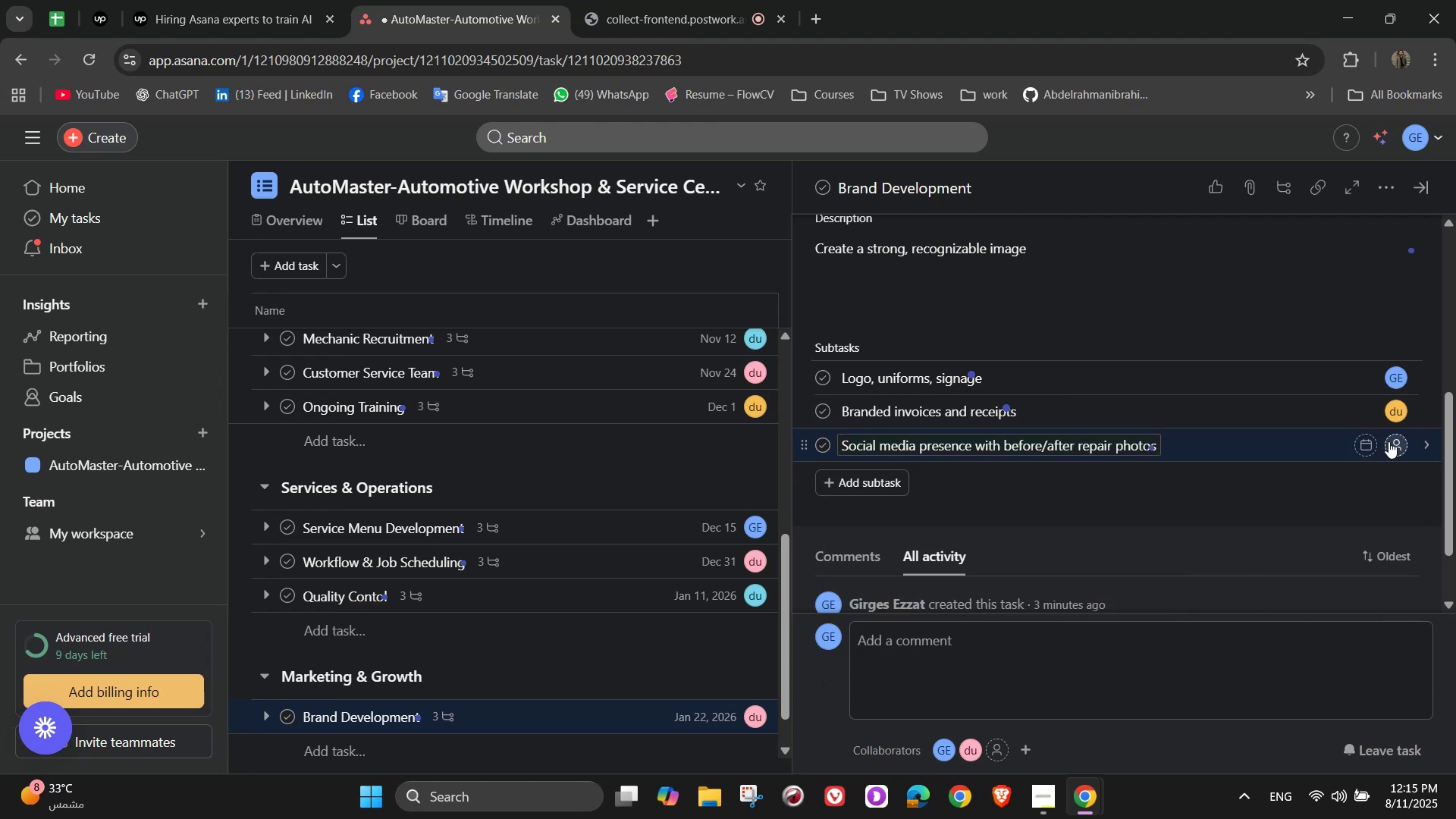 
left_click([1389, 441])
 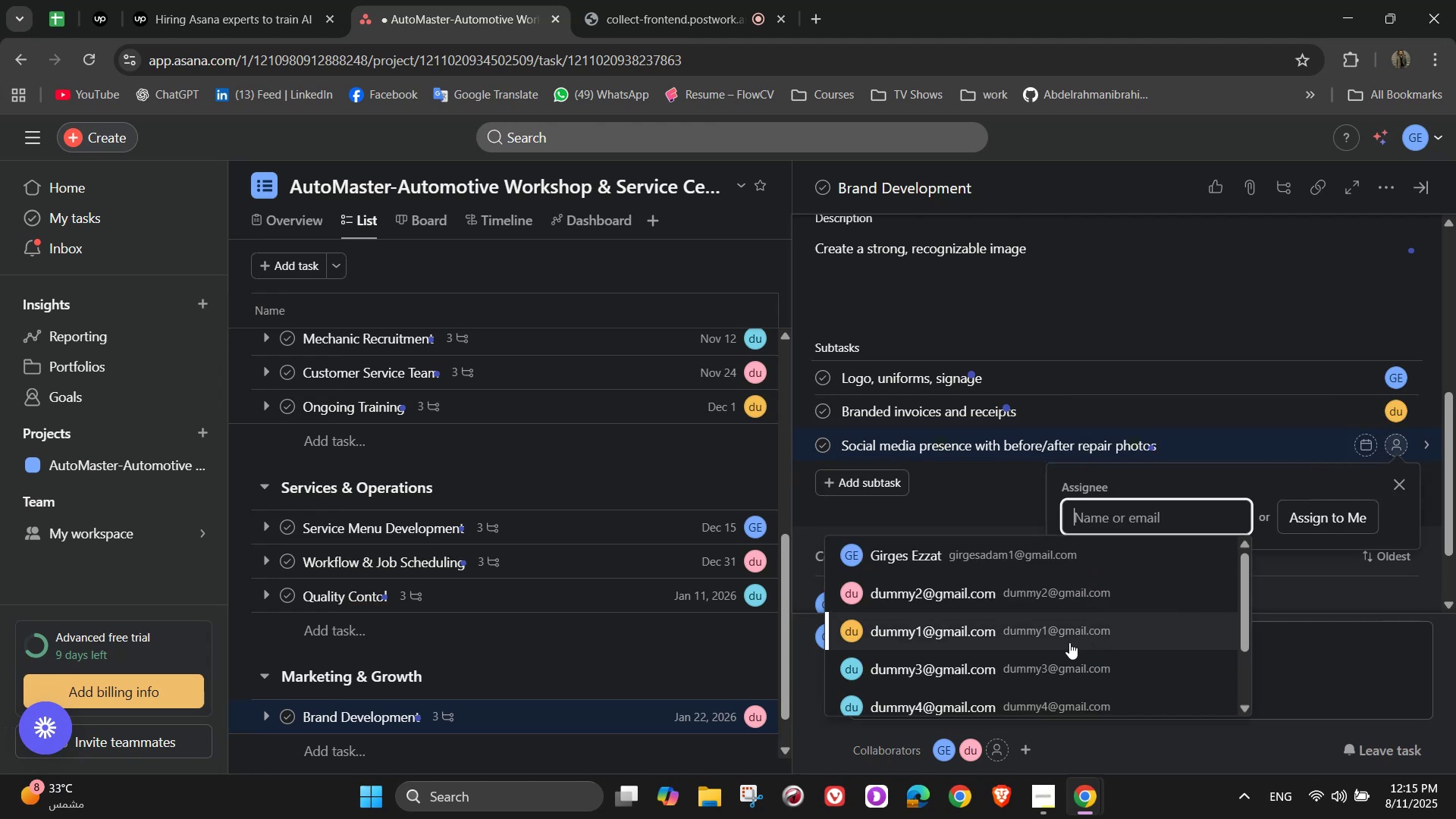 
left_click([1047, 664])
 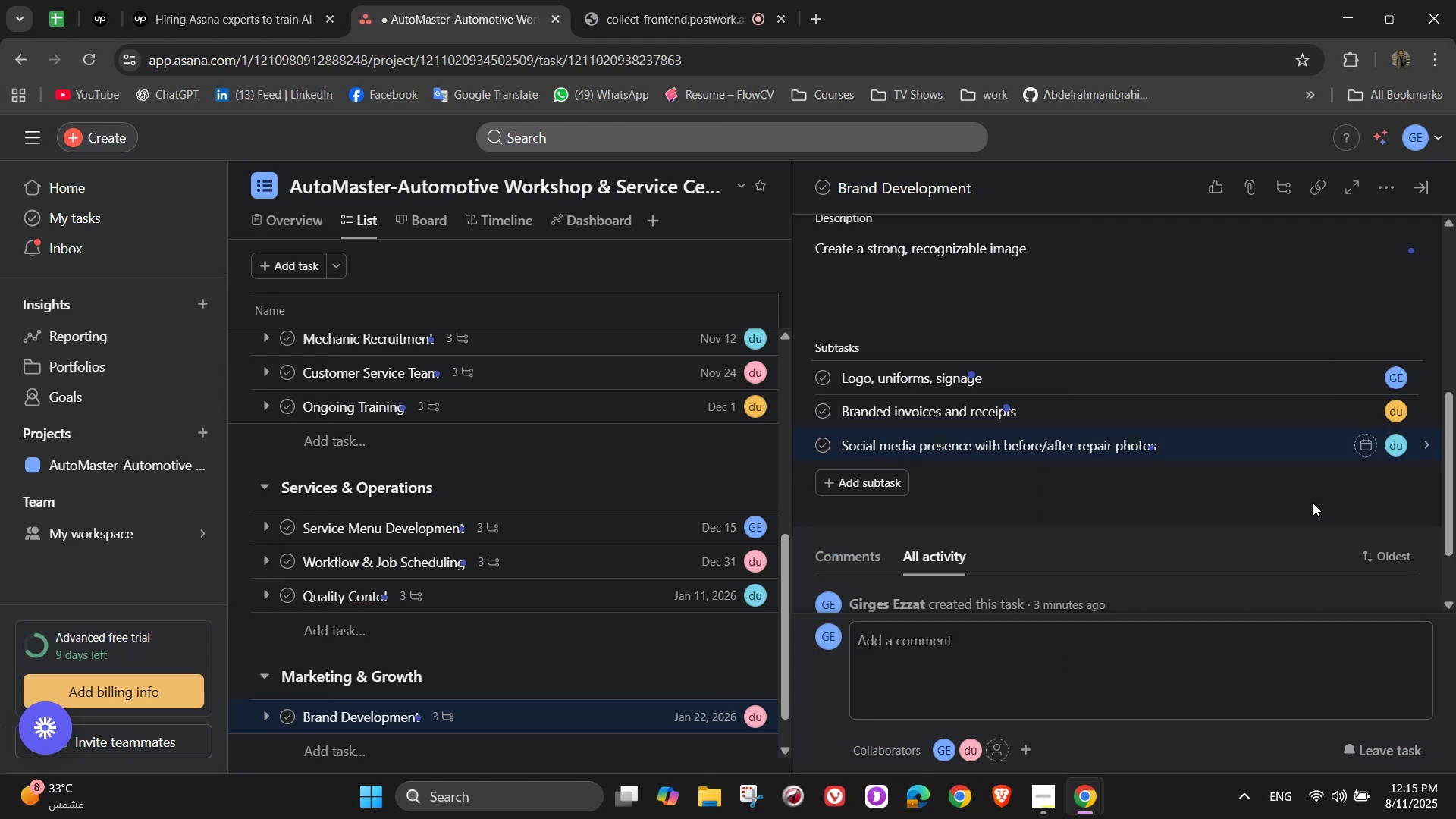 
scroll: coordinate [1313, 503], scroll_direction: up, amount: 2.0
 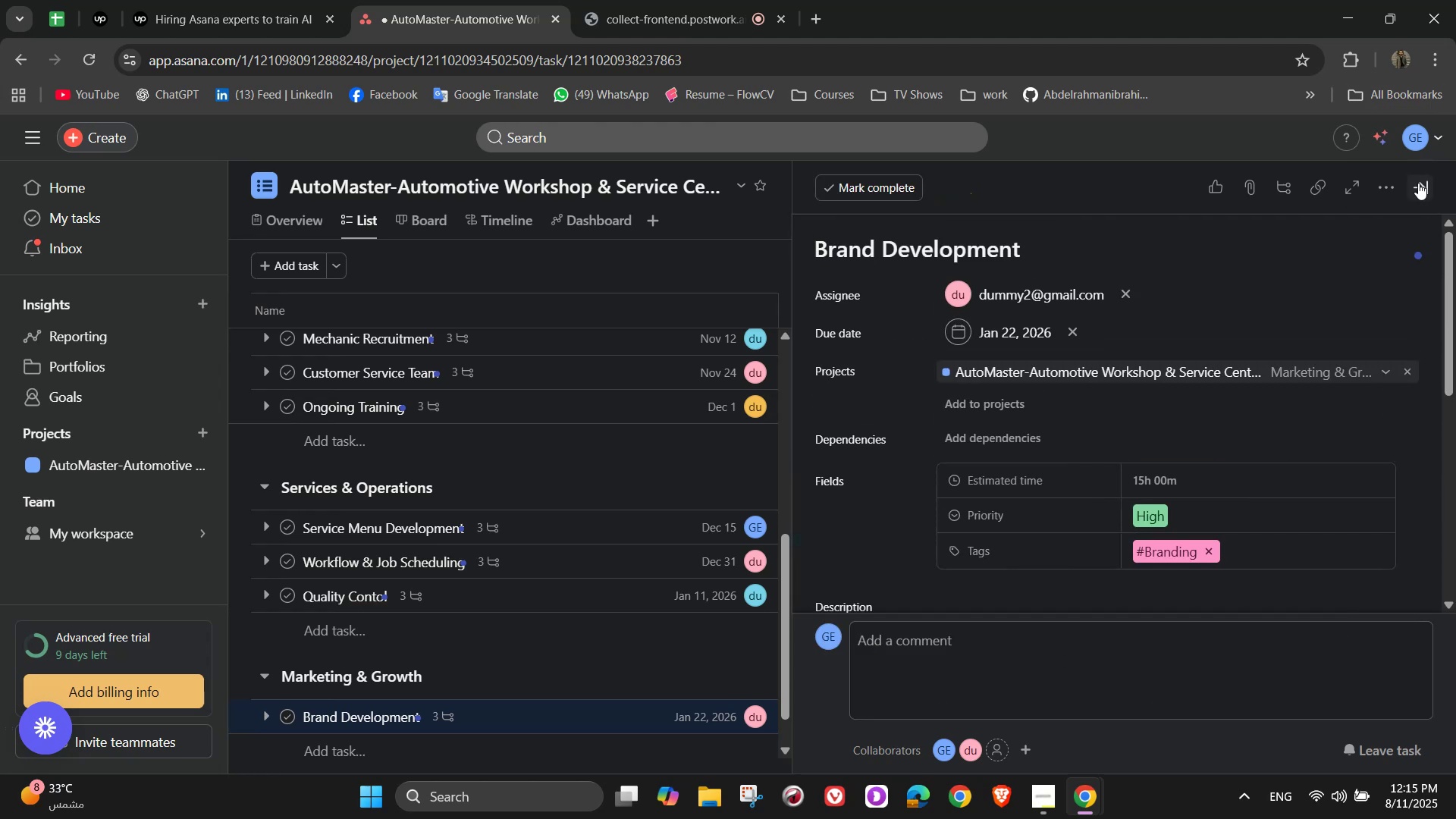 
left_click([1425, 186])
 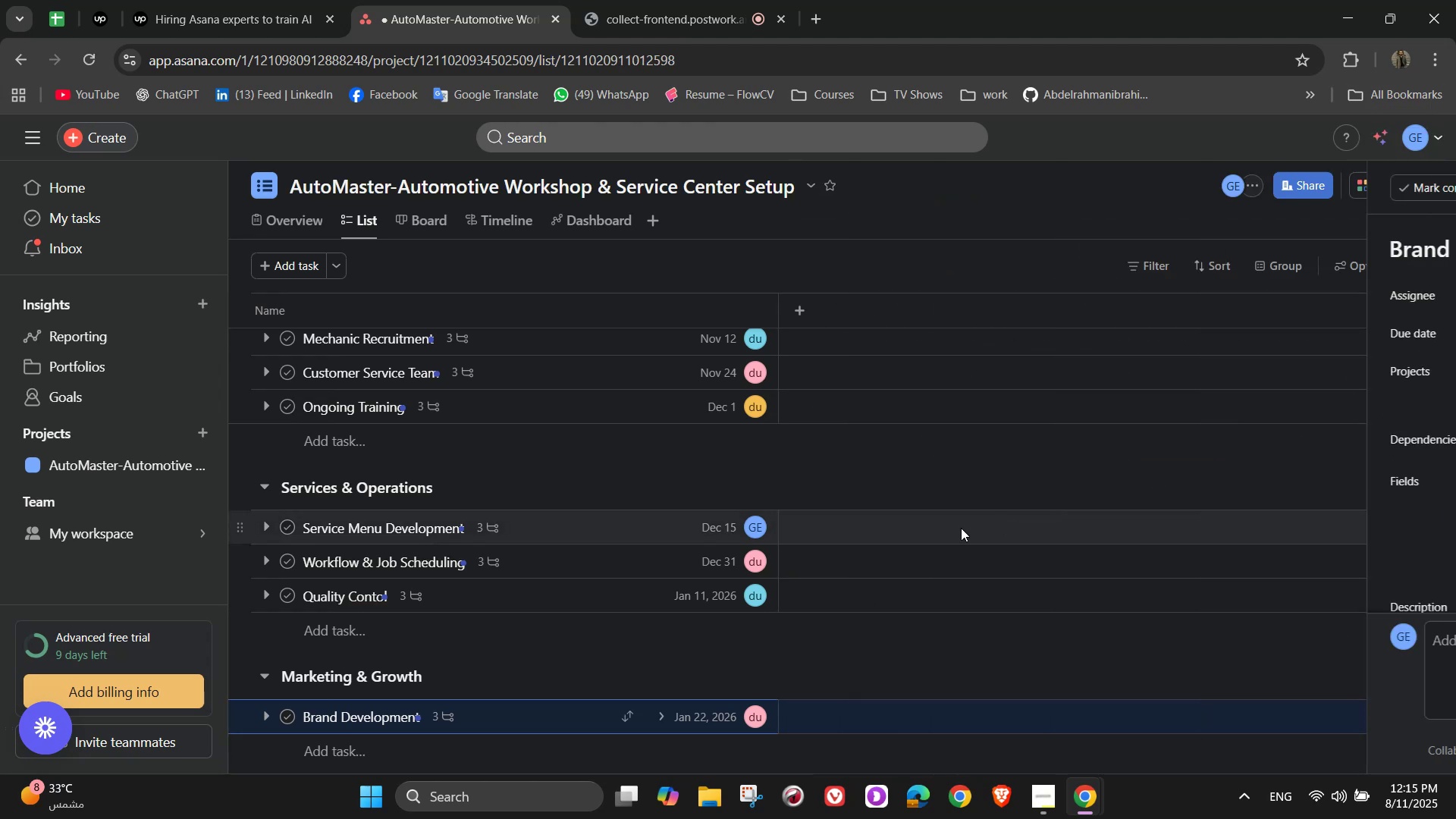 
scroll: coordinate [941, 544], scroll_direction: down, amount: 2.0
 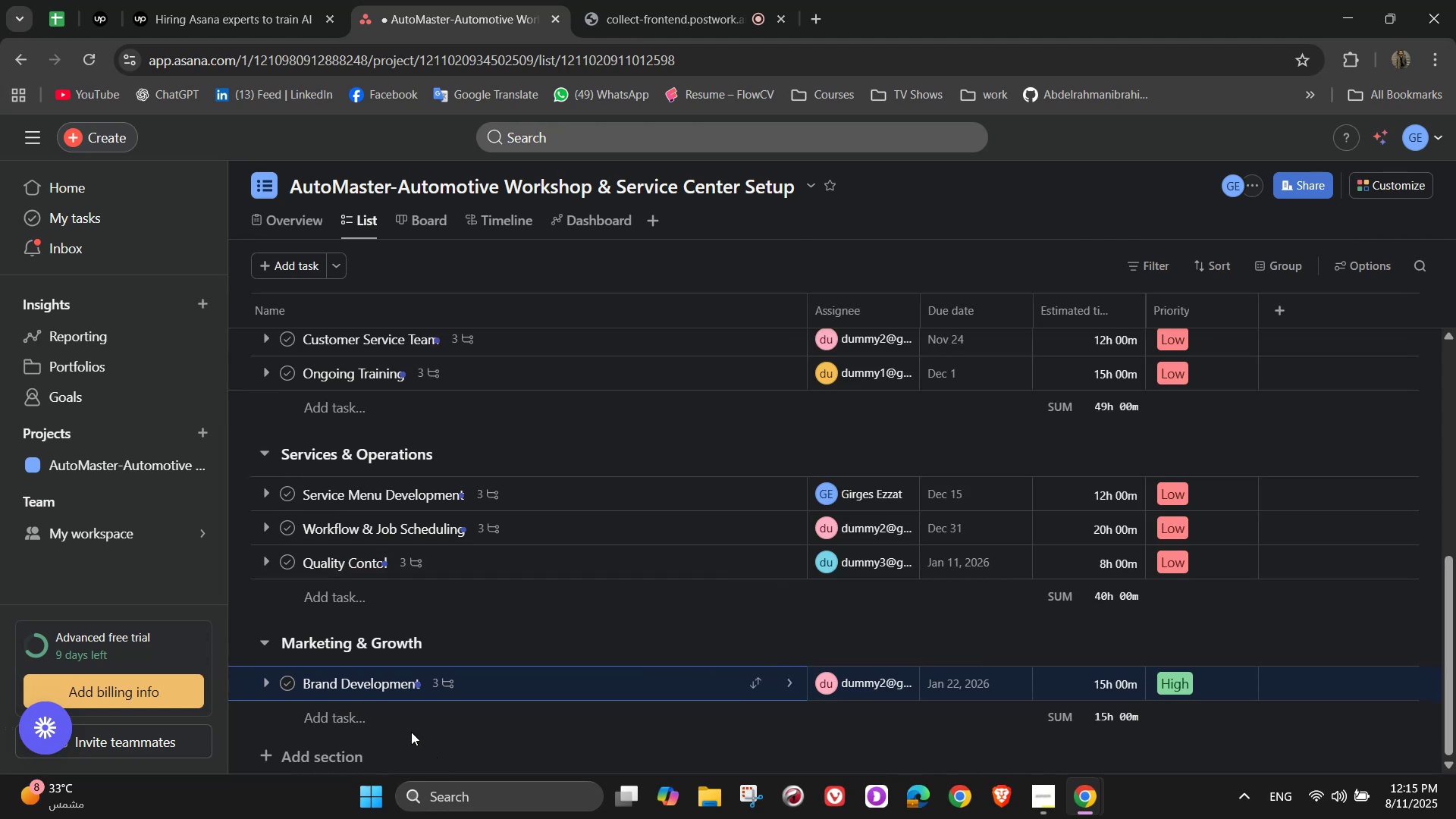 
left_click([415, 701])
 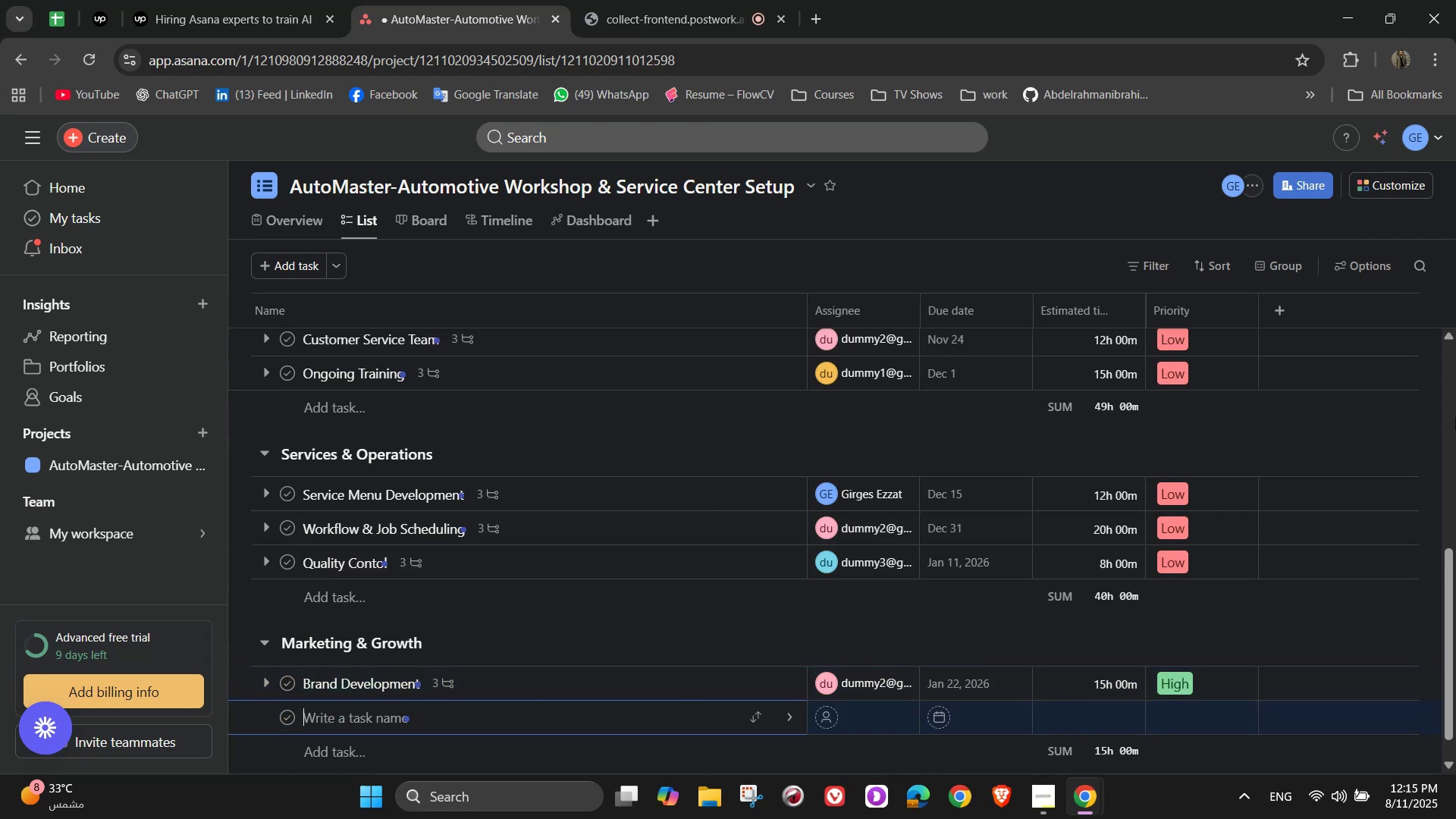 
type(Customer Loyalty Programs)
 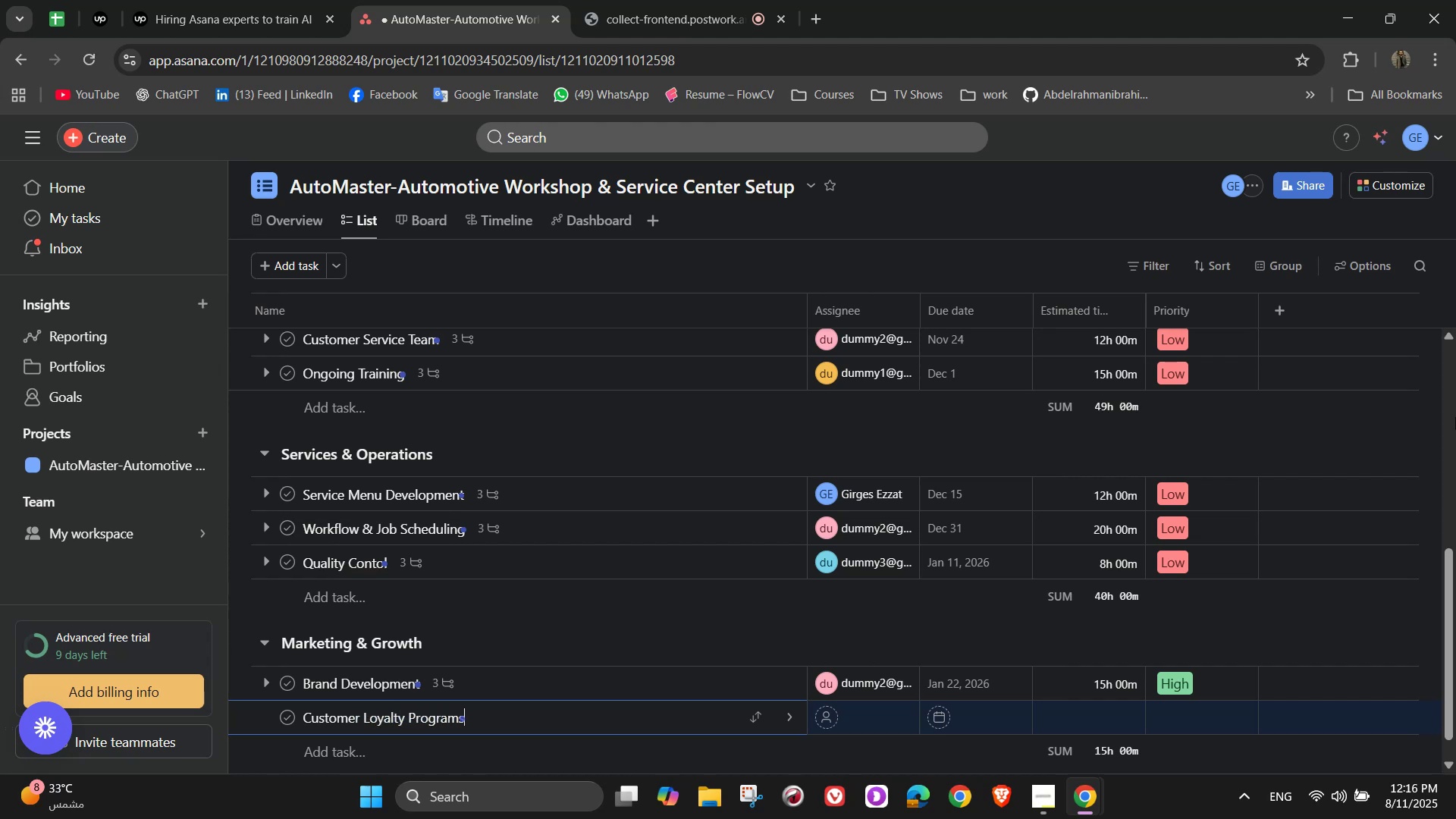 
wait(18.52)
 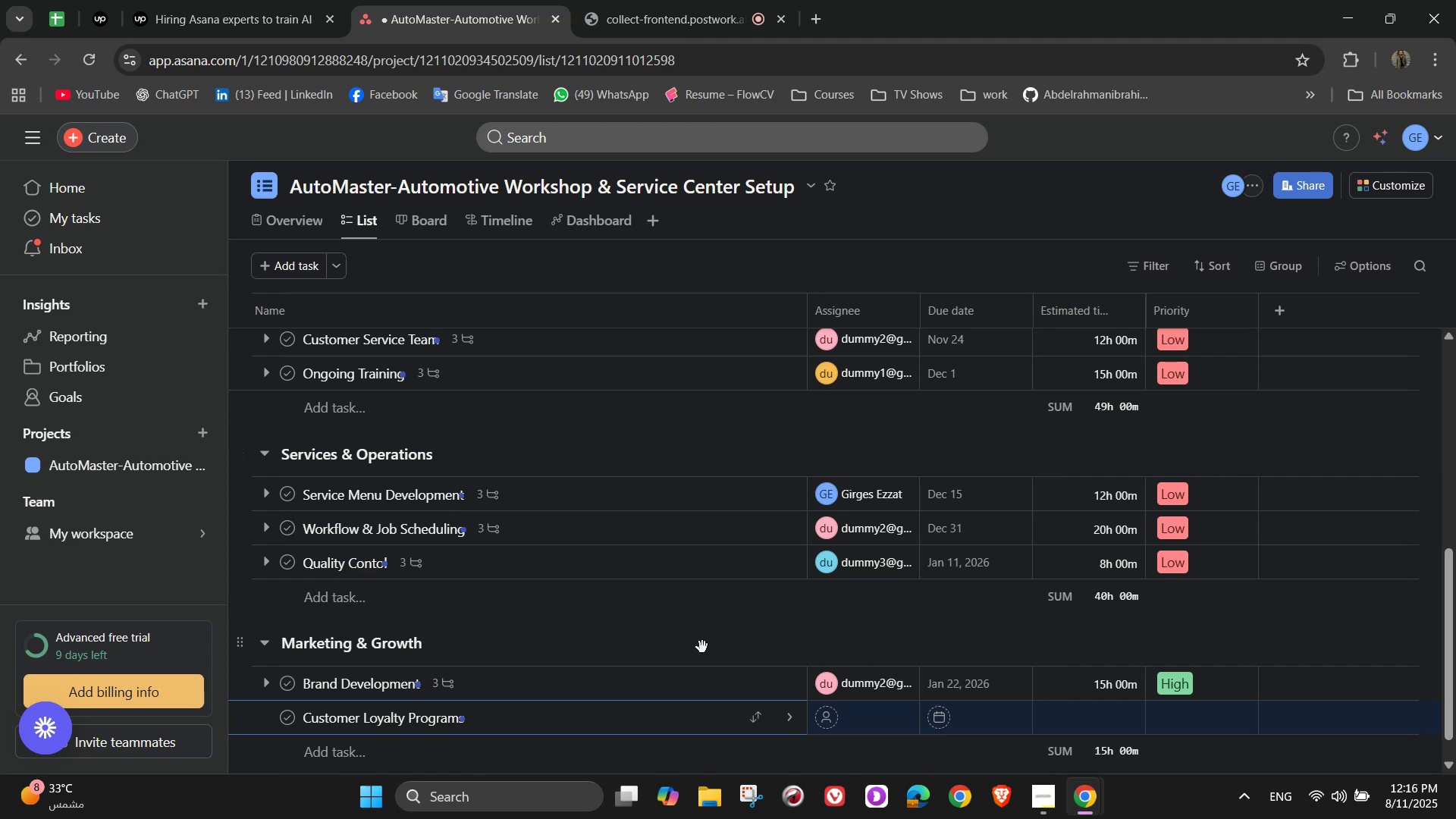 
left_click([794, 723])
 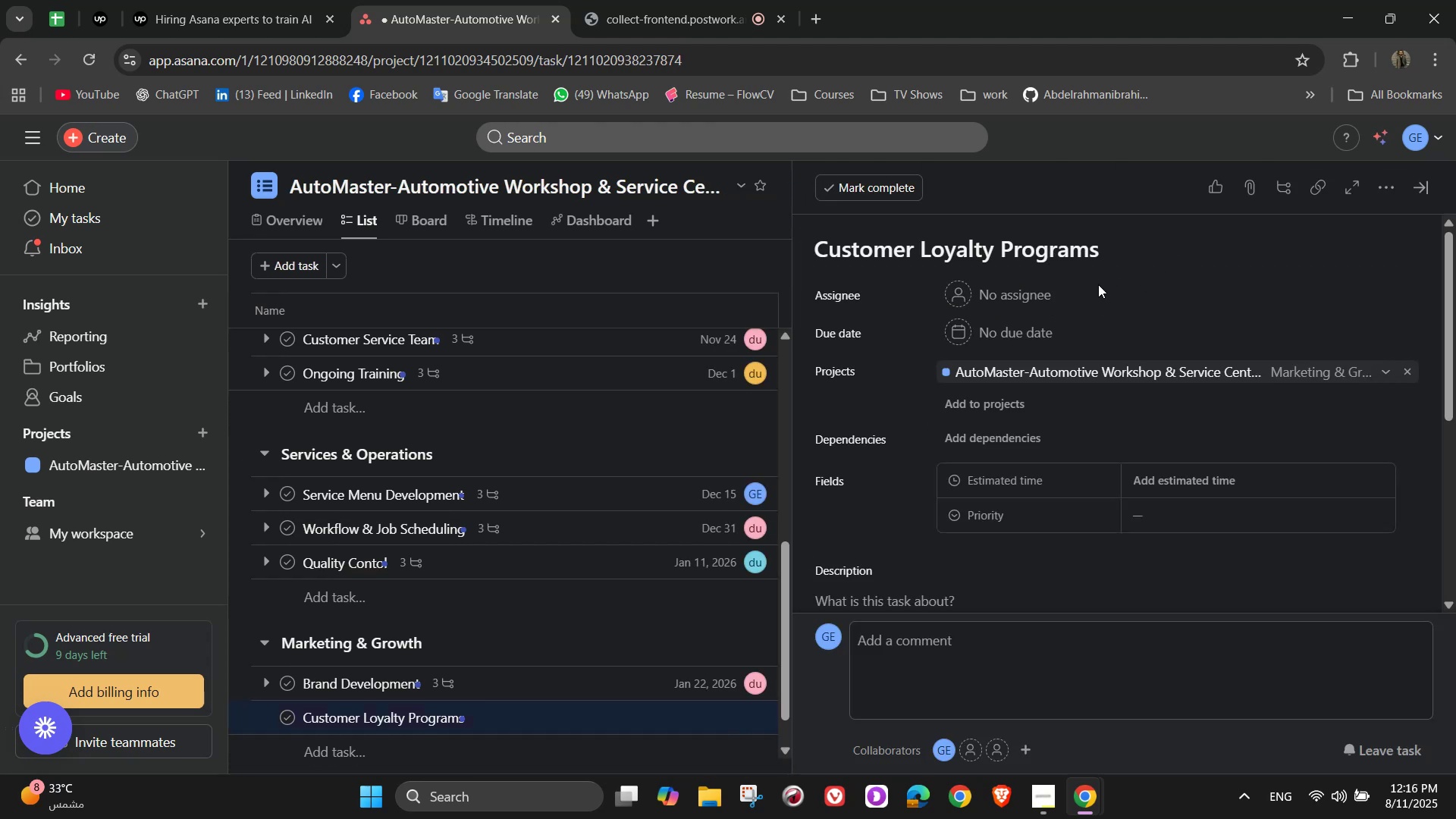 
left_click([1019, 296])
 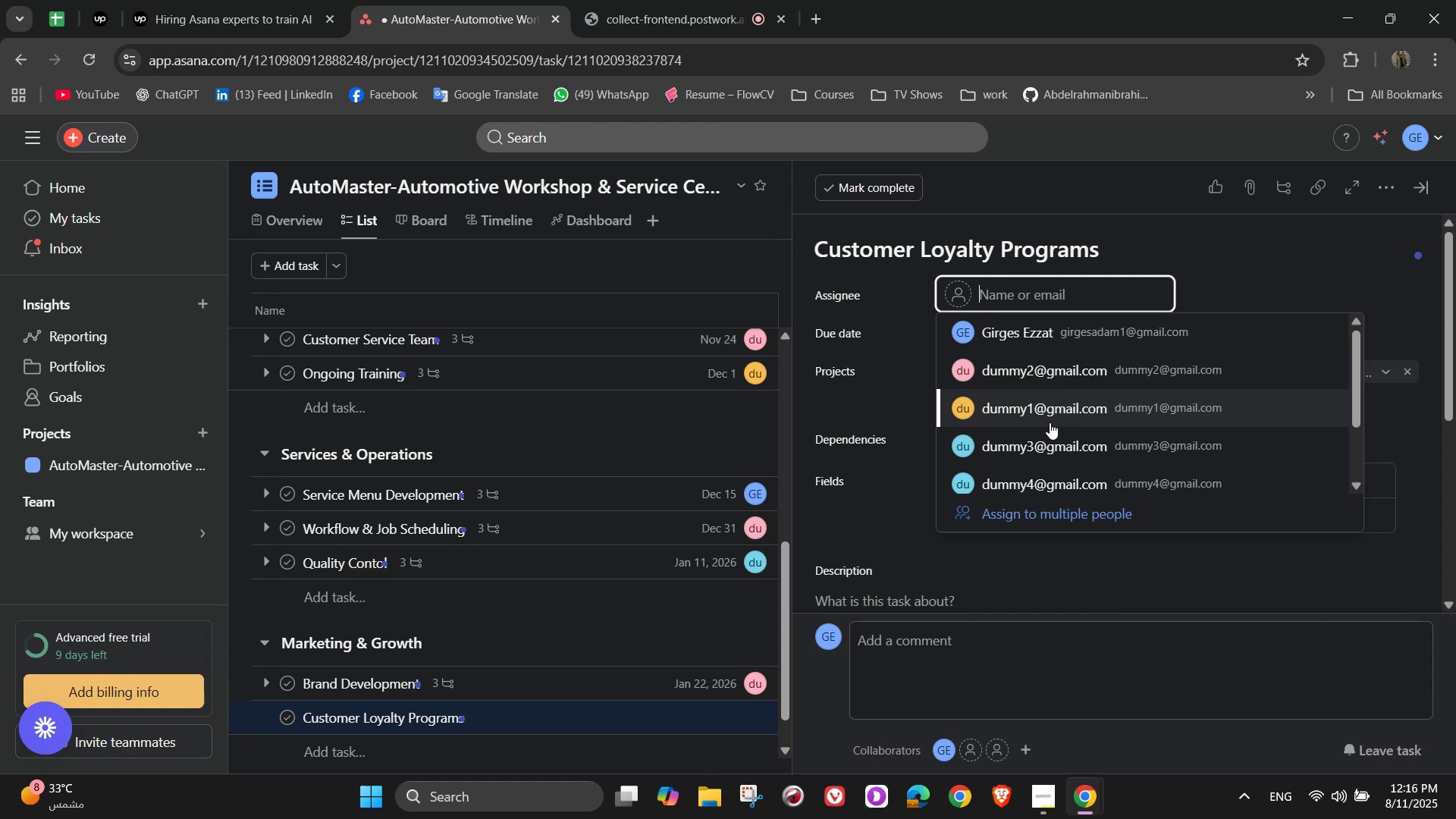 
wait(19.23)
 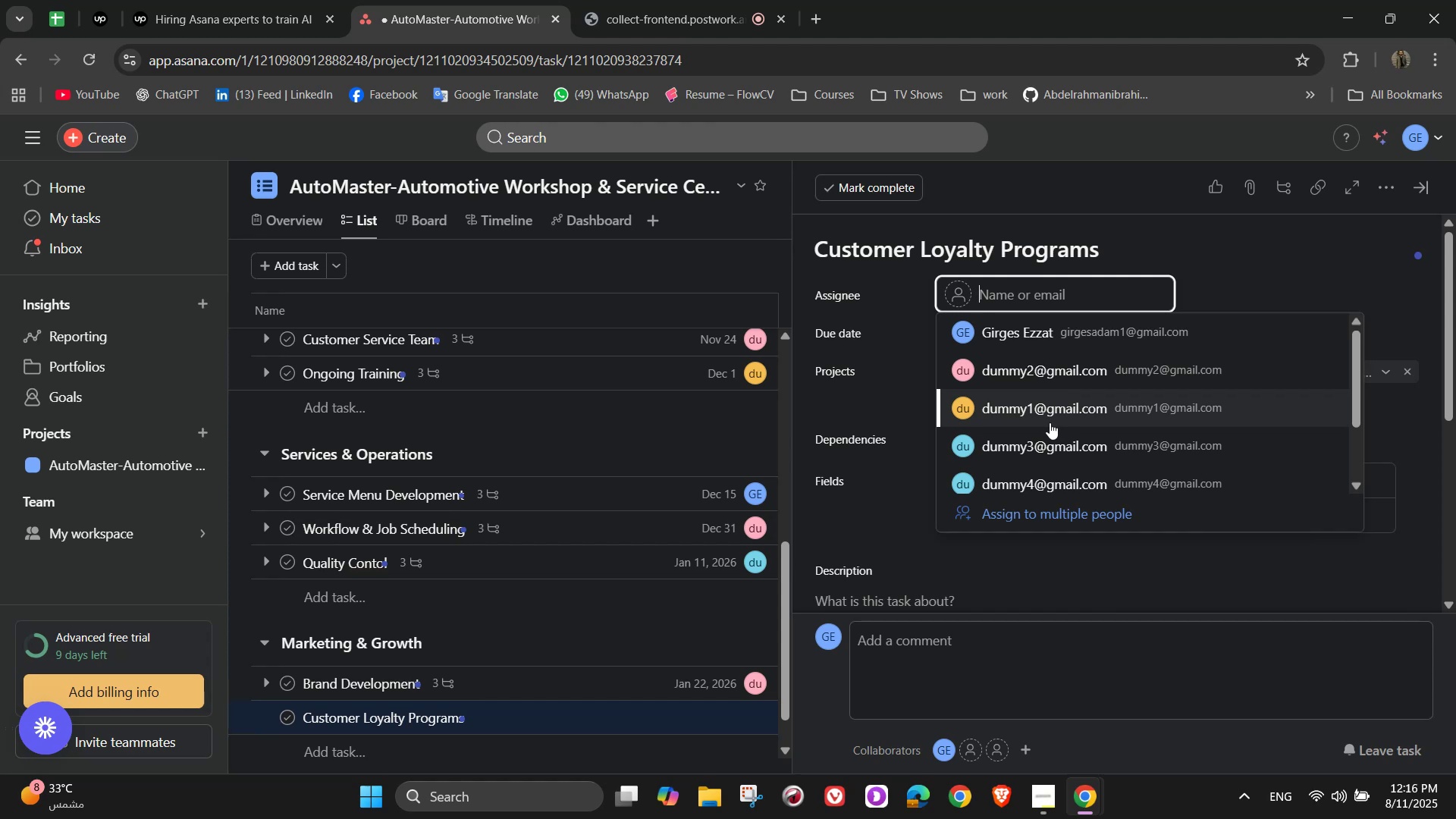 
left_click([1035, 346])
 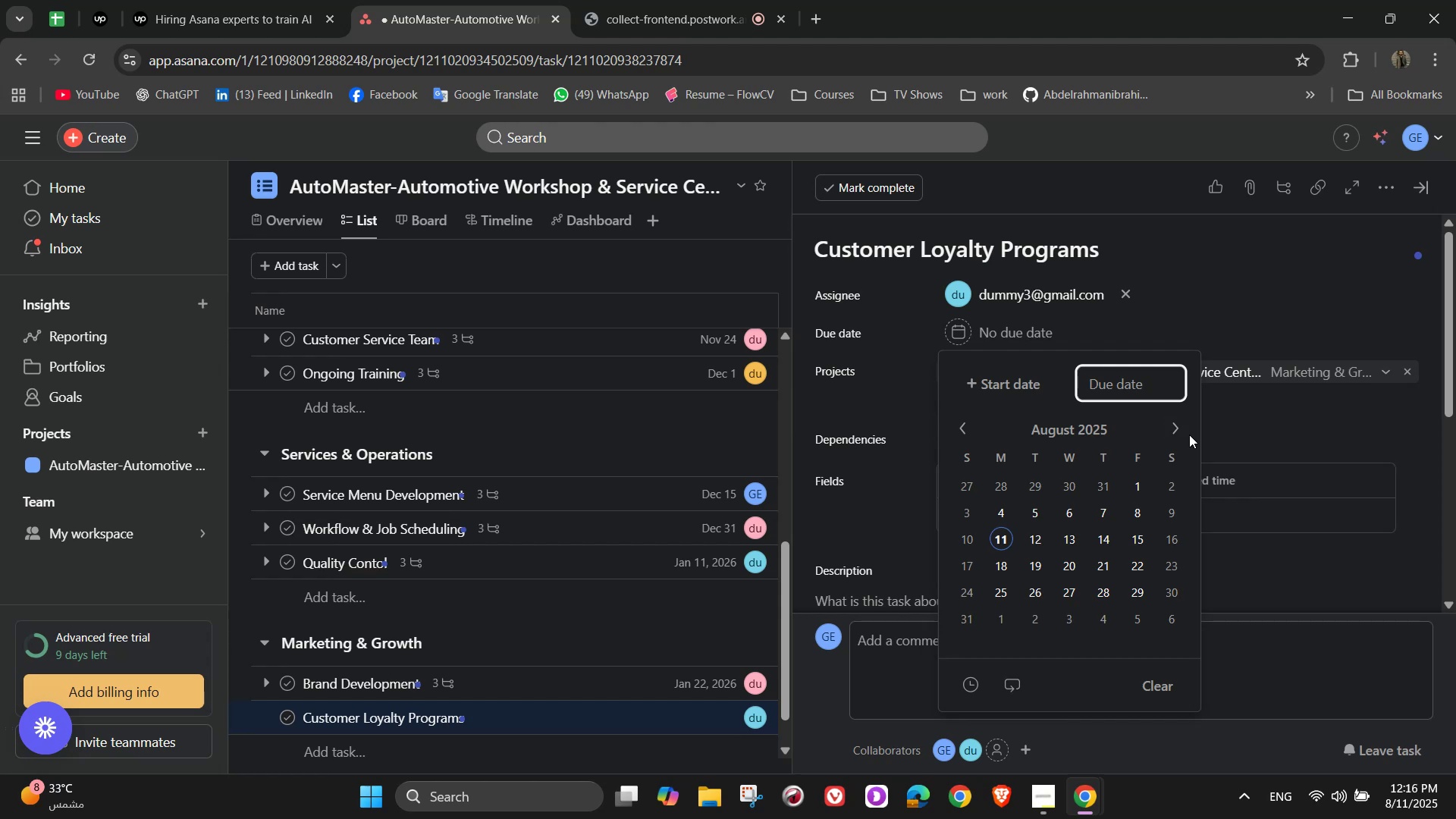 
double_click([1169, 428])
 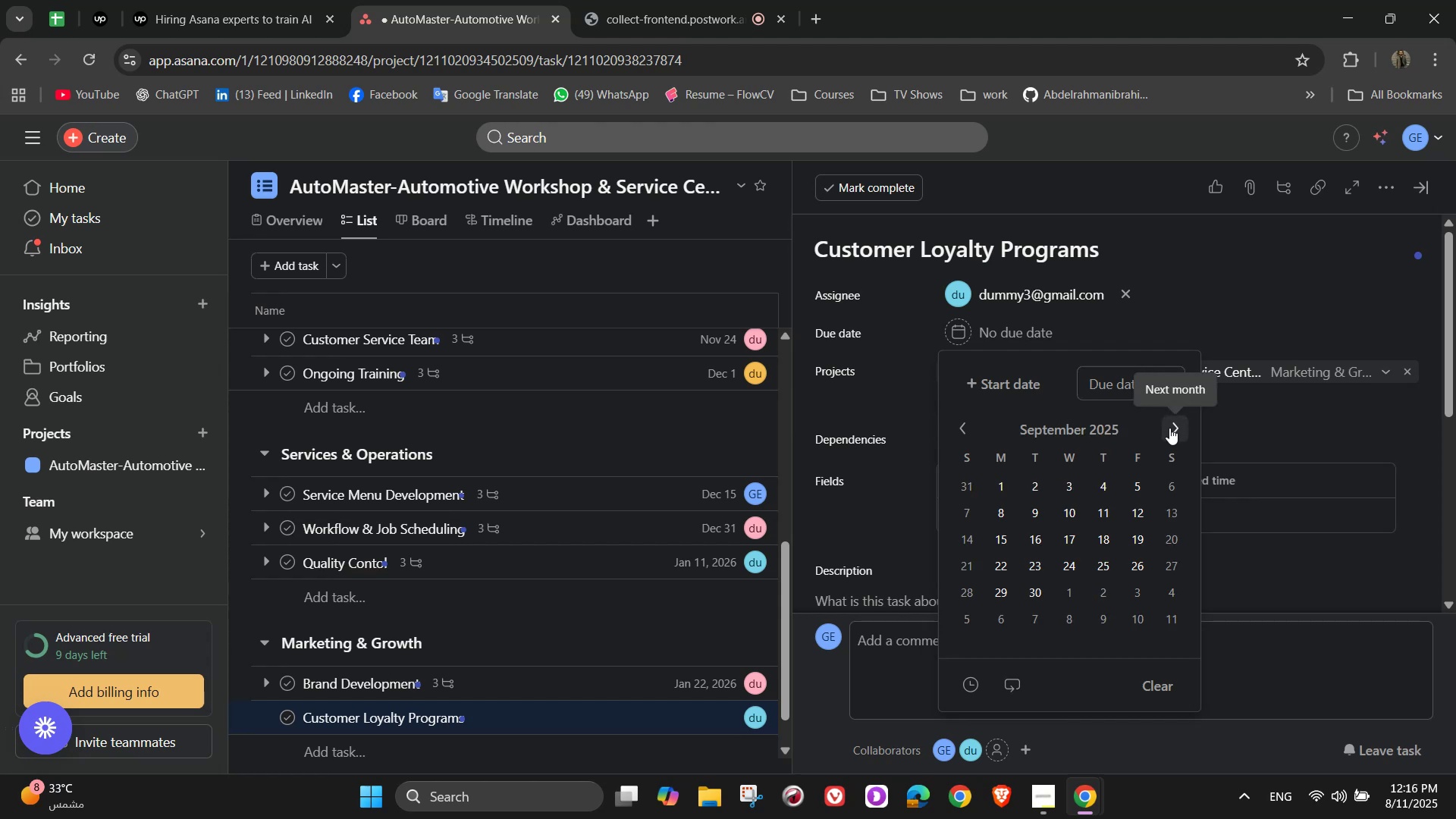 
triple_click([1169, 428])
 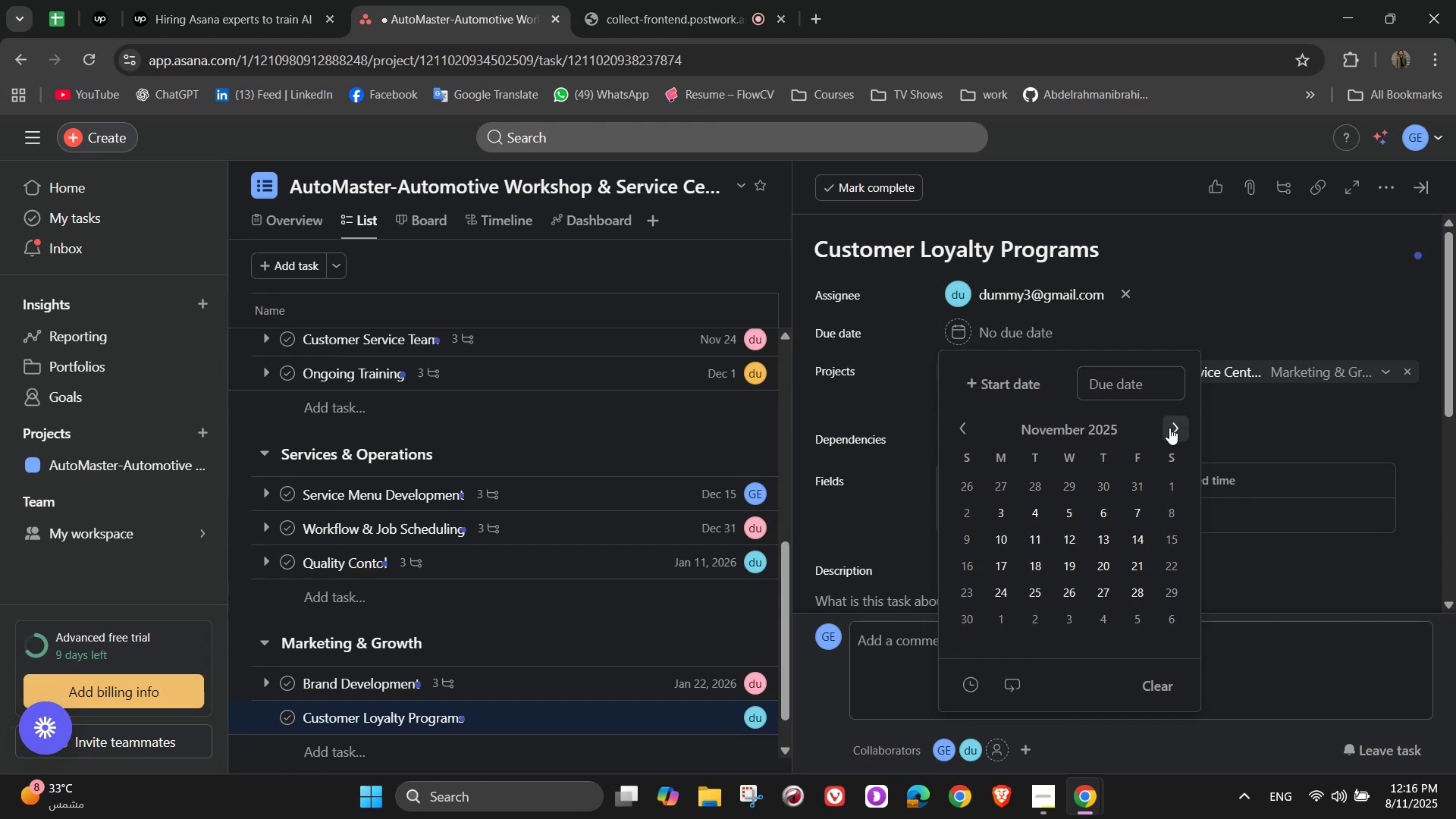 
double_click([1169, 428])
 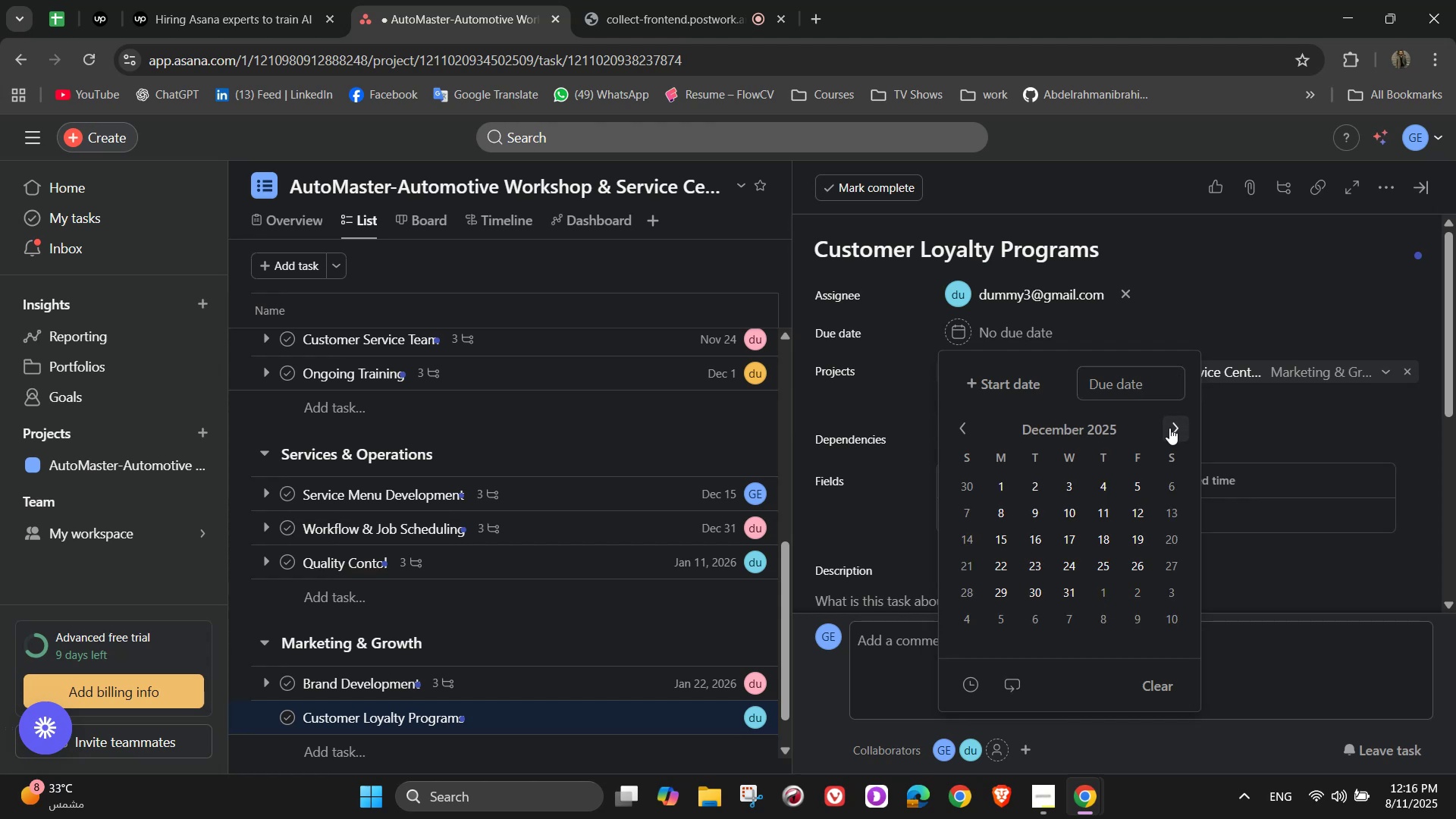 
left_click([1169, 428])
 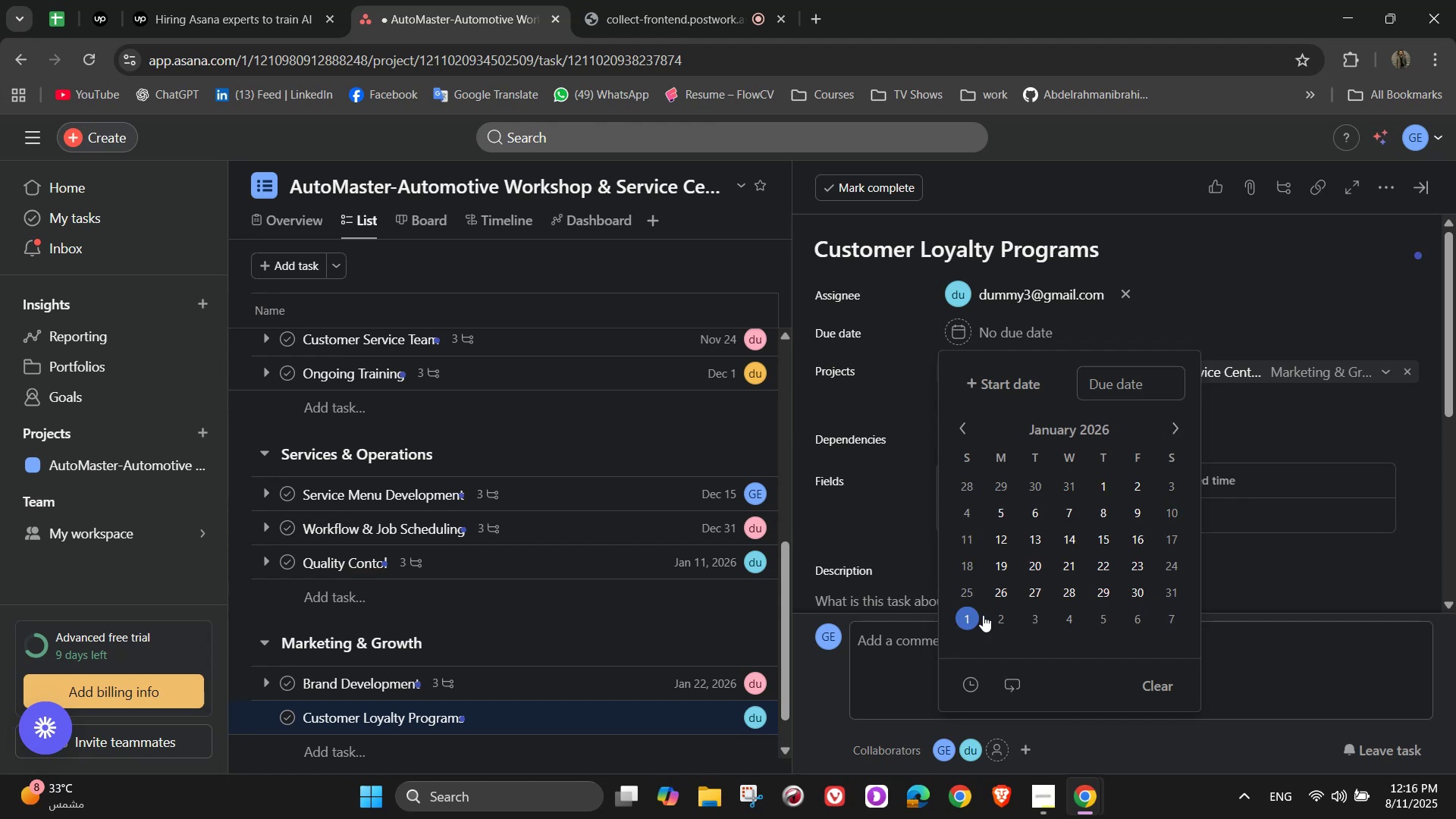 
left_click([1043, 611])
 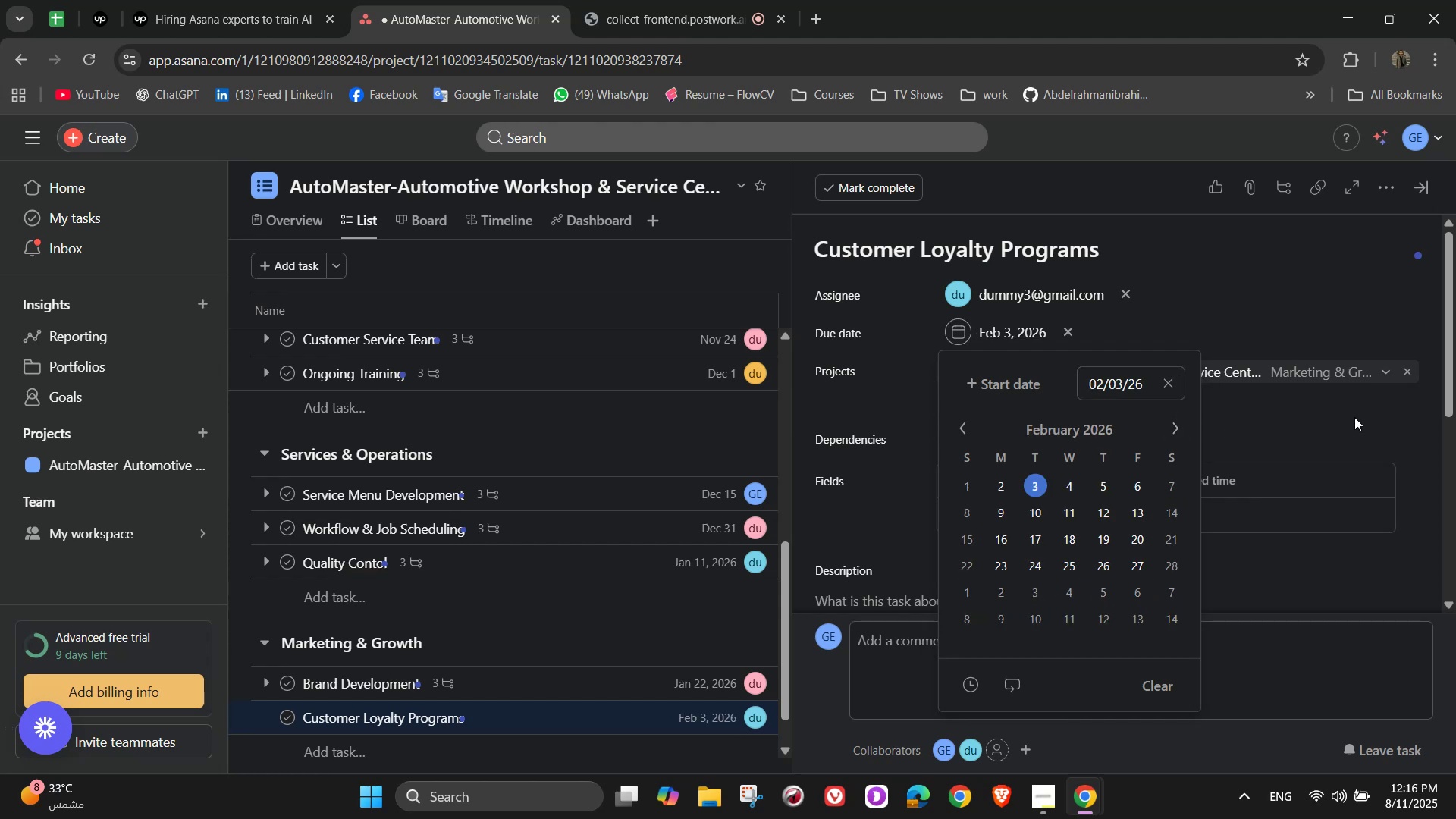 
left_click([1353, 410])
 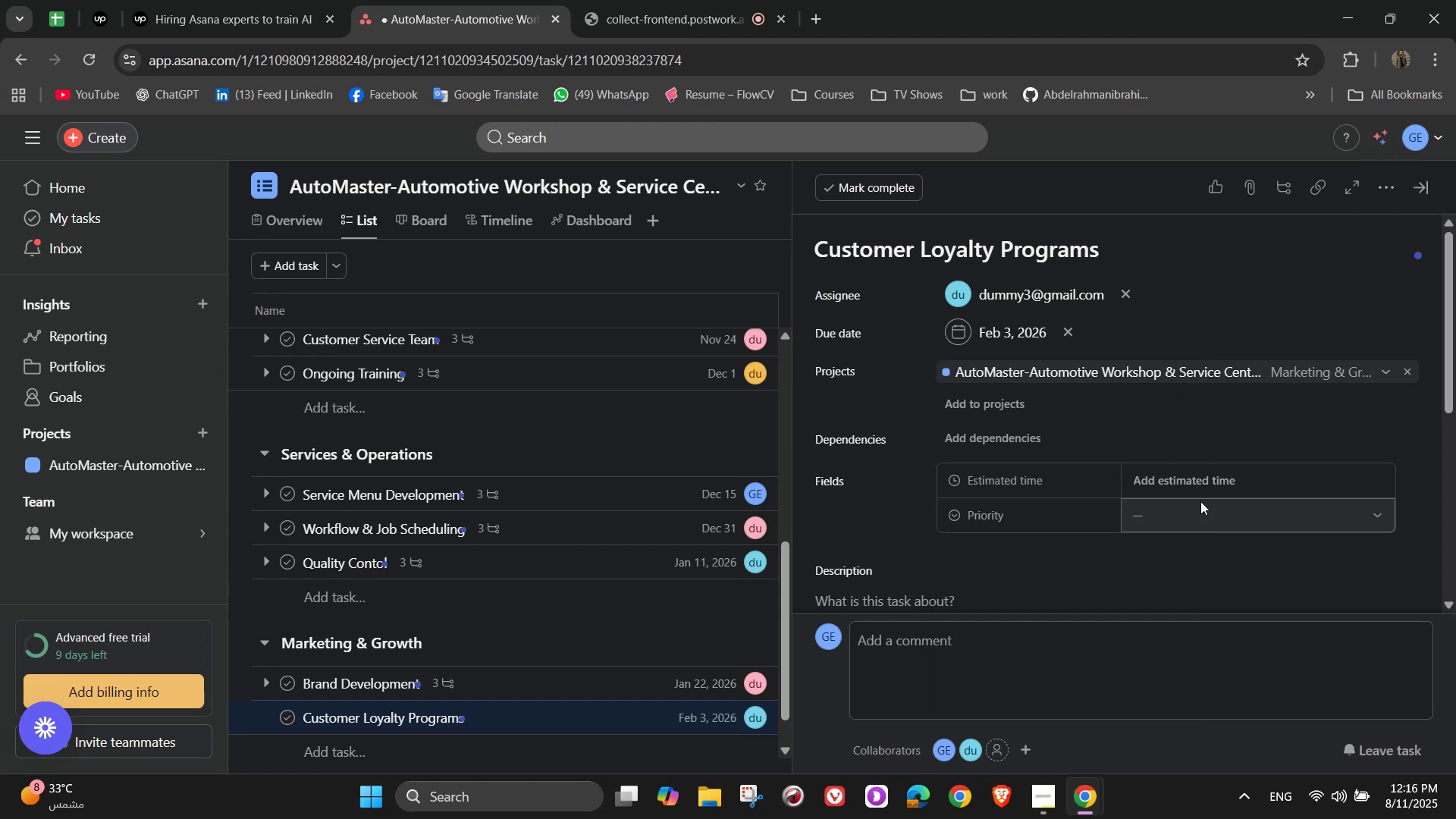 
left_click([1207, 459])
 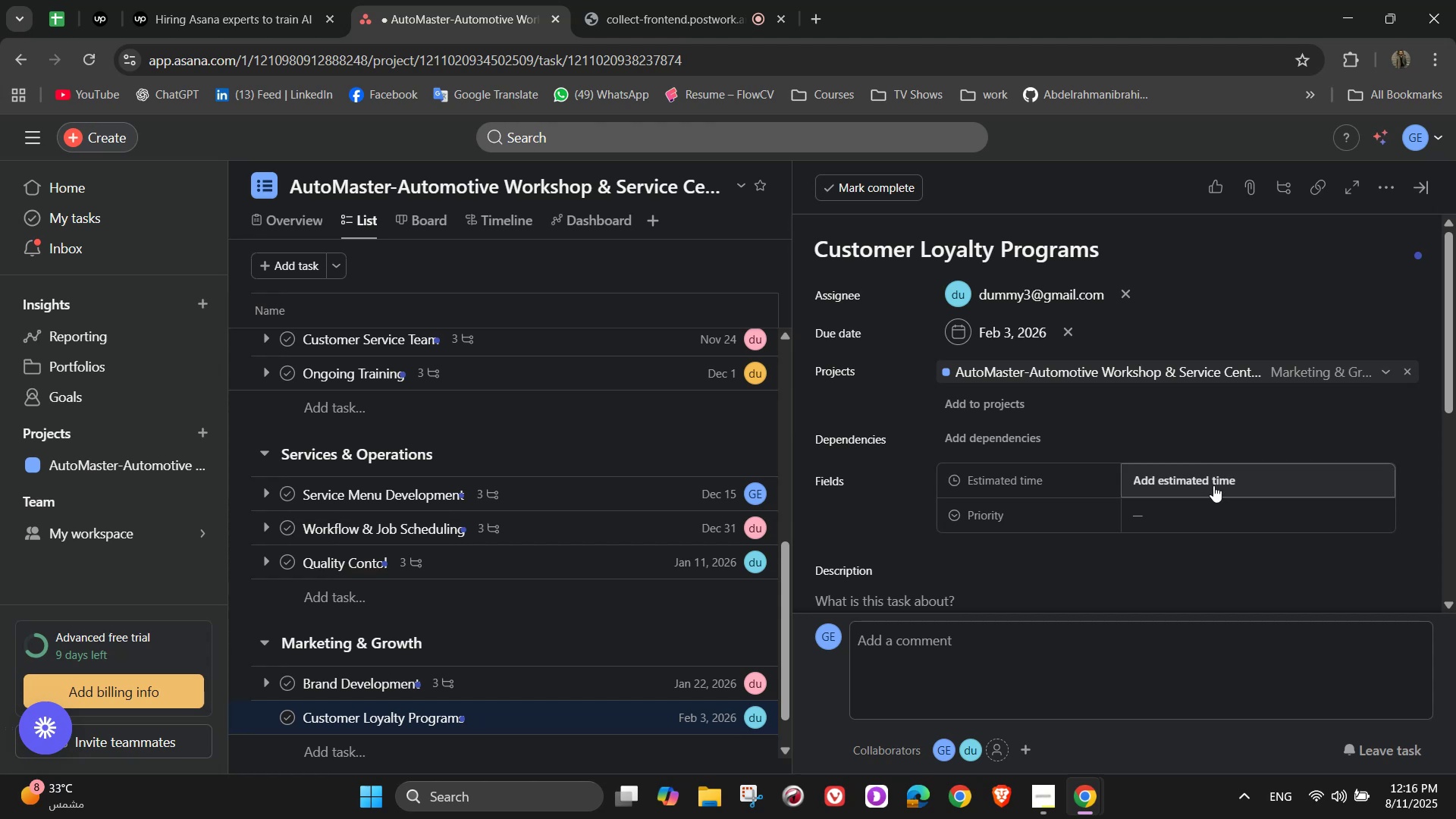 
left_click([1213, 485])
 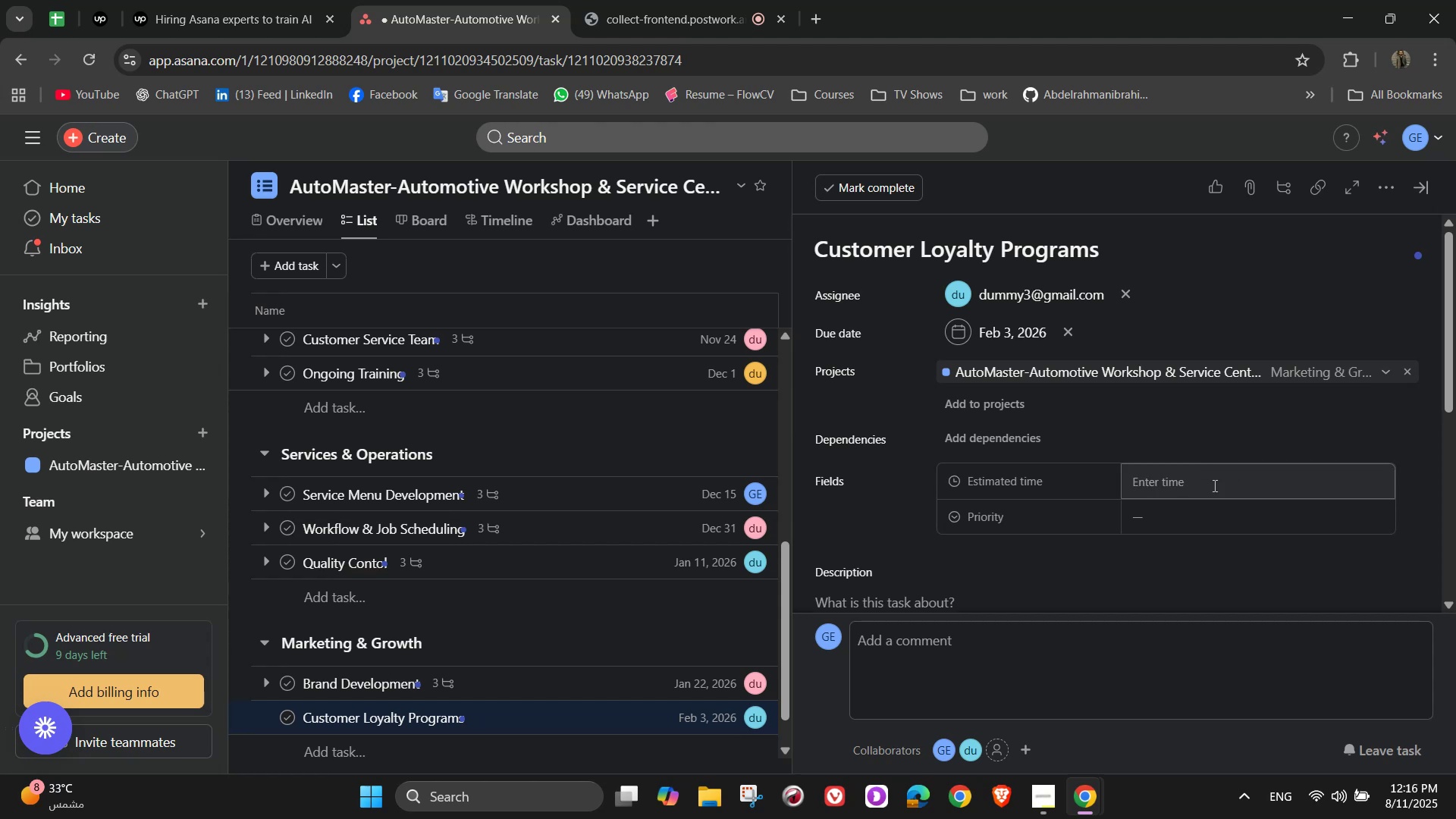 
left_click([1211, 485])
 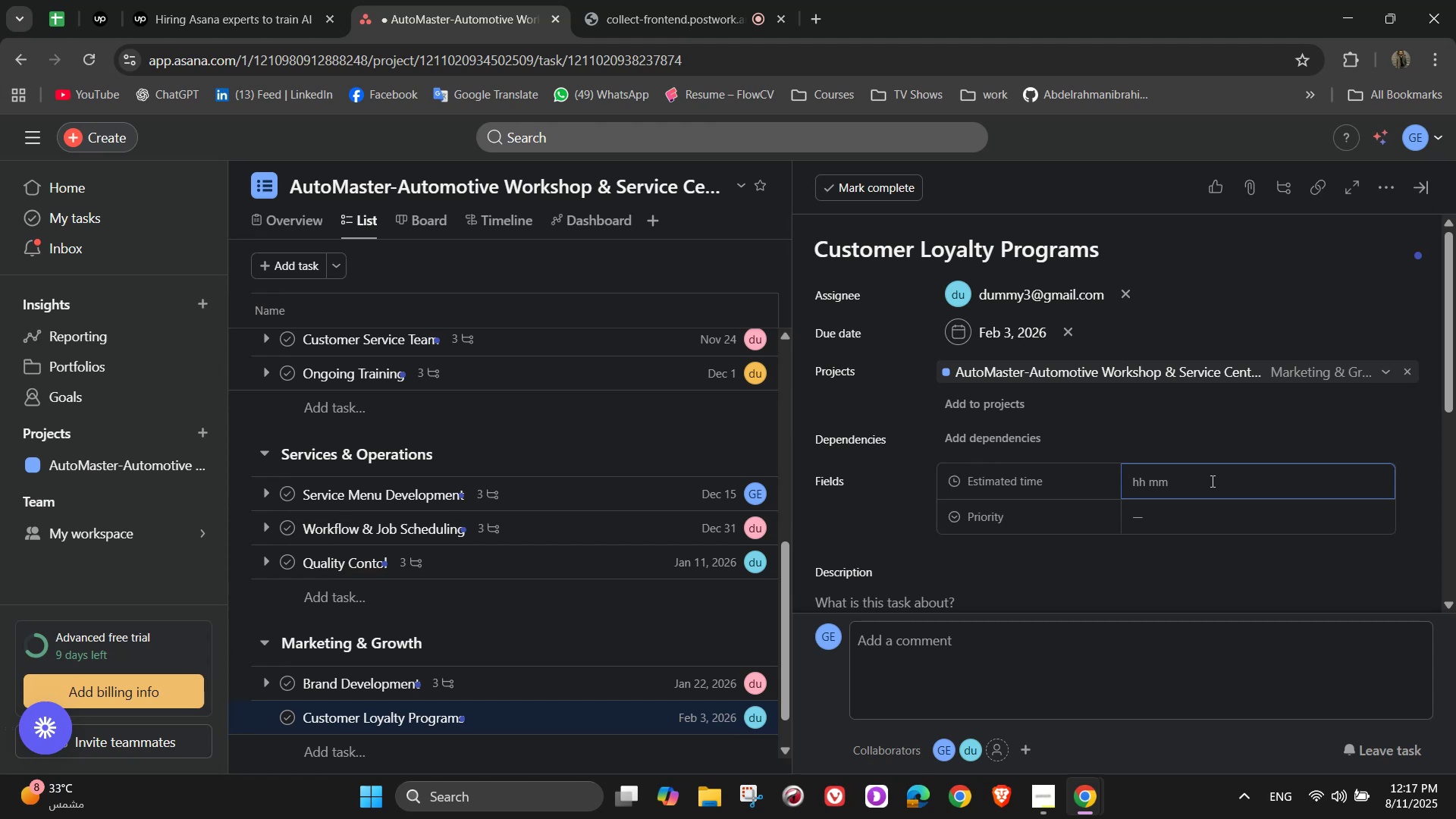 
wait(15.51)
 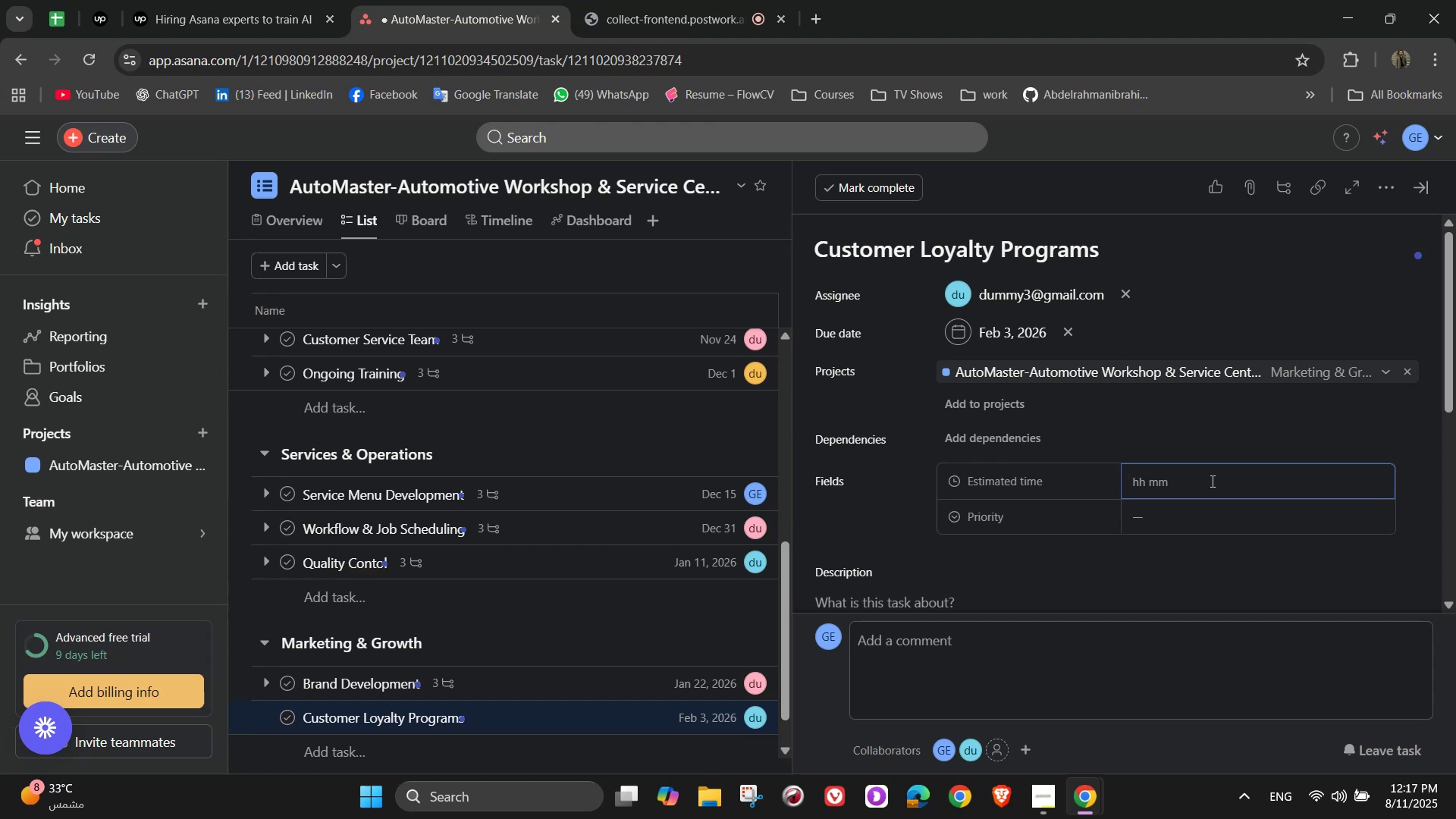 
key(Numpad1)
 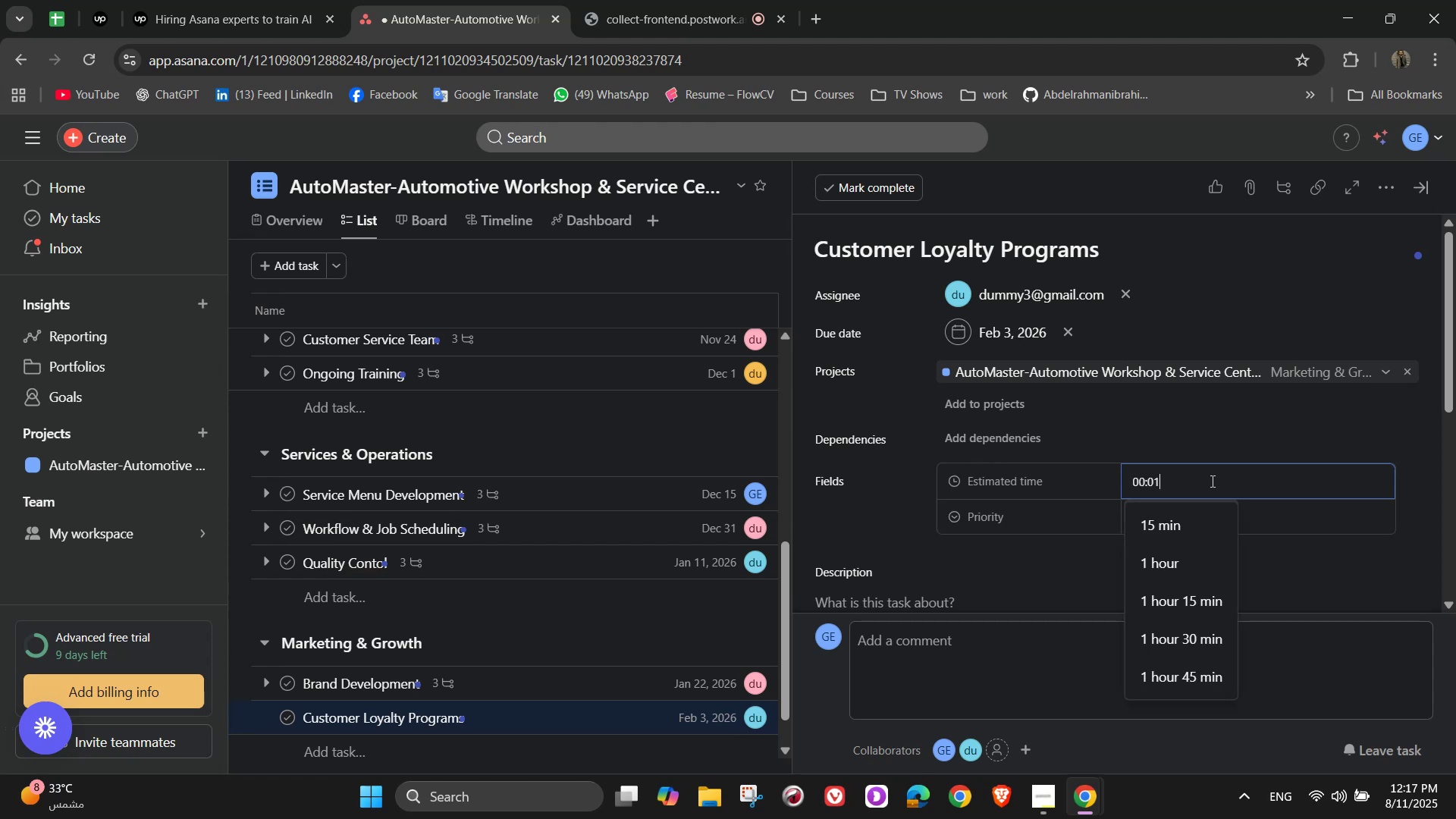 
key(Numpad5)
 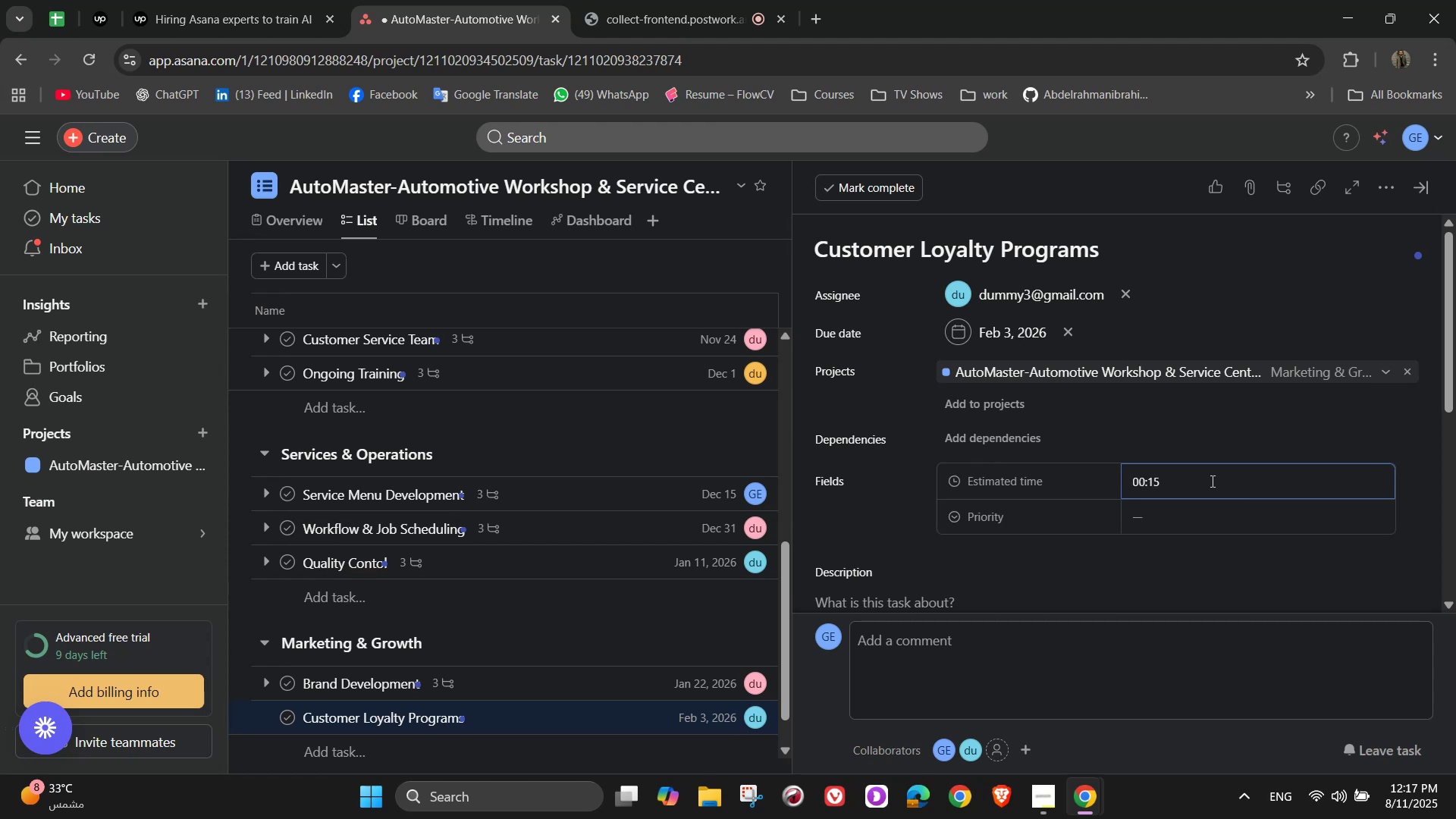 
key(Numpad0)
 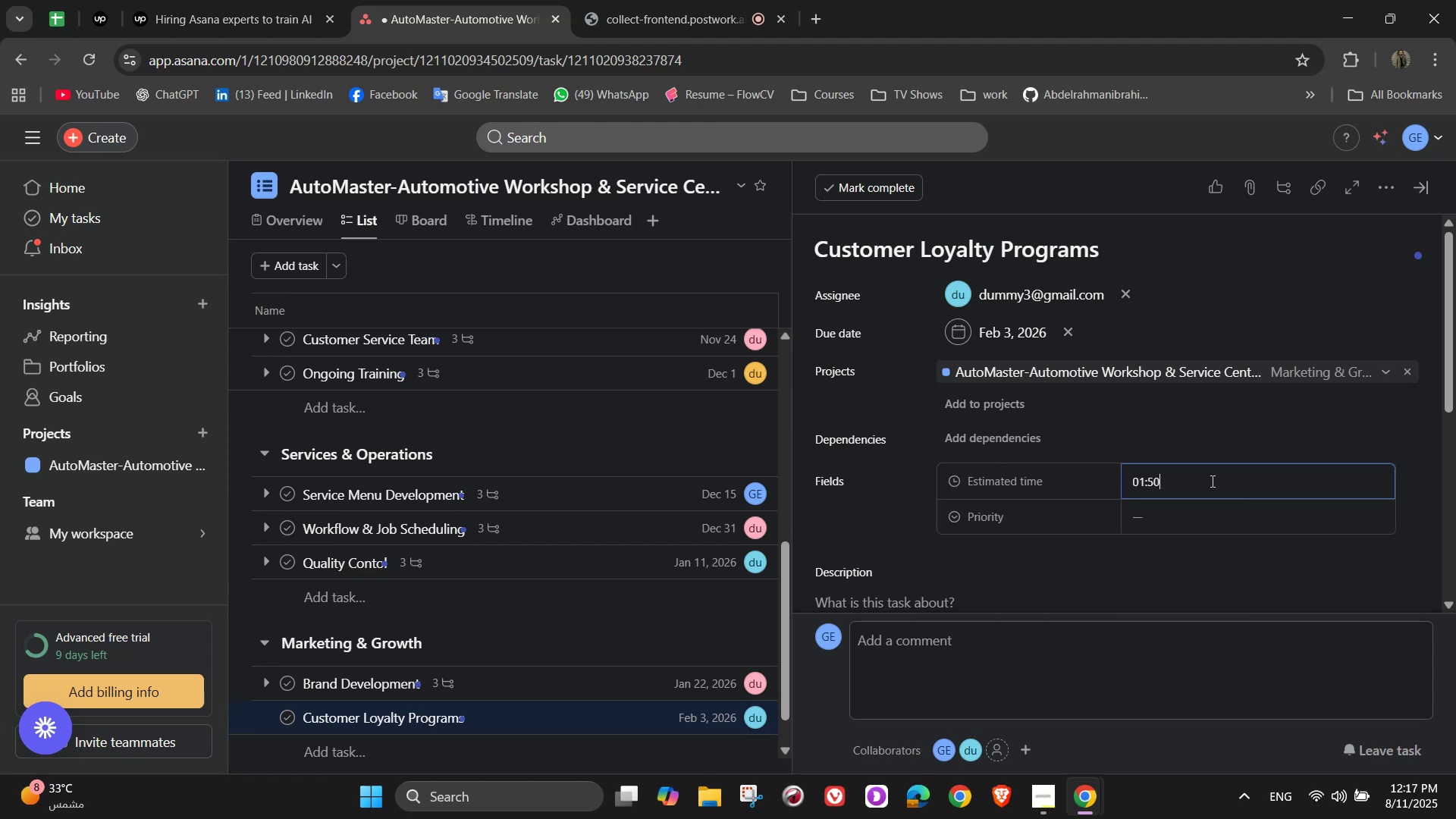 
key(Numpad0)
 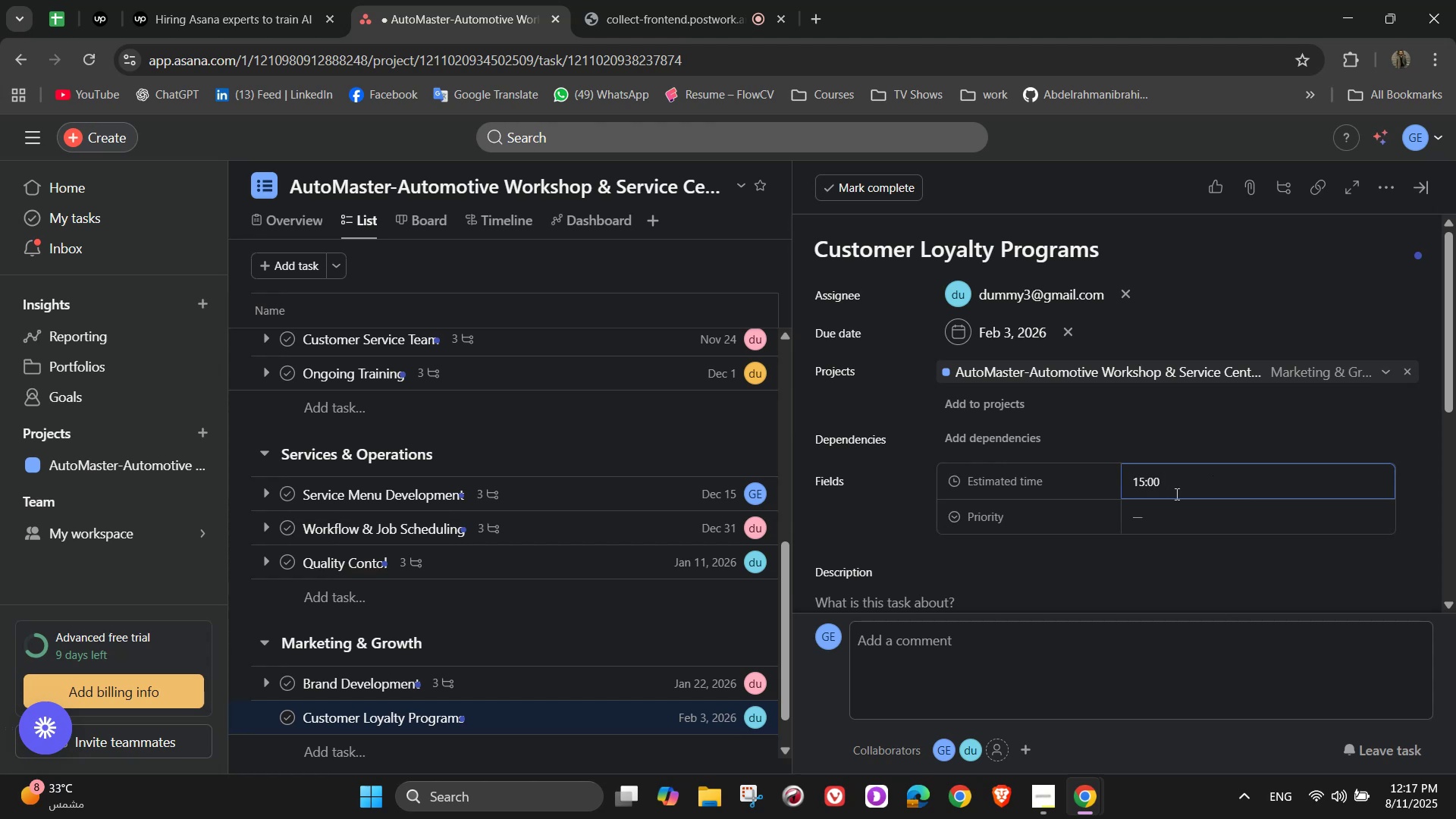 
left_click([1191, 510])
 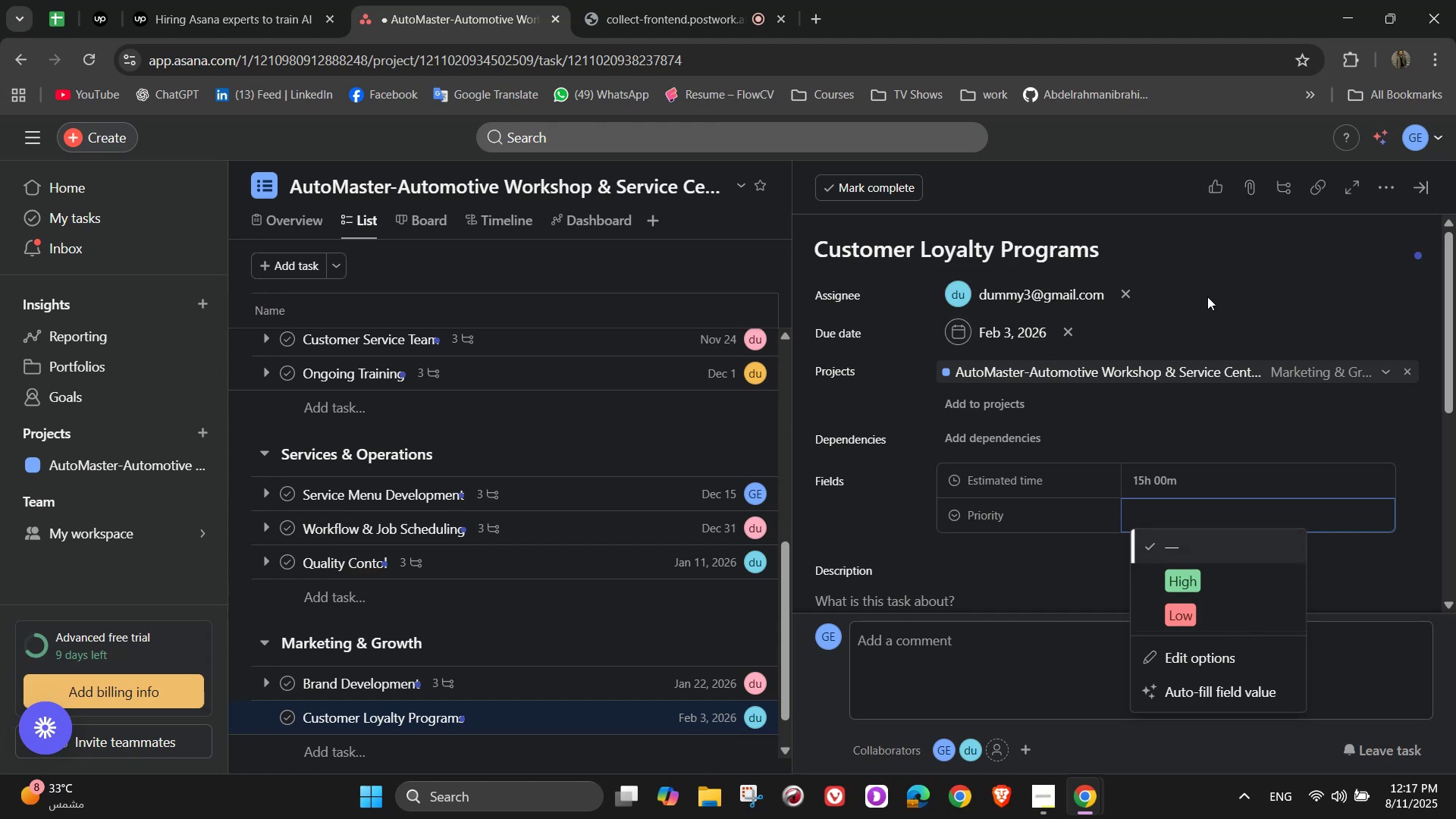 
wait(21.5)
 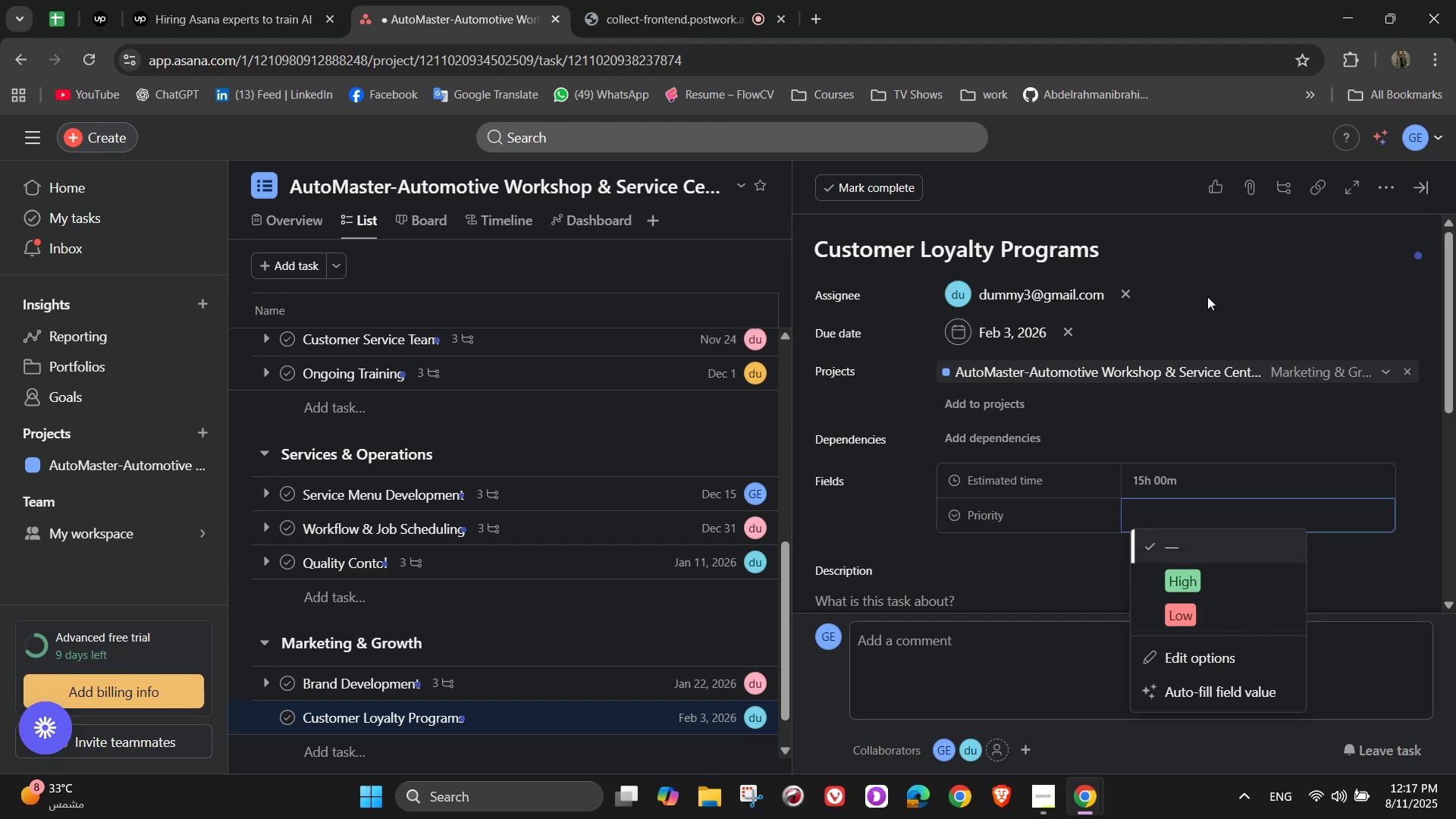 
left_click([1224, 607])
 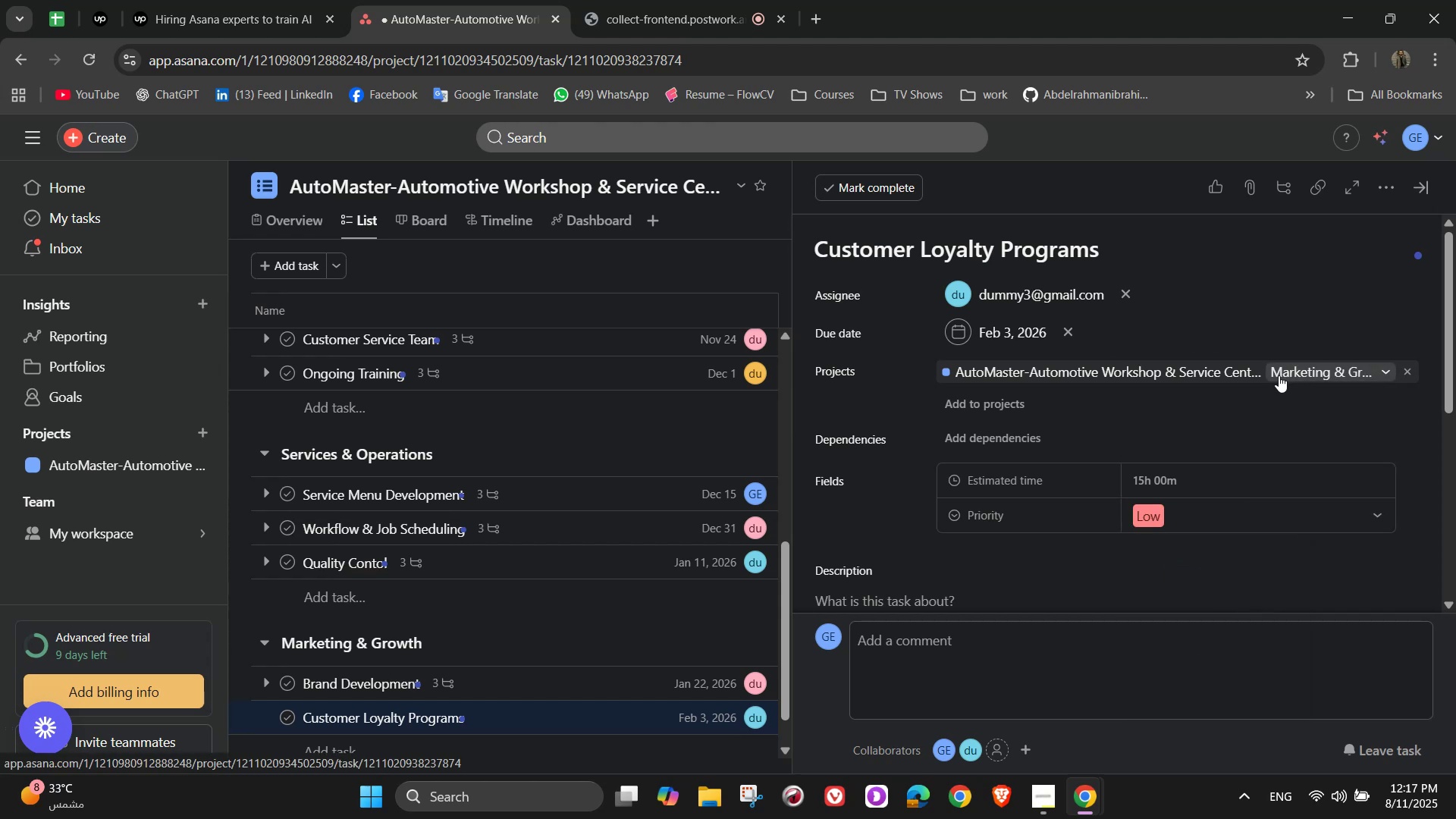 
scroll: coordinate [1241, 406], scroll_direction: down, amount: 2.0
 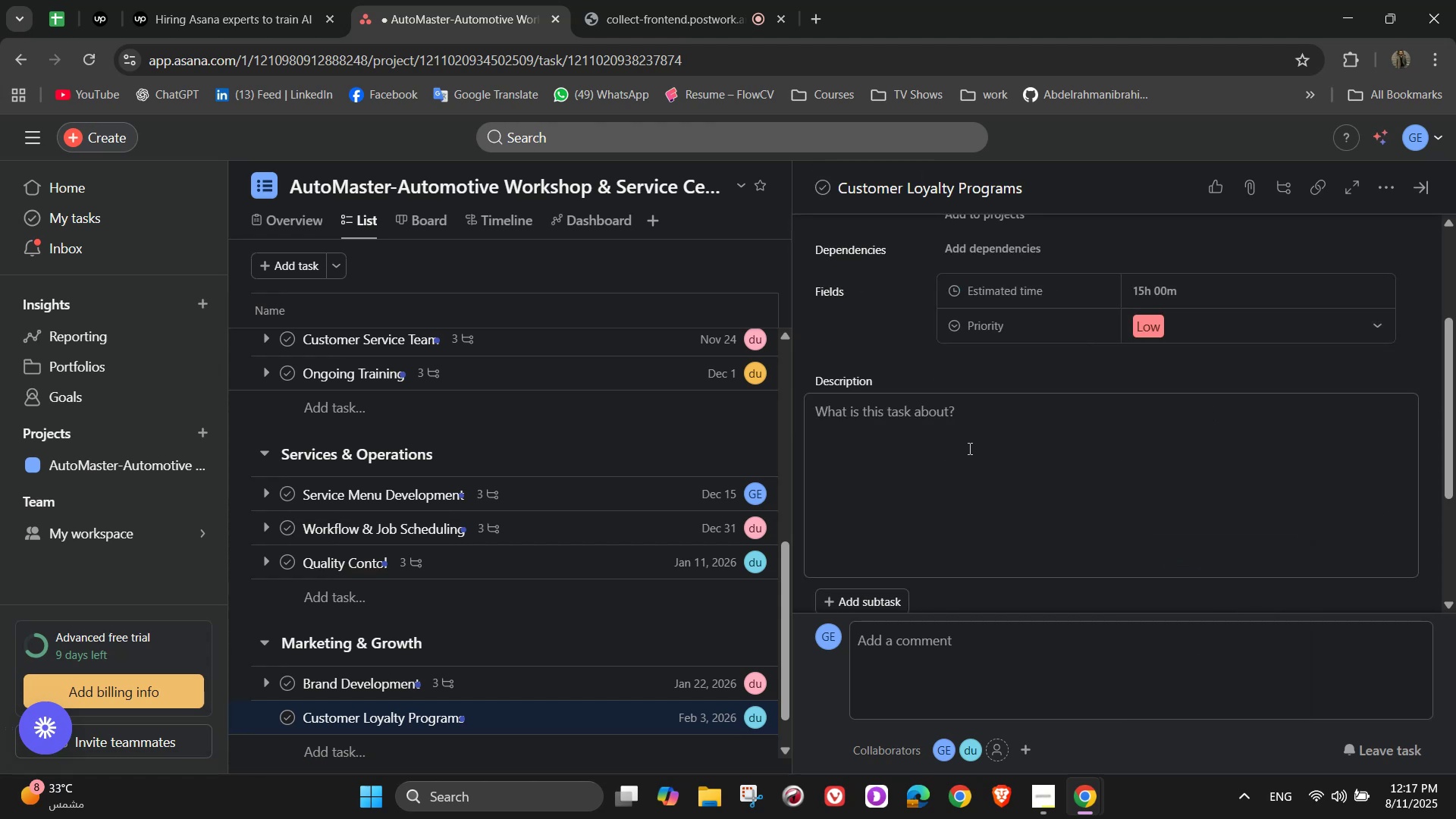 
left_click([972, 448])
 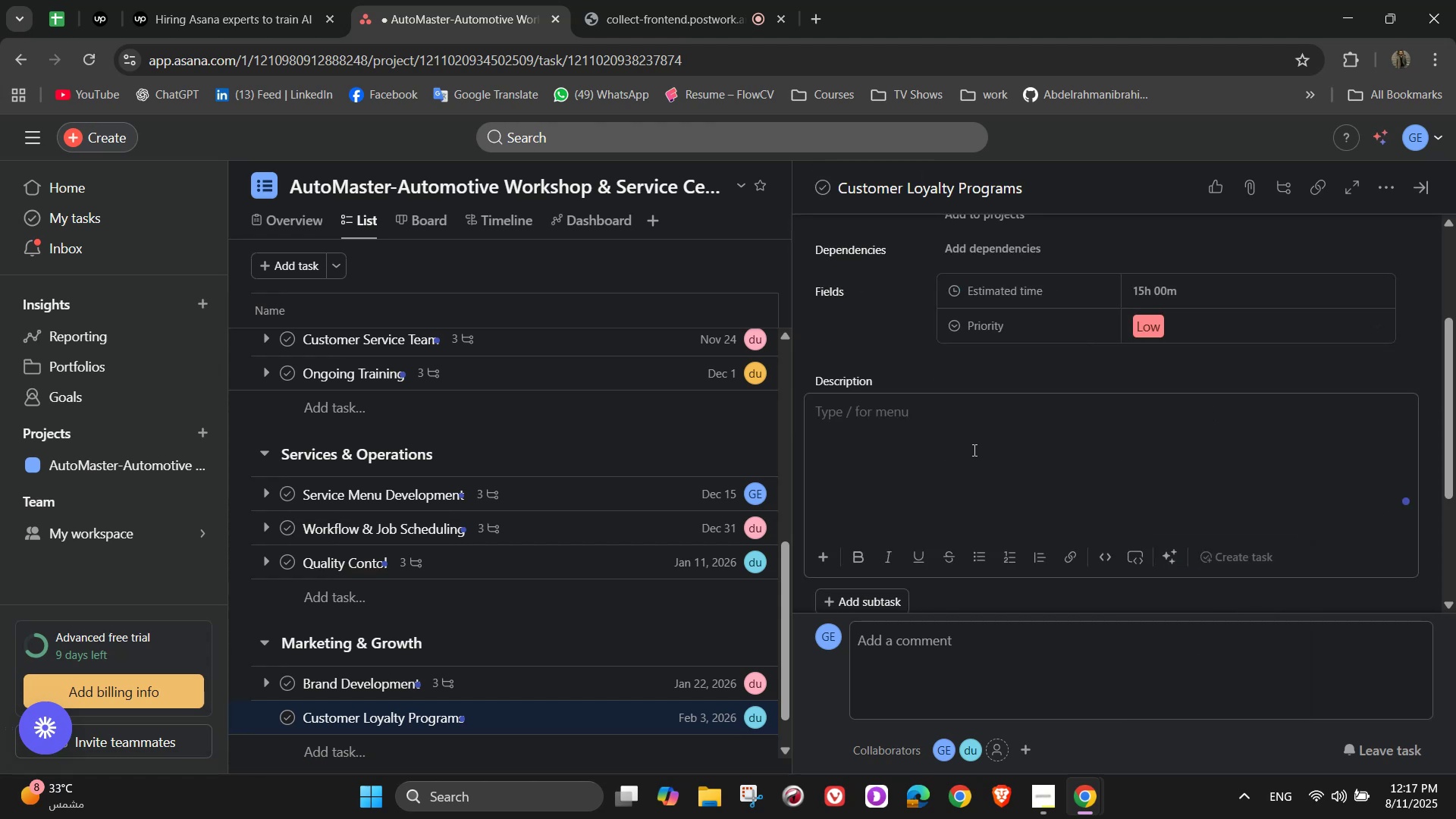 
type(Encourage repeat business)
 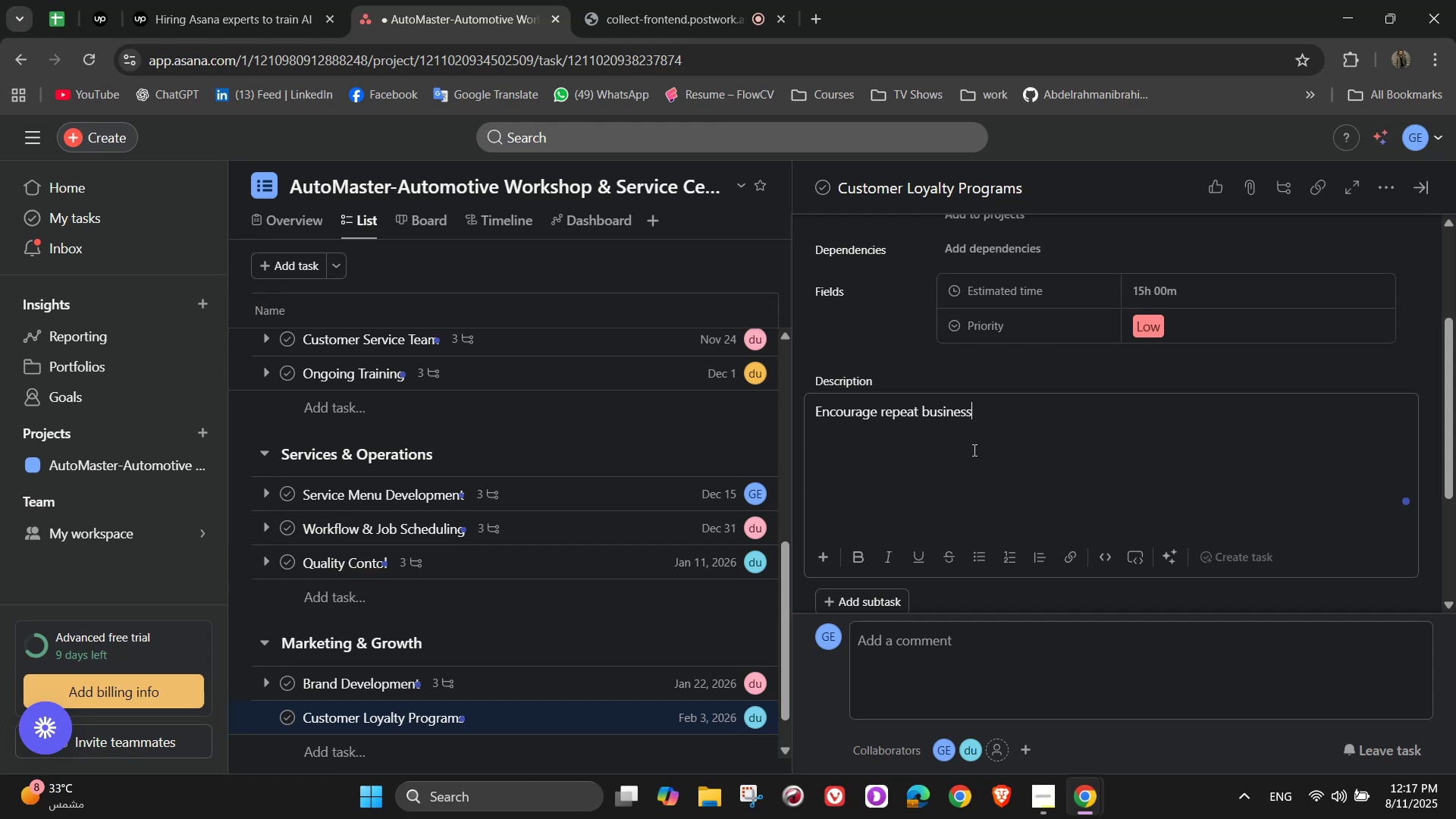 
scroll: coordinate [962, 449], scroll_direction: down, amount: 3.0
 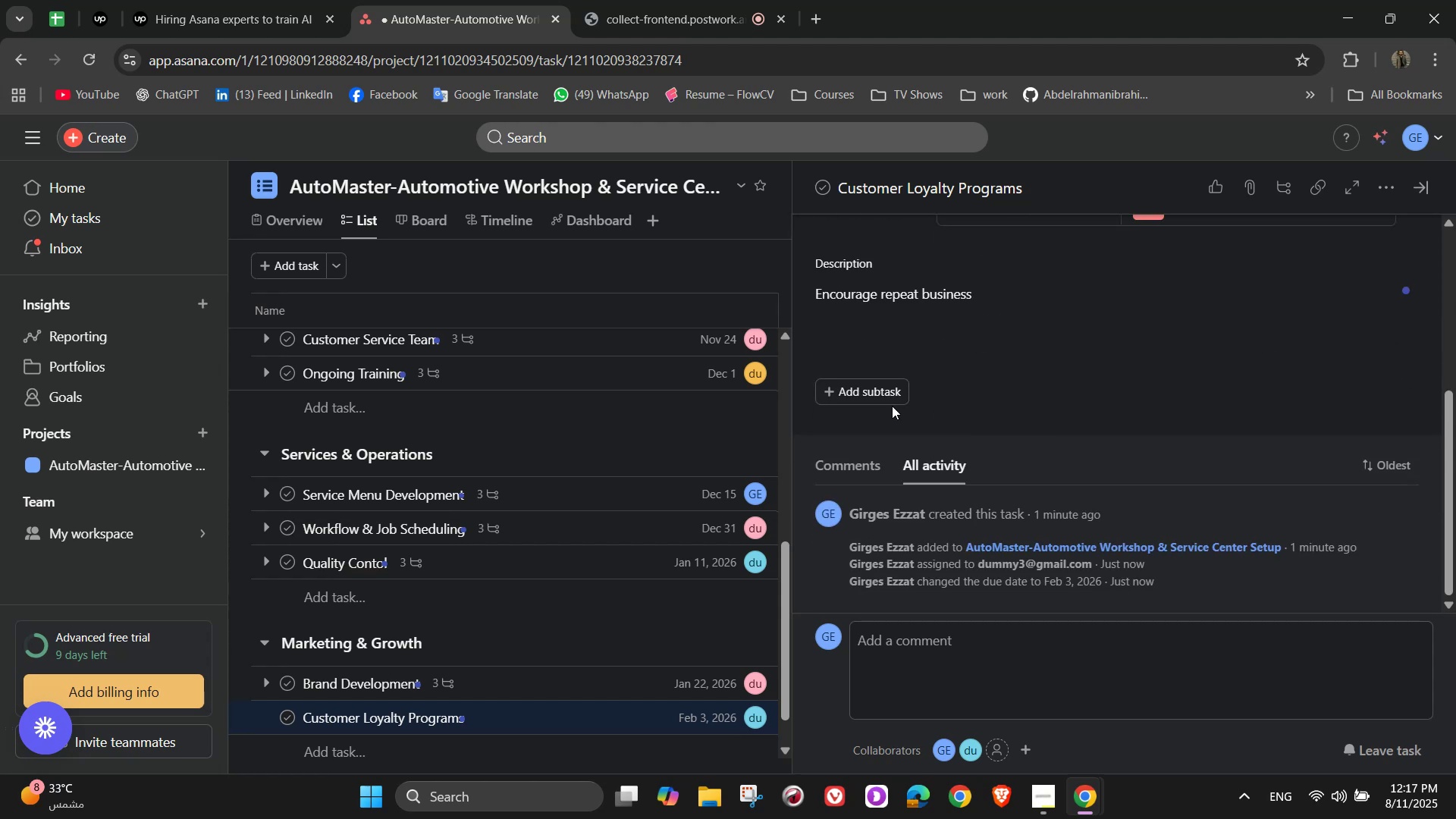 
double_click([839, 384])
 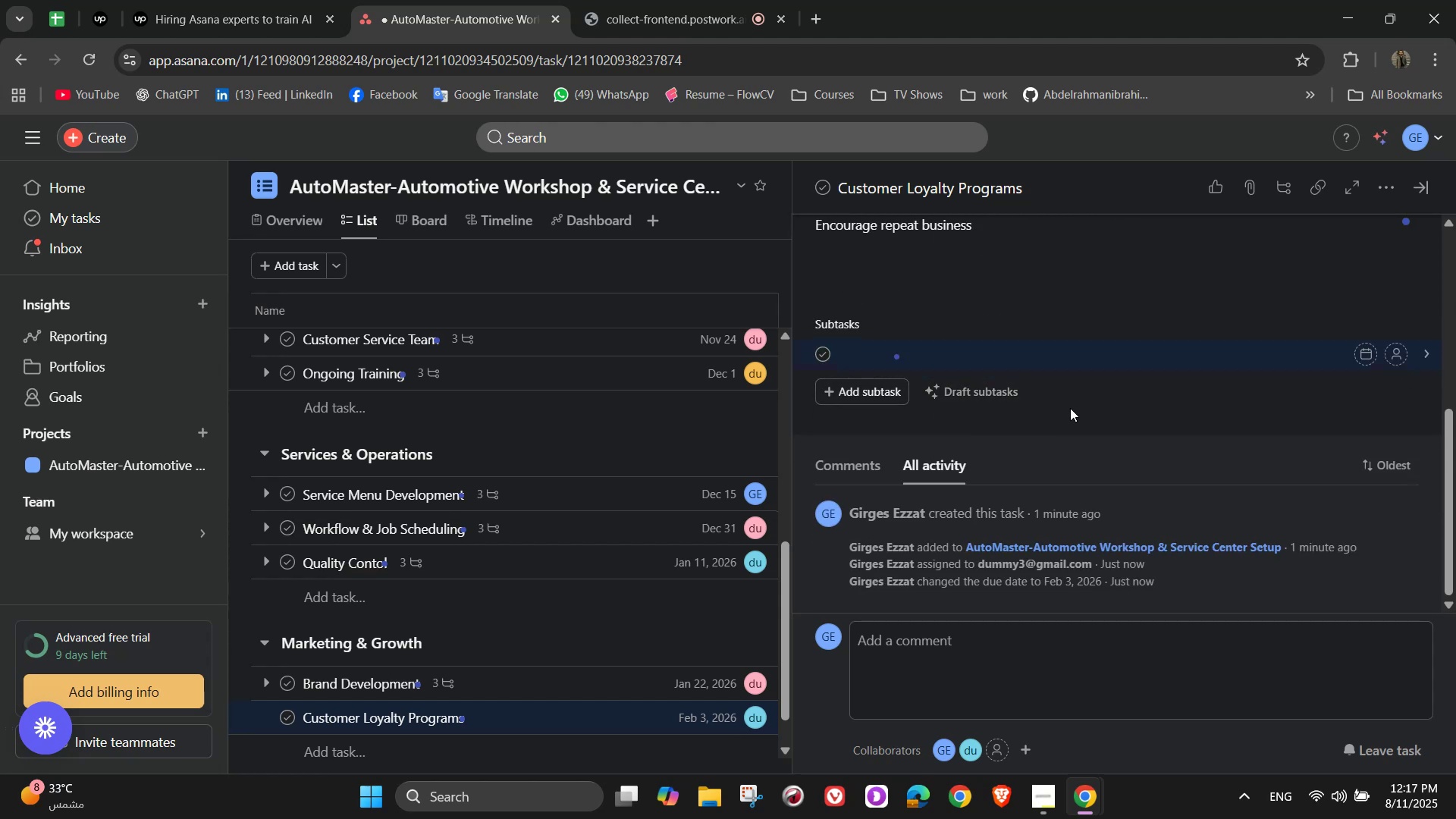 
type(Discounts for returning customers)
key(NumpadEnter)
type(Referral bouneses)
key(Backspace)
key(Backspace)
key(Backspace)
 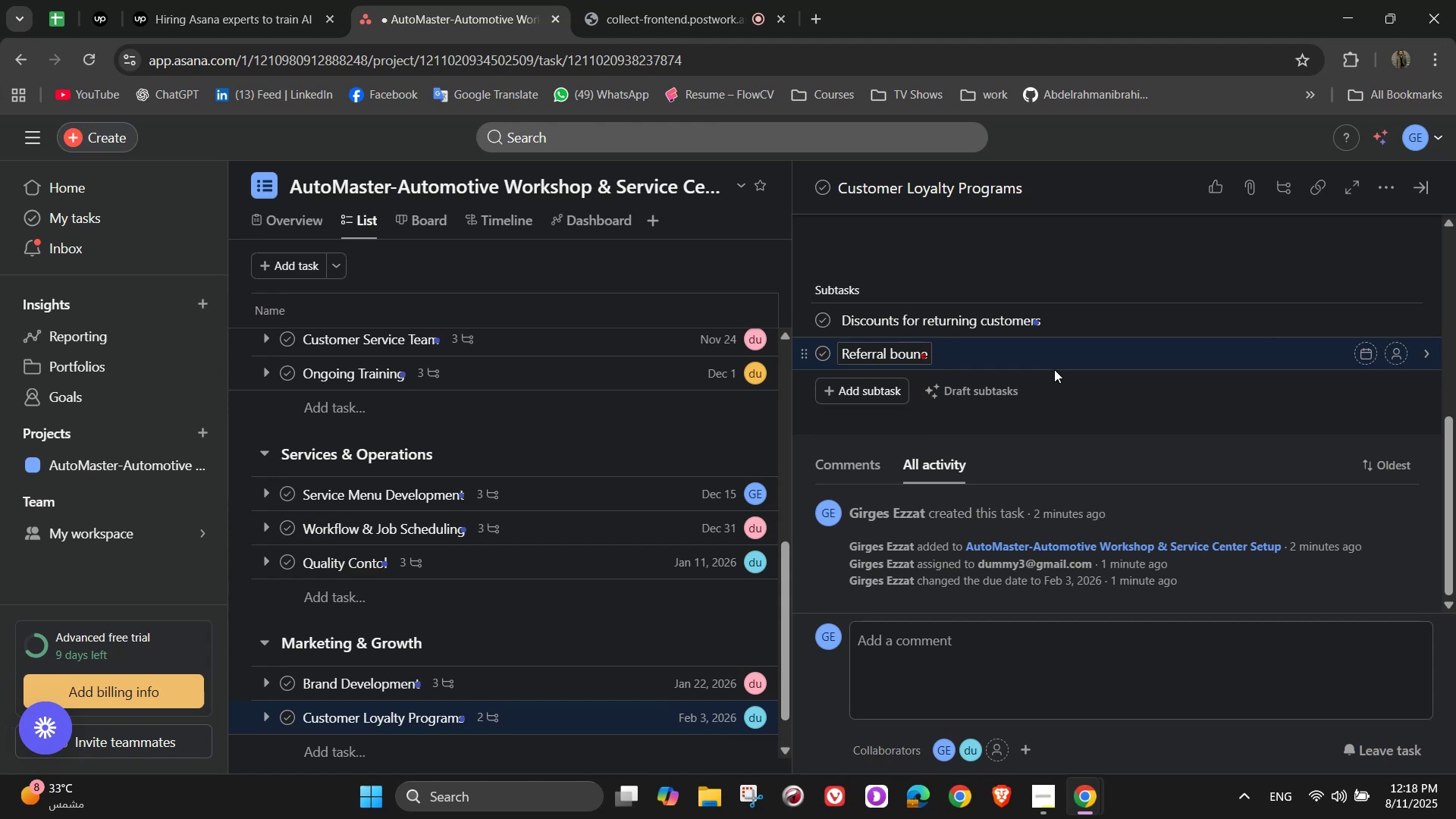 
key(Backspace)
type(ses)
key(NumpadEnter)
 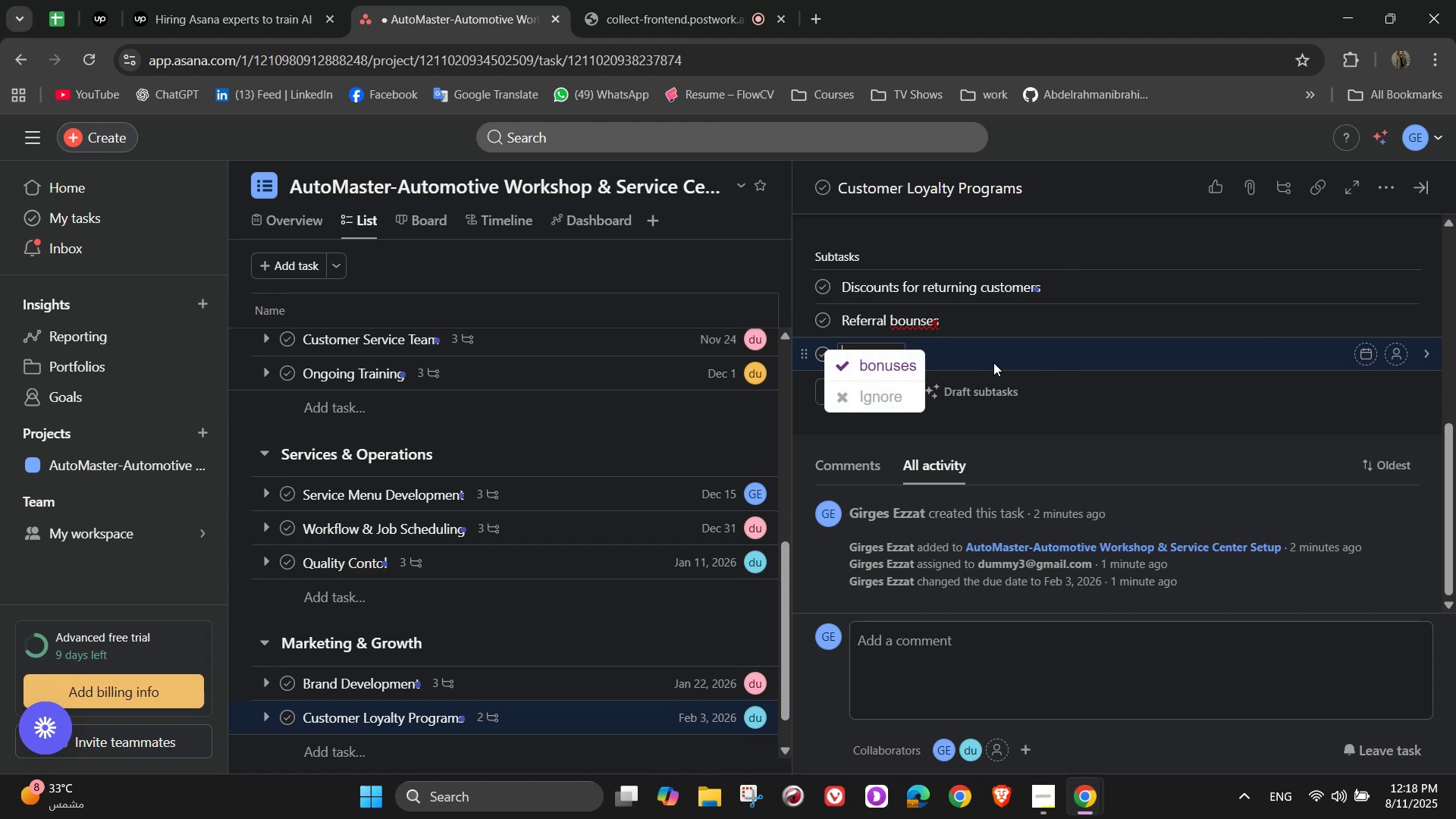 
left_click([880, 353])
 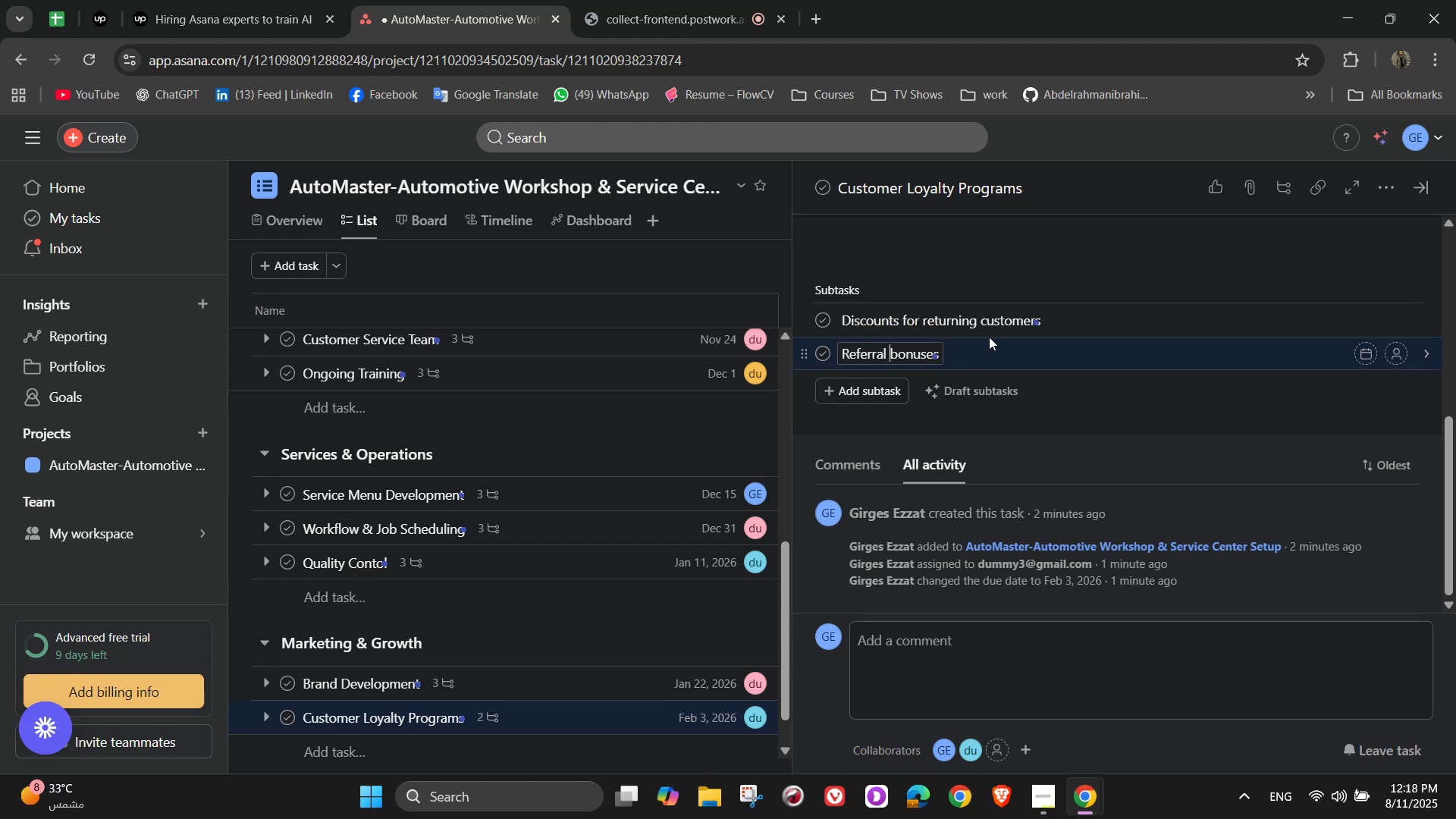 
left_click([861, 384])
 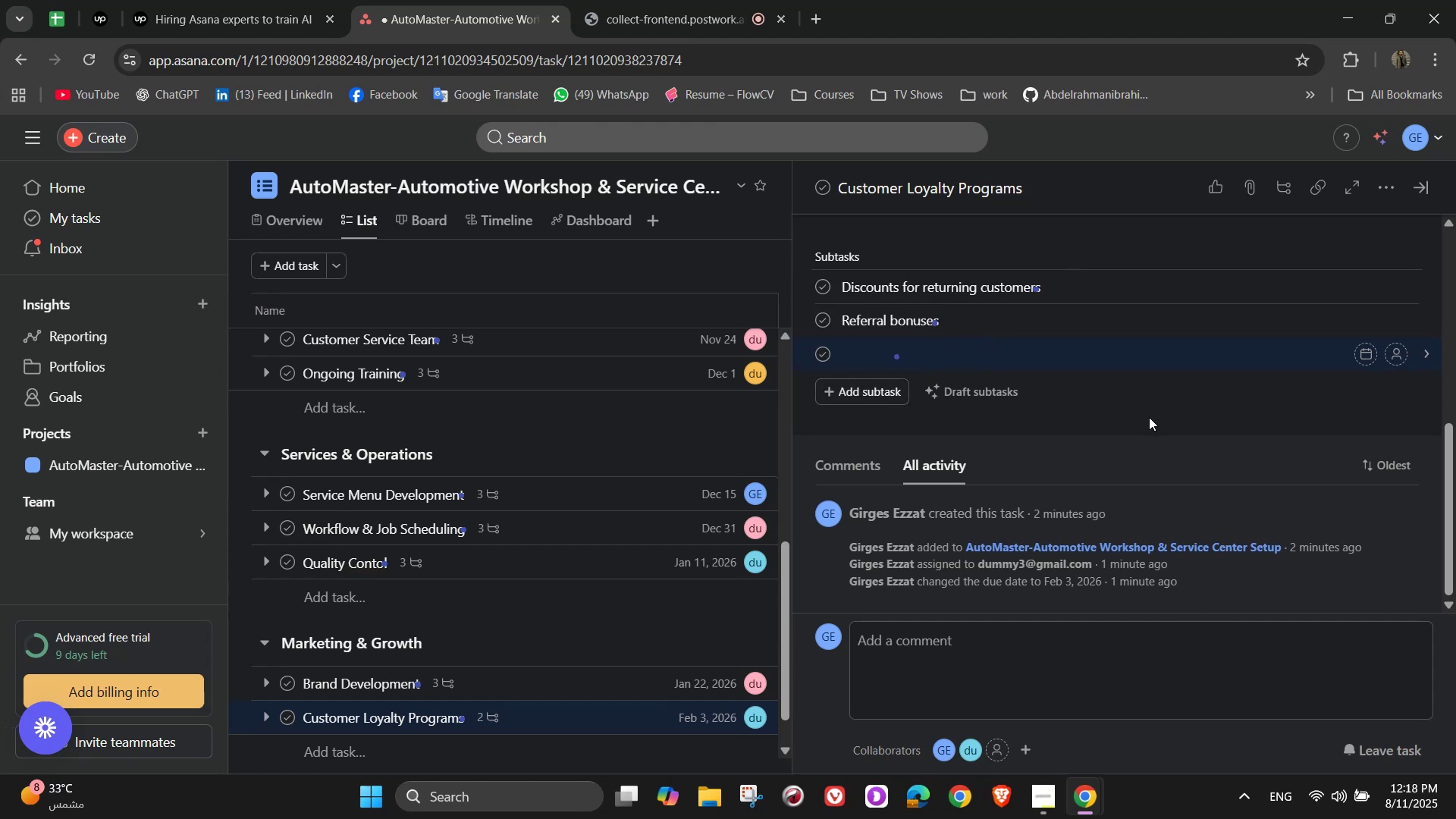 
type(Seasonal promotions ())
 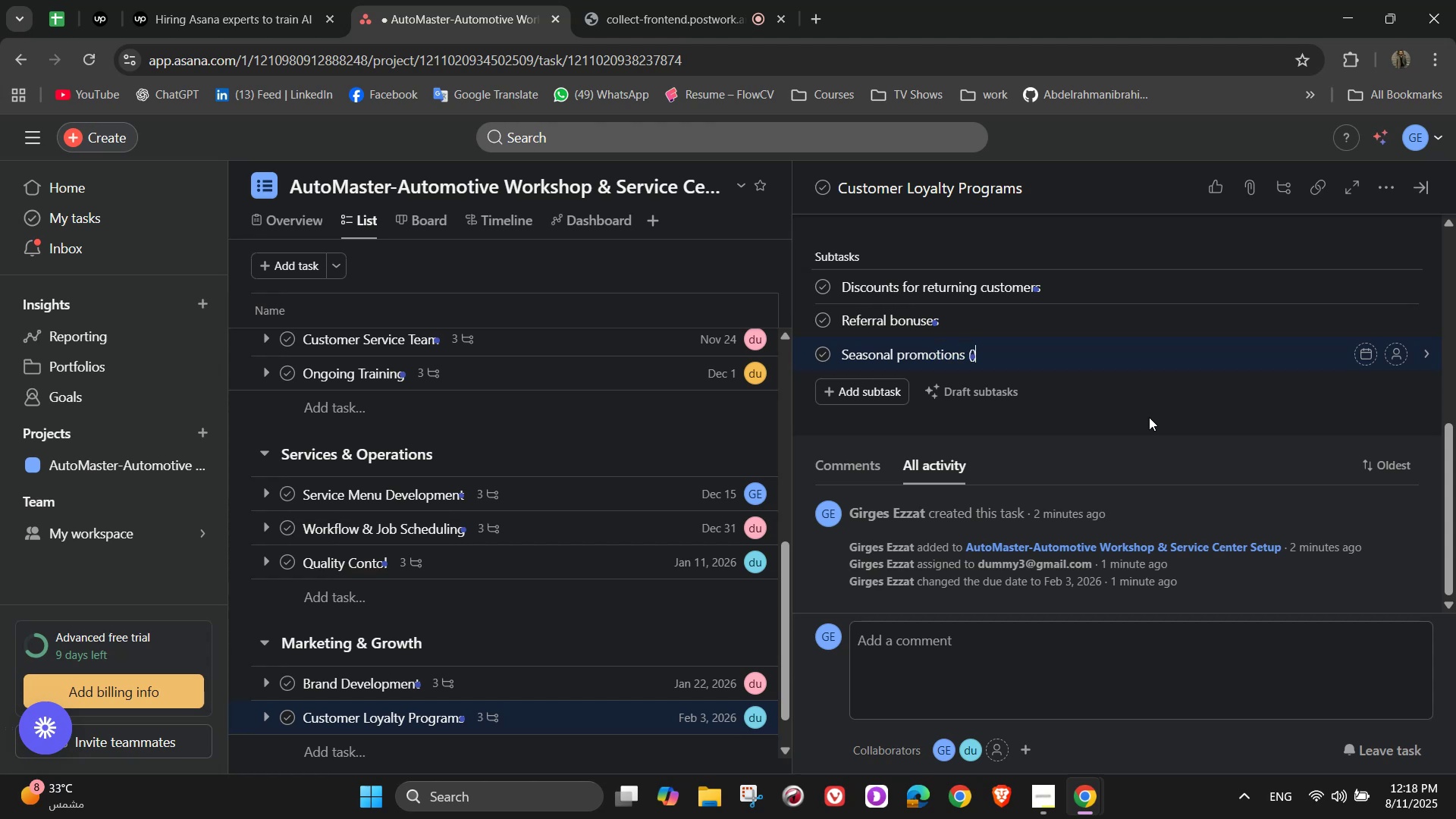 
key(ArrowLeft)
 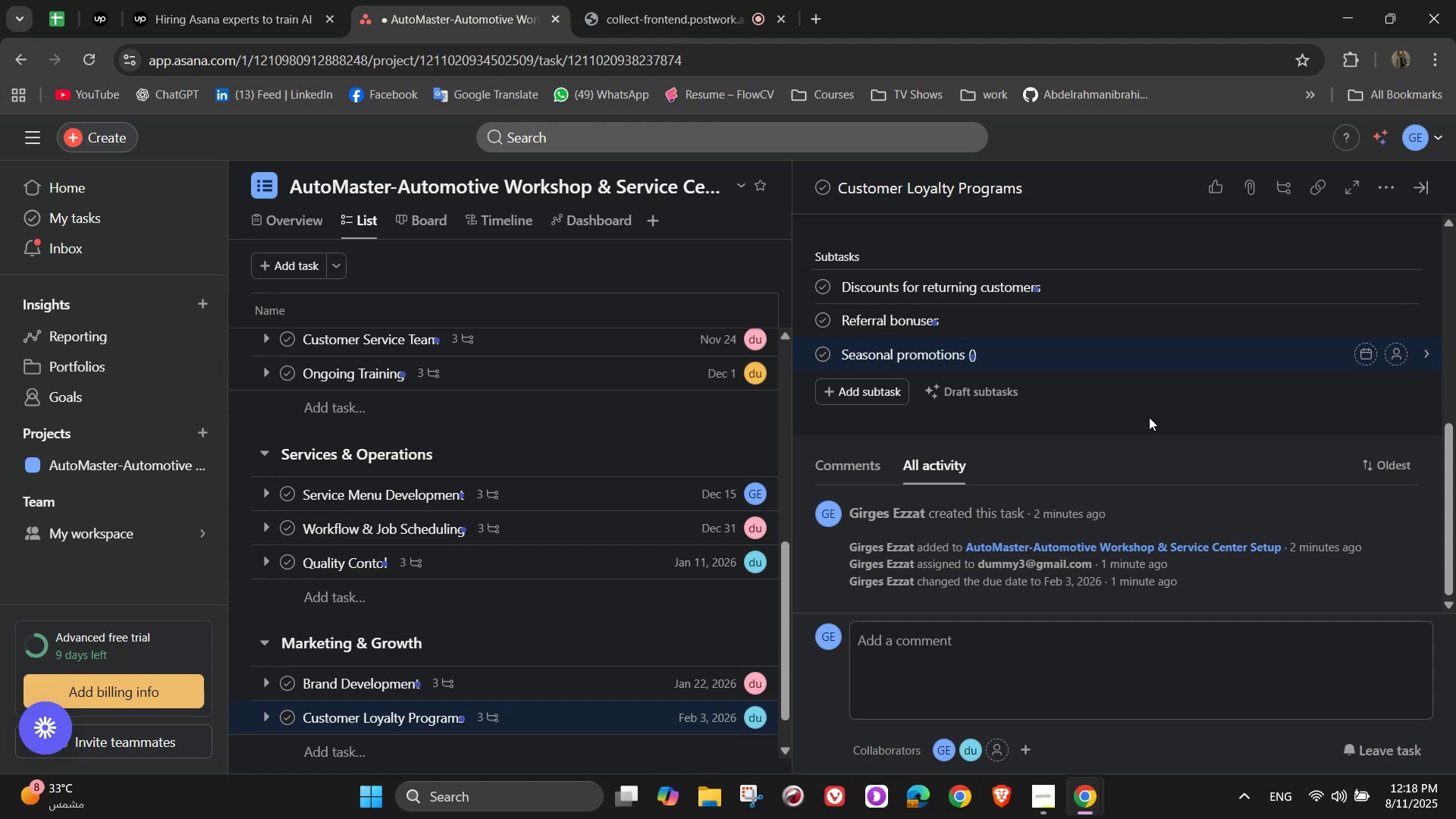 
type(winter tire checks, summer AC services)
 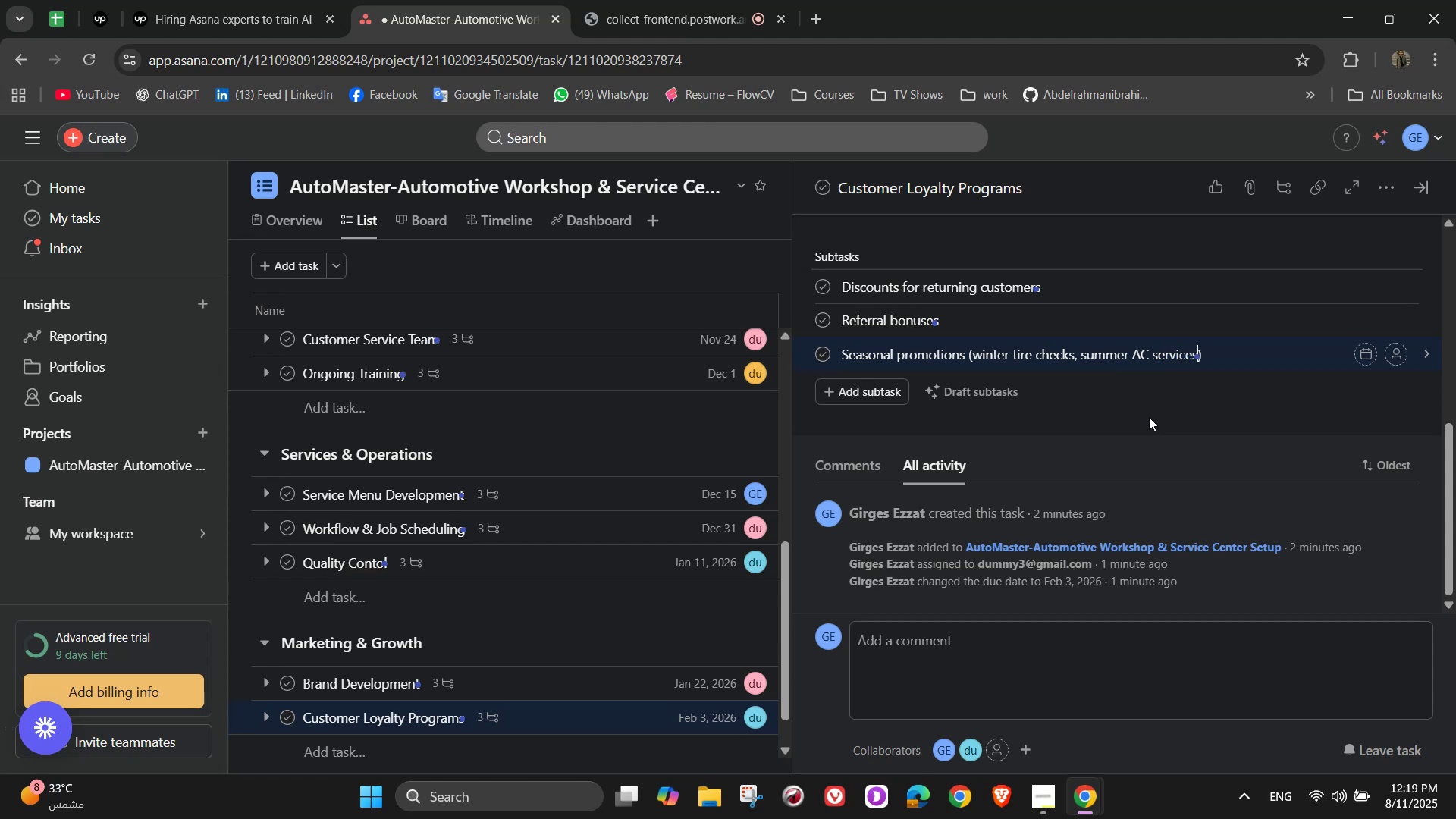 
scroll: coordinate [1305, 441], scroll_direction: up, amount: 4.0
 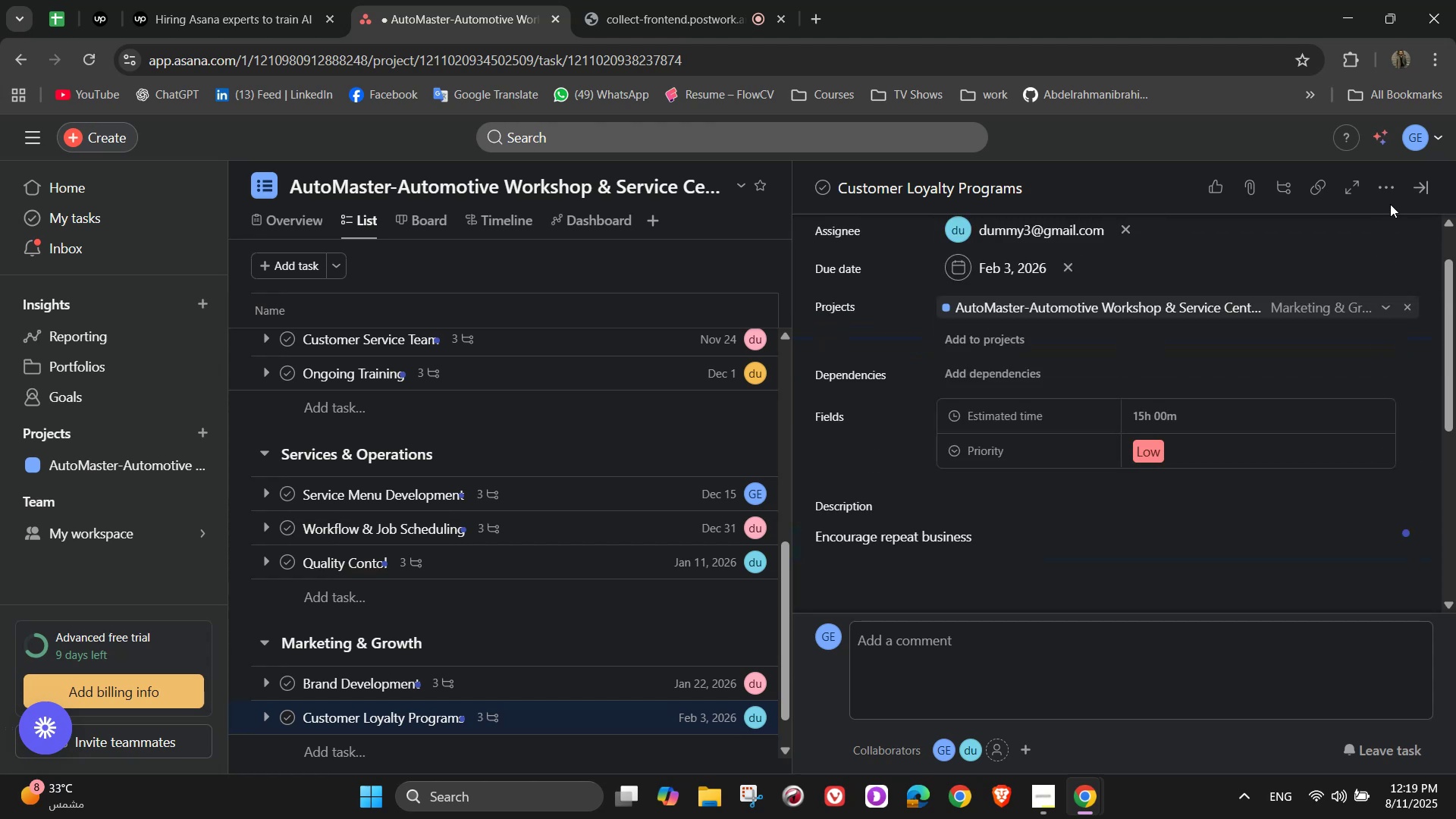 
left_click([1390, 204])
 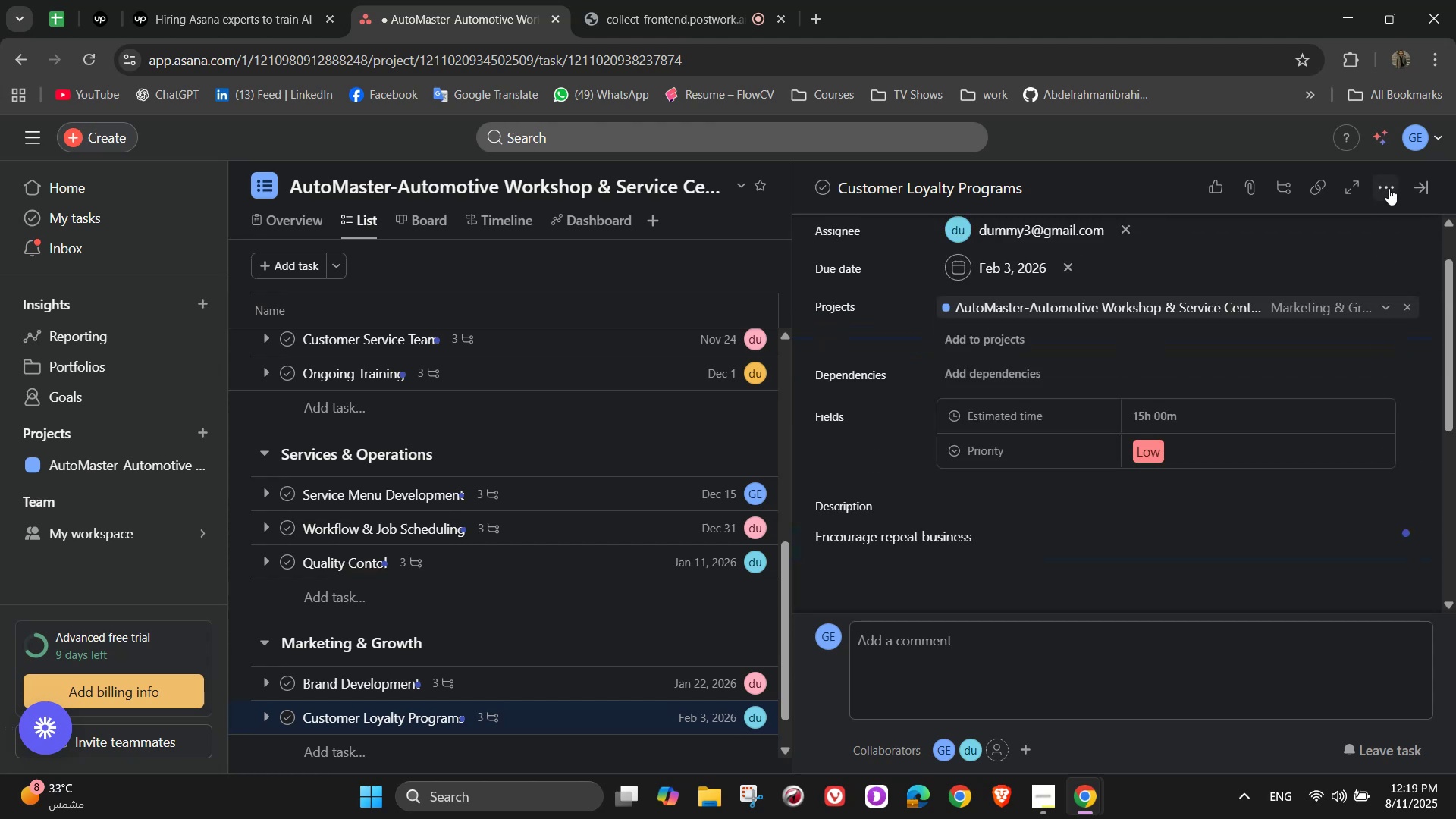 
left_click([1389, 188])
 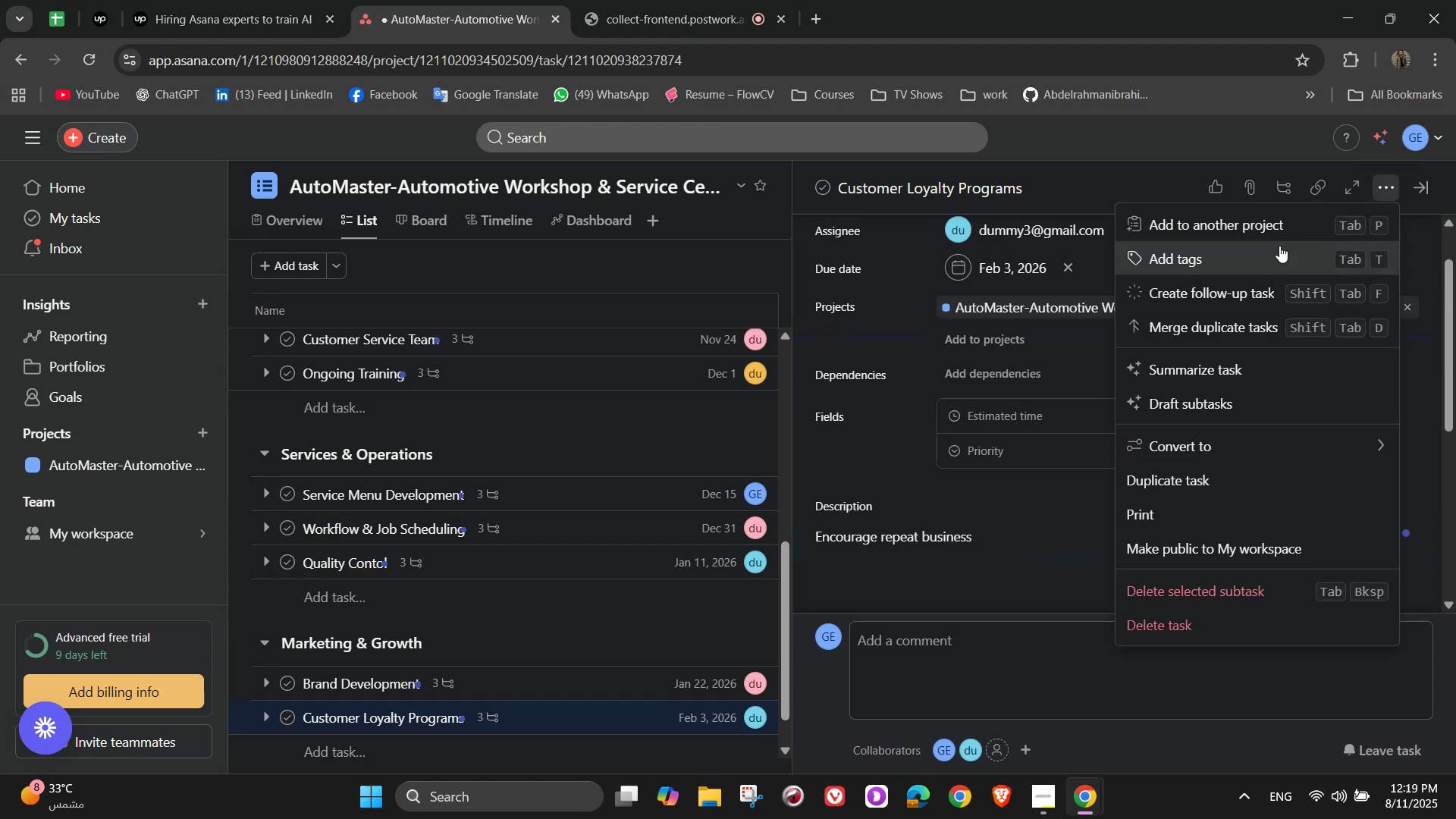 
left_click([1279, 256])
 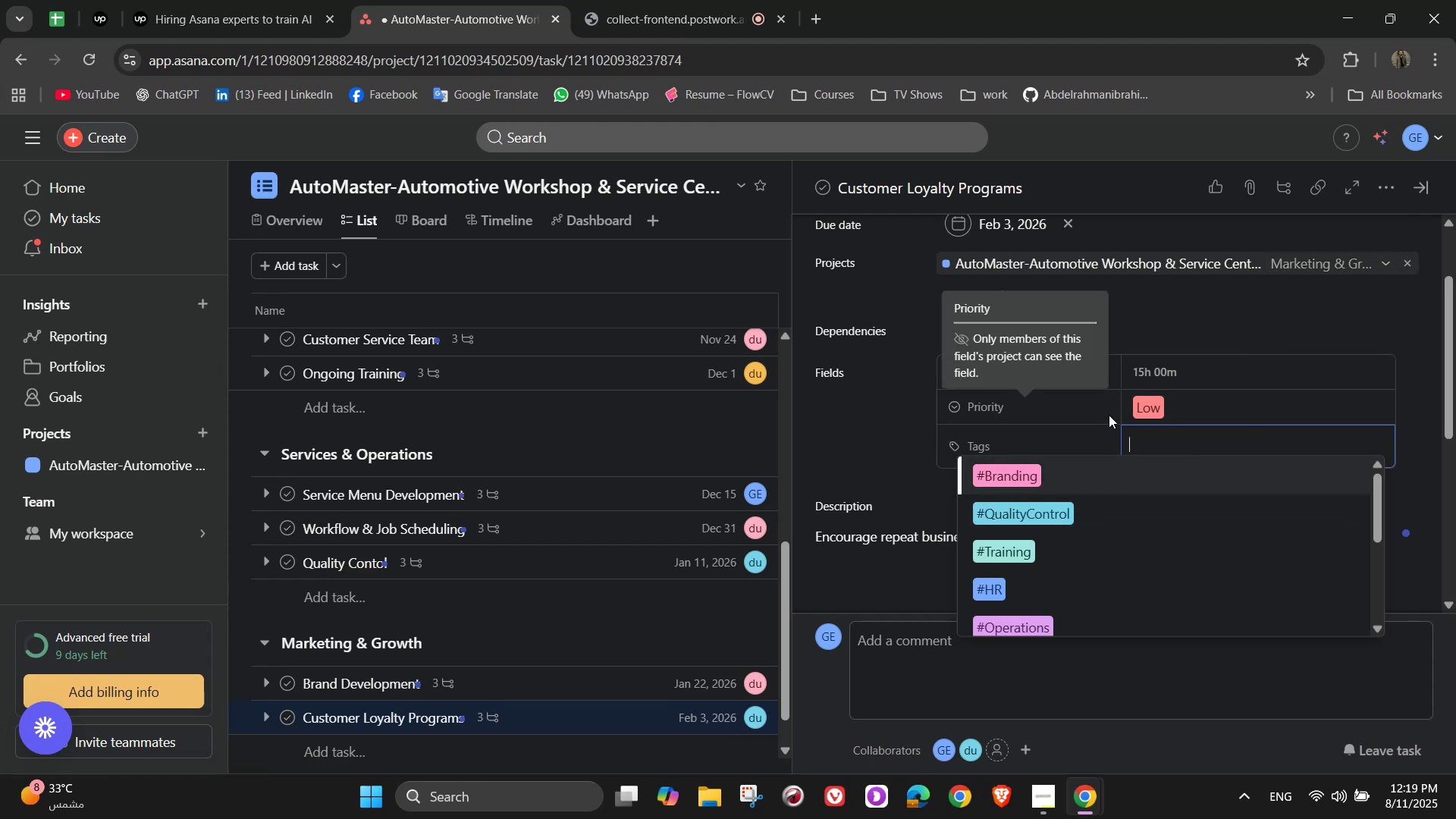 
wait(7.27)
 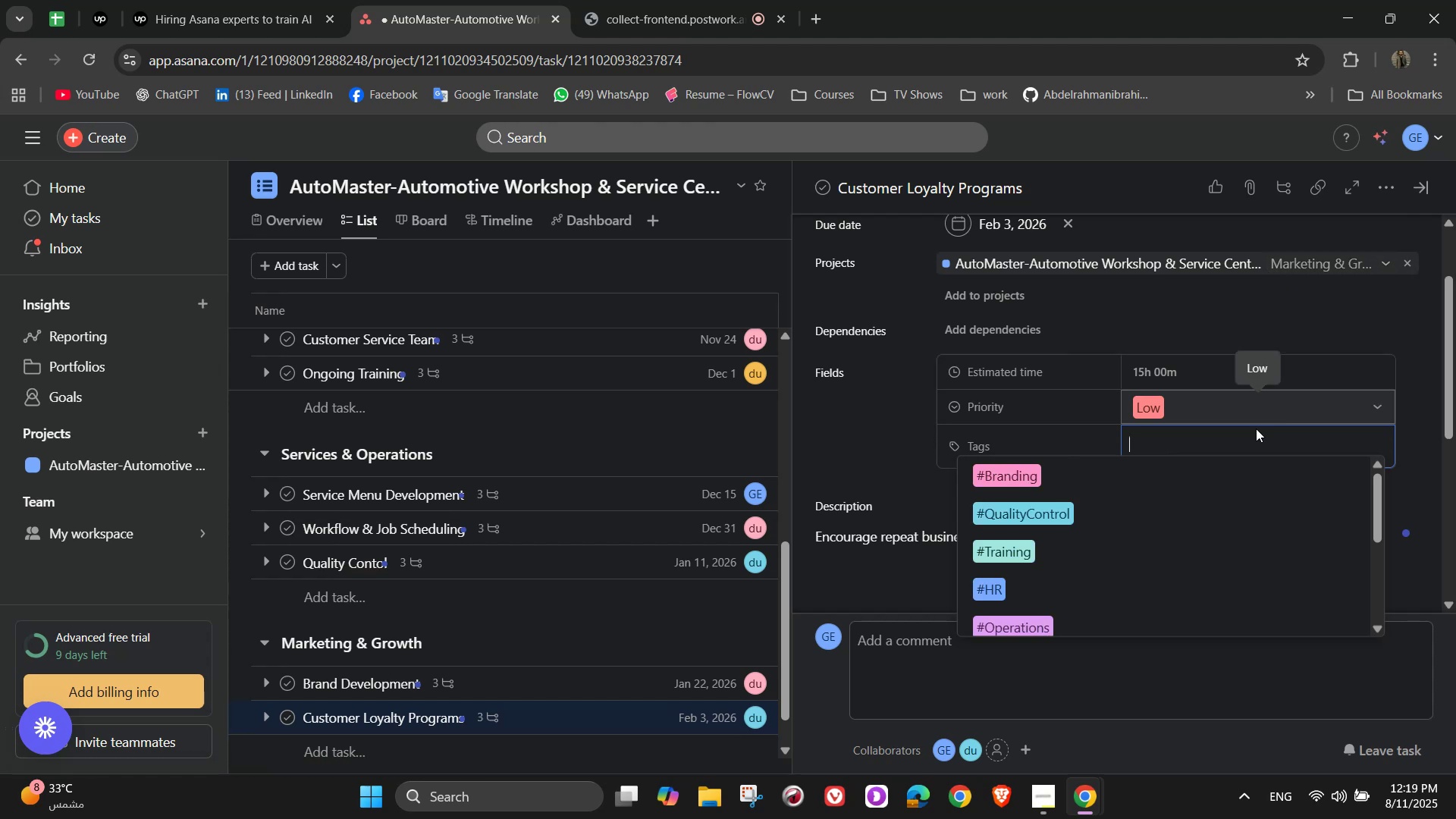 
type(ma)
 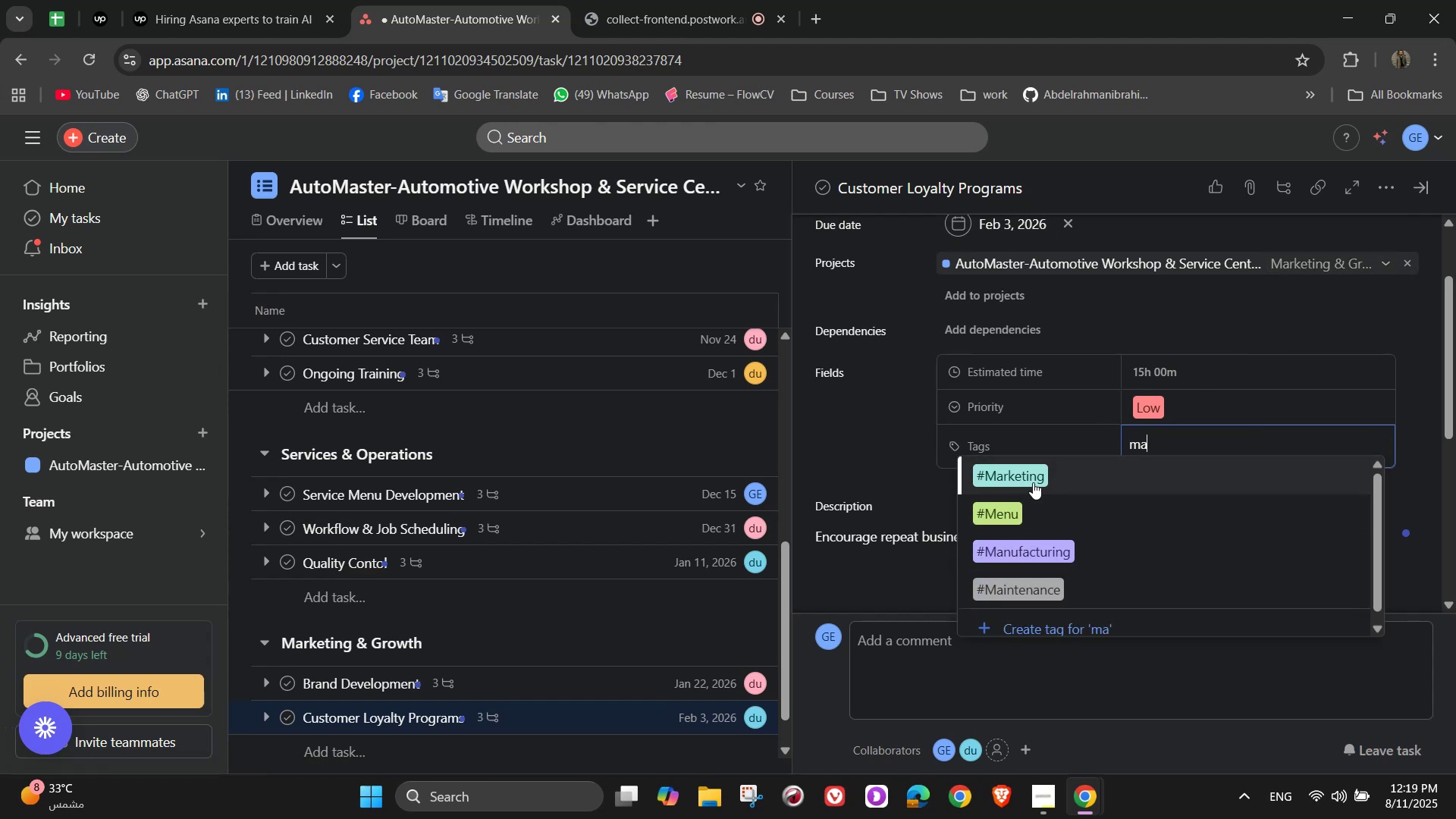 
left_click([1033, 482])
 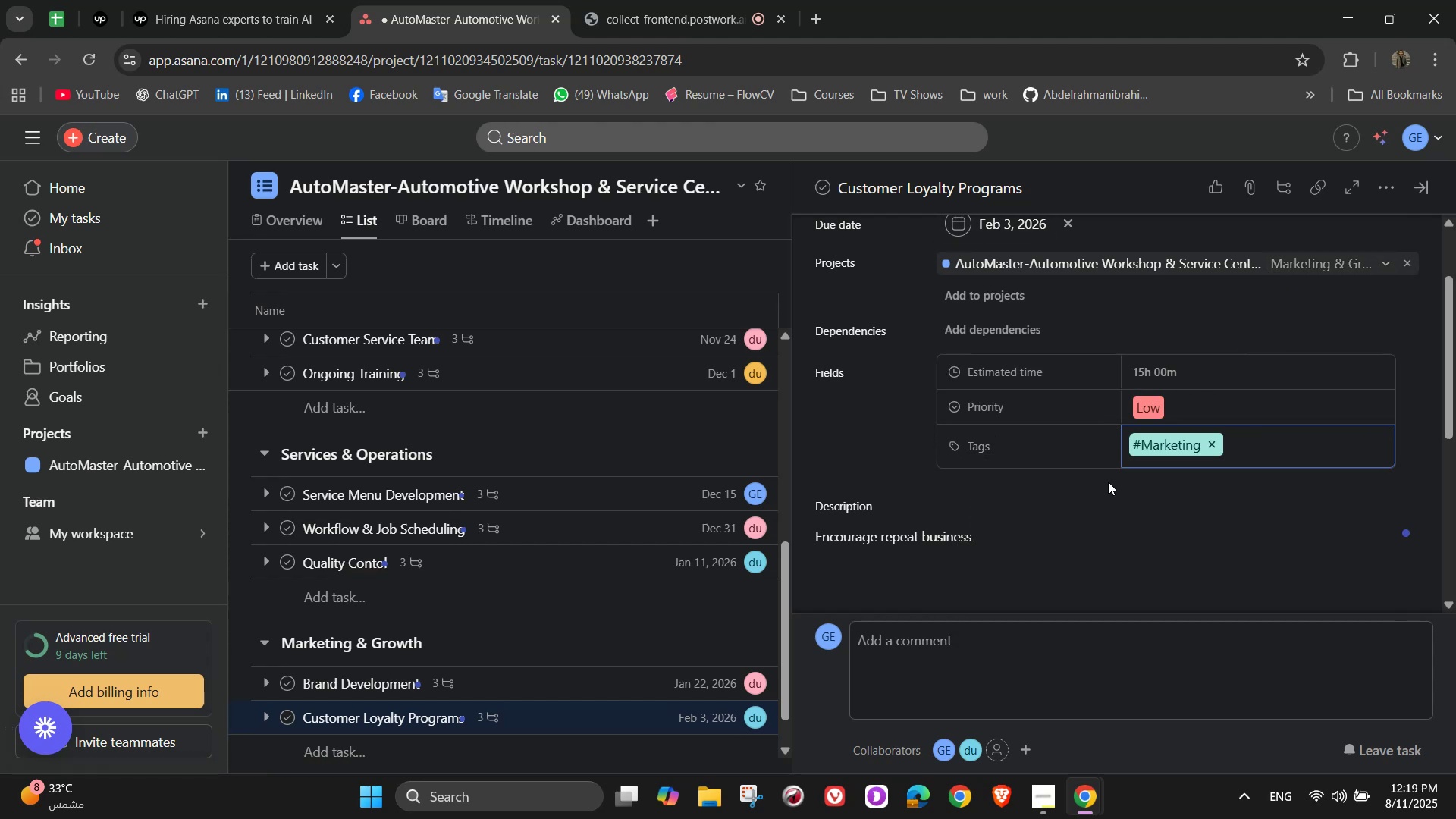 
scroll: coordinate [1135, 491], scroll_direction: down, amount: 4.0
 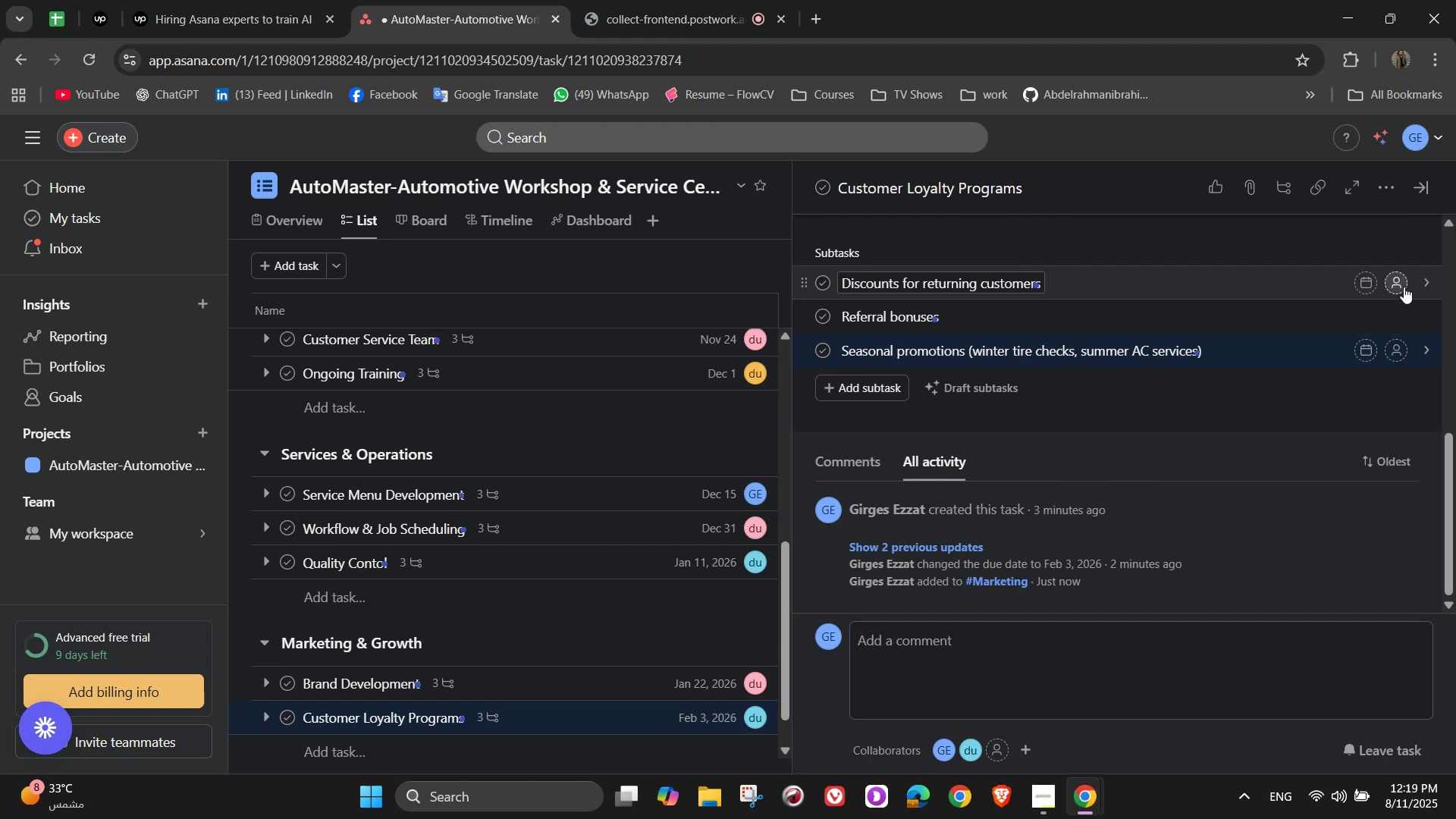 
left_click([1401, 286])
 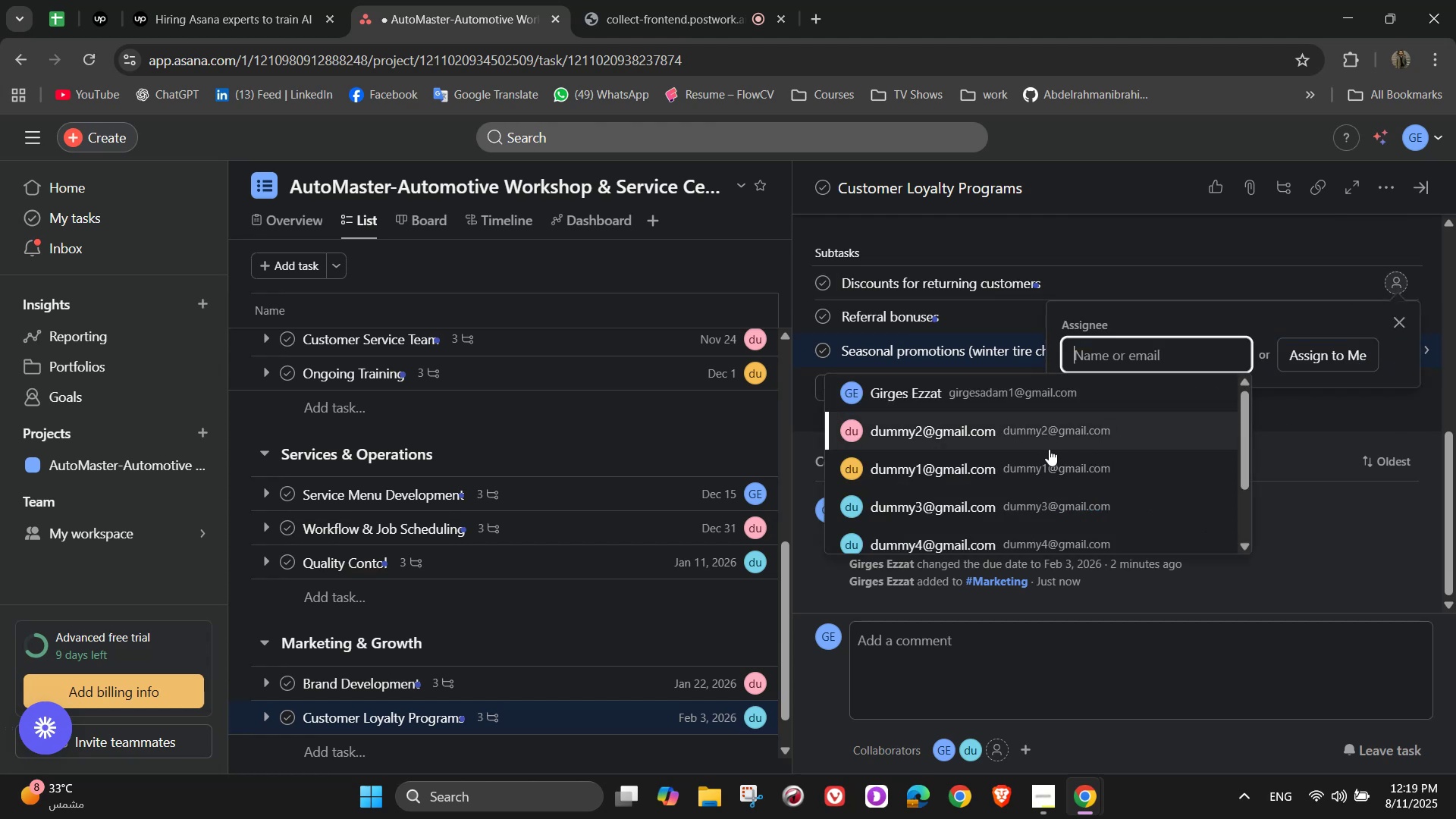 
left_click([985, 438])
 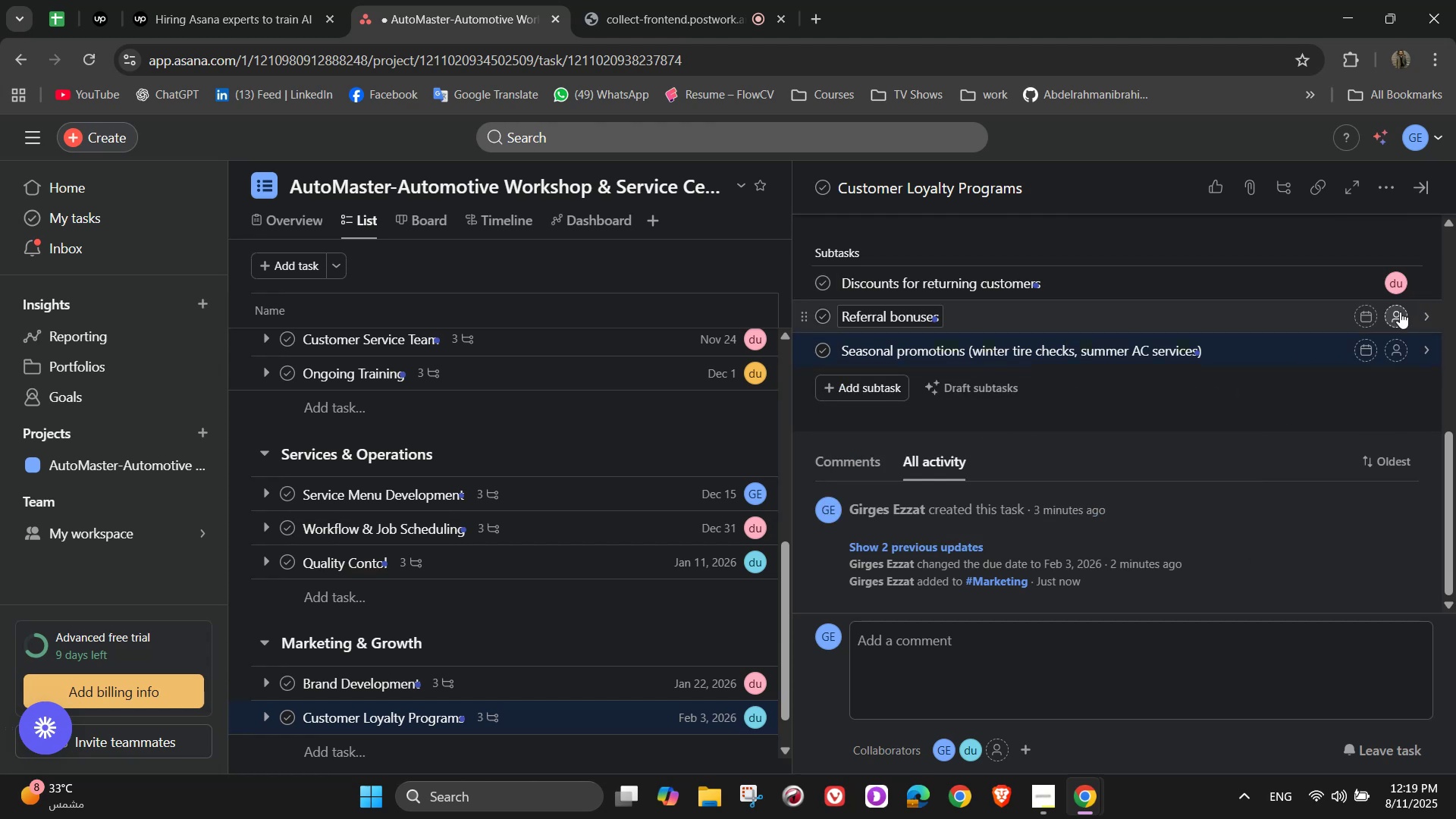 
left_click([1399, 312])
 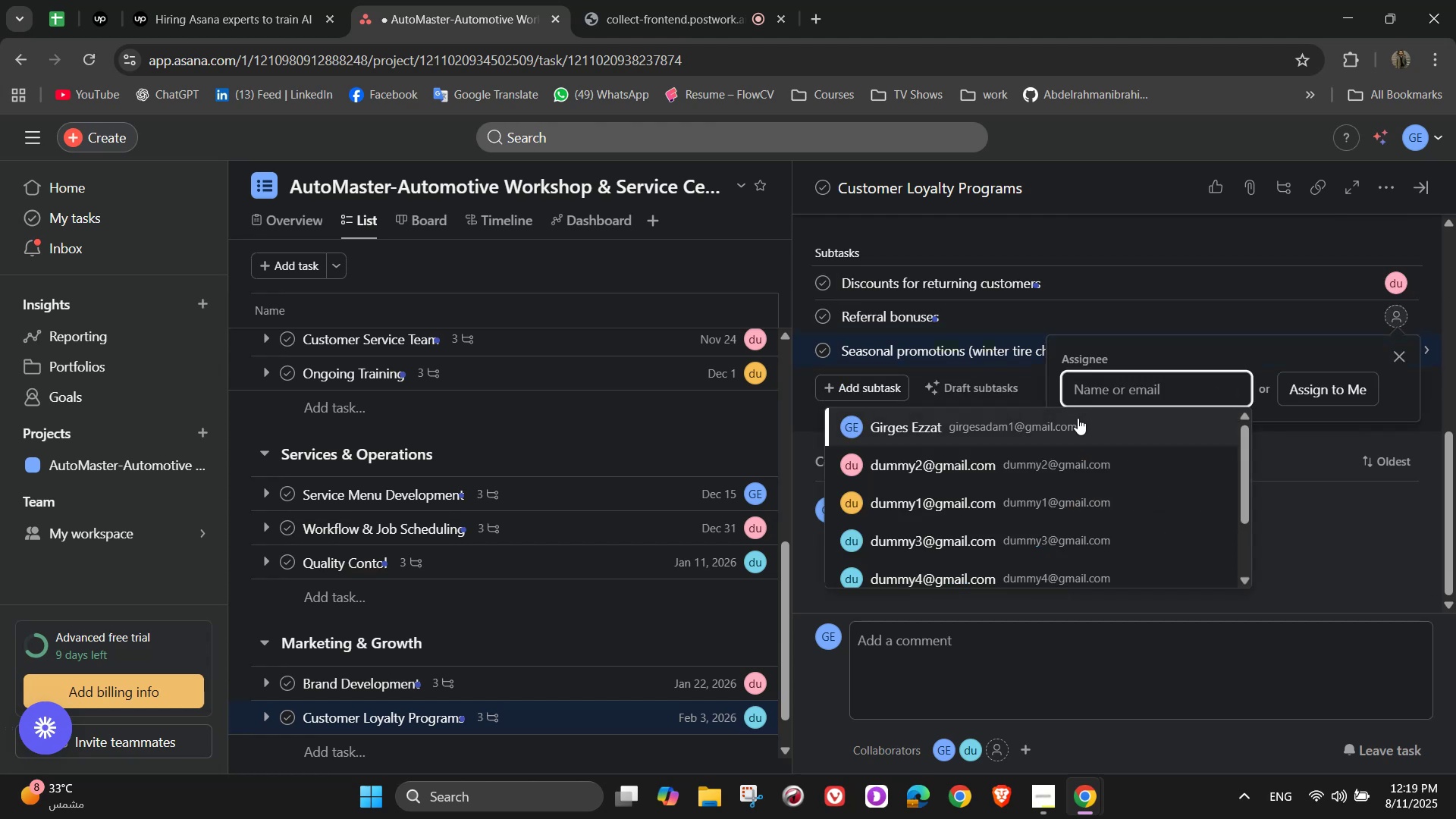 
left_click([1078, 418])
 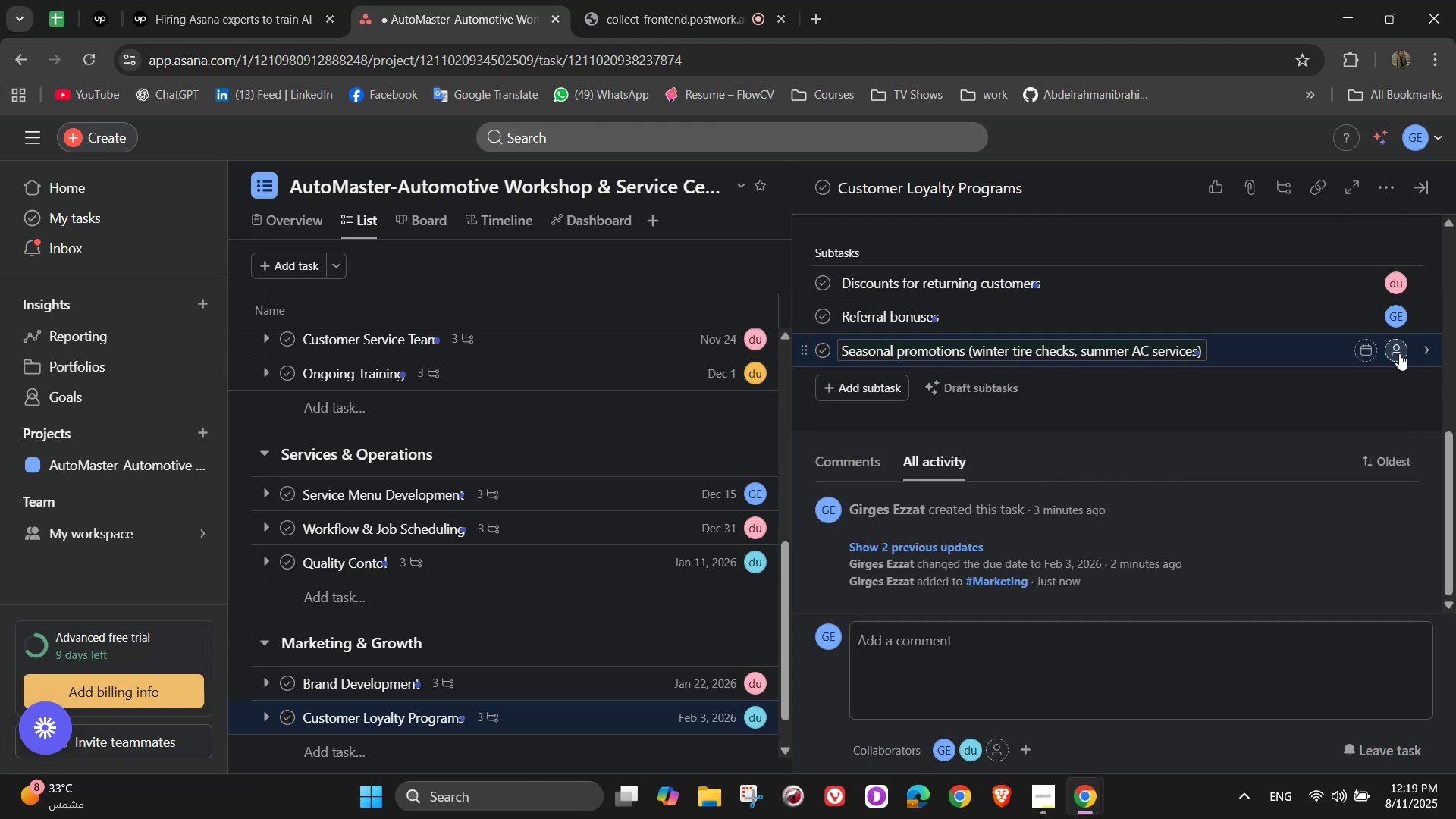 
left_click([1401, 352])
 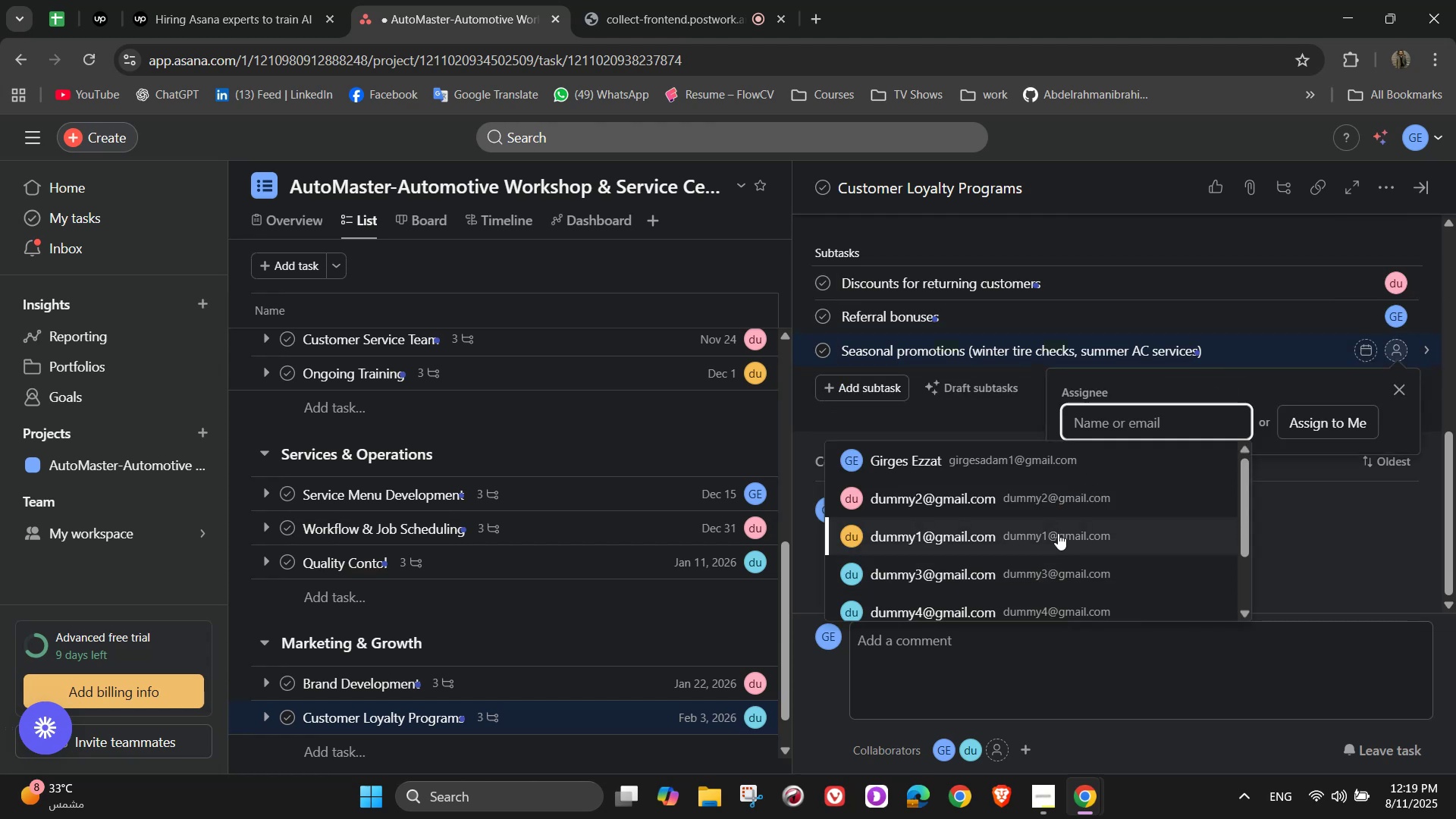 
left_click([1058, 533])
 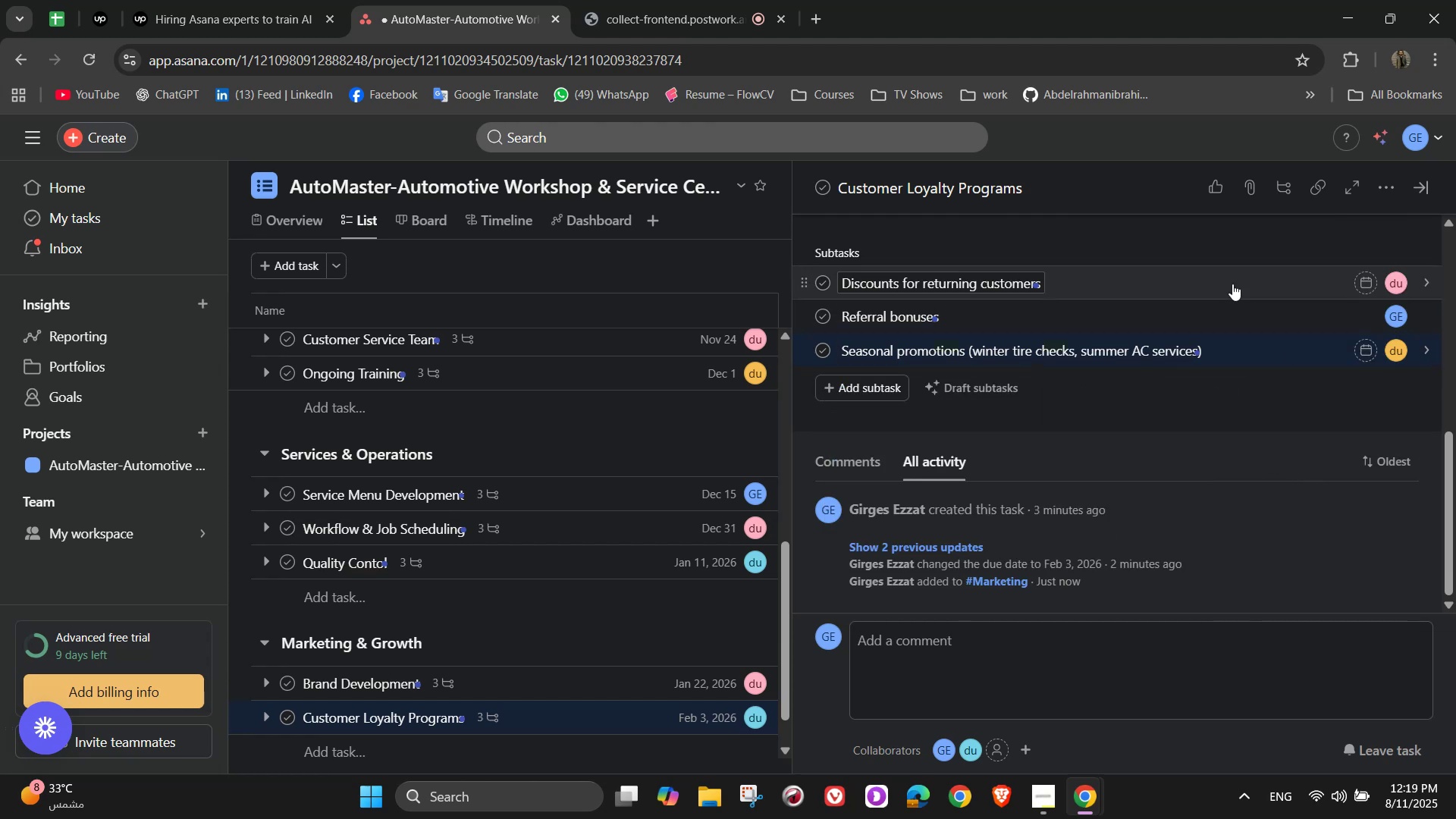 
scroll: coordinate [1294, 327], scroll_direction: up, amount: 3.0
 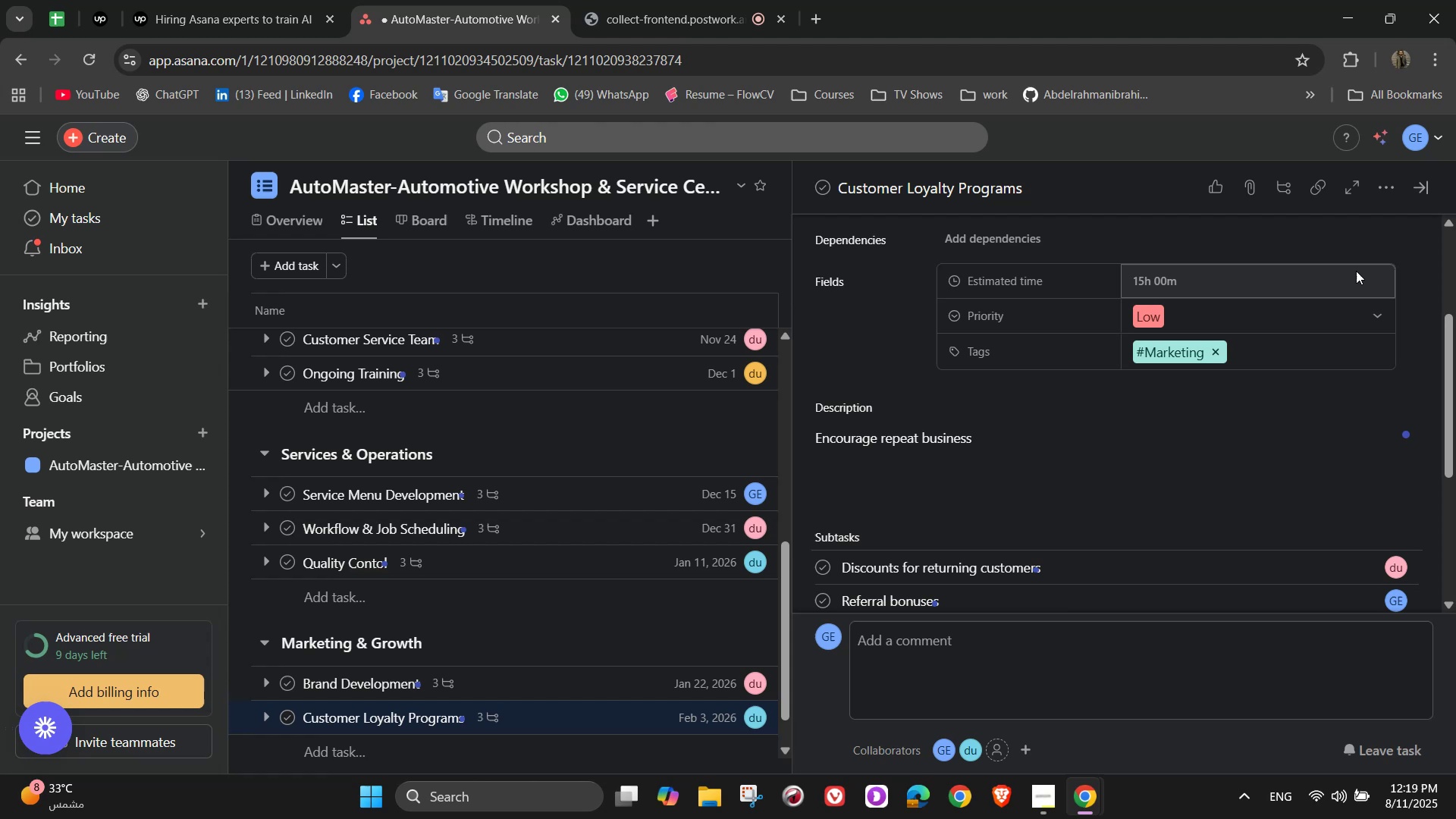 
mouse_move([1422, 184])
 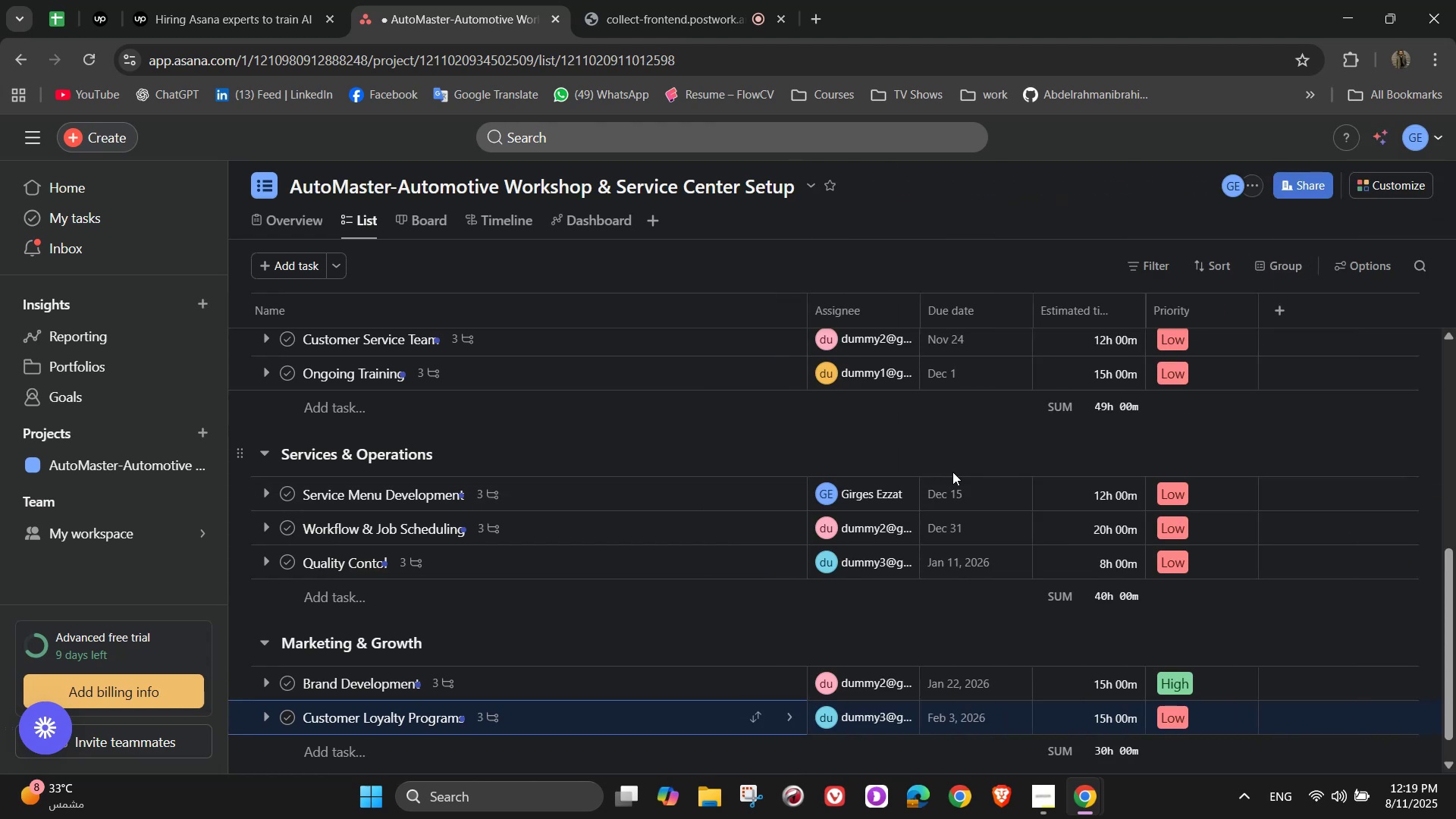 
scroll: coordinate [698, 507], scroll_direction: down, amount: 2.0
 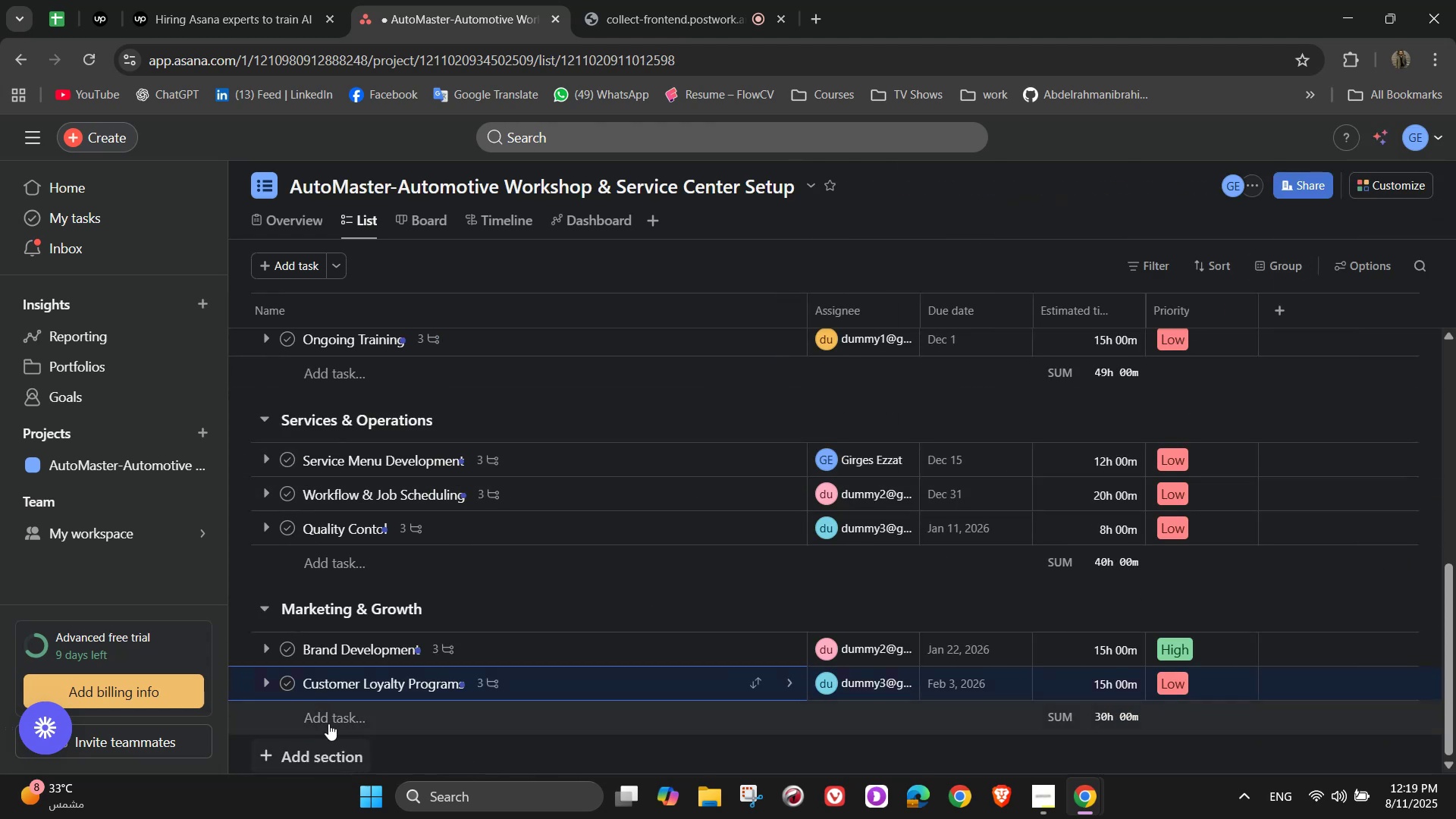 
left_click([333, 718])
 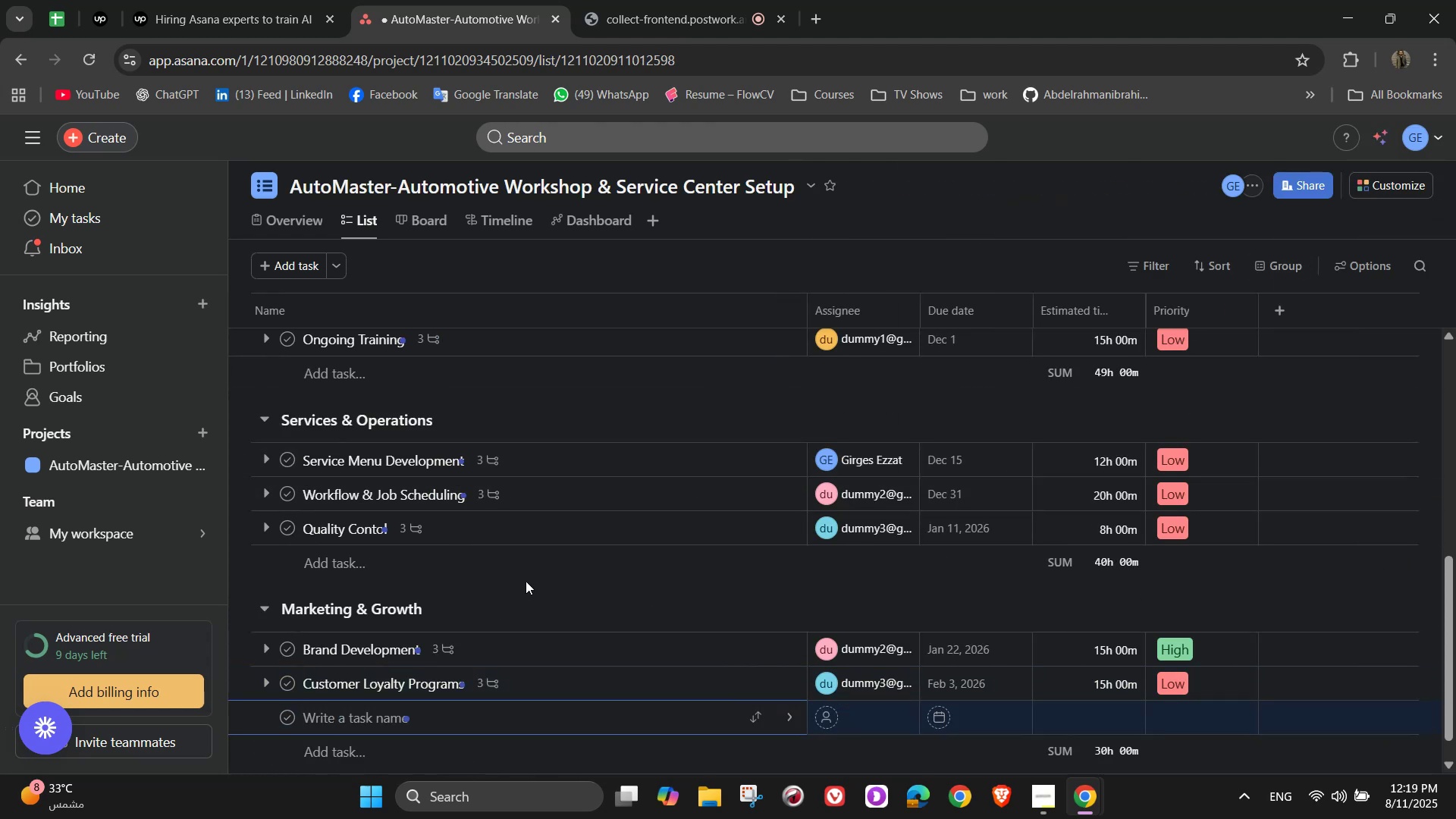 
wait(5.79)
 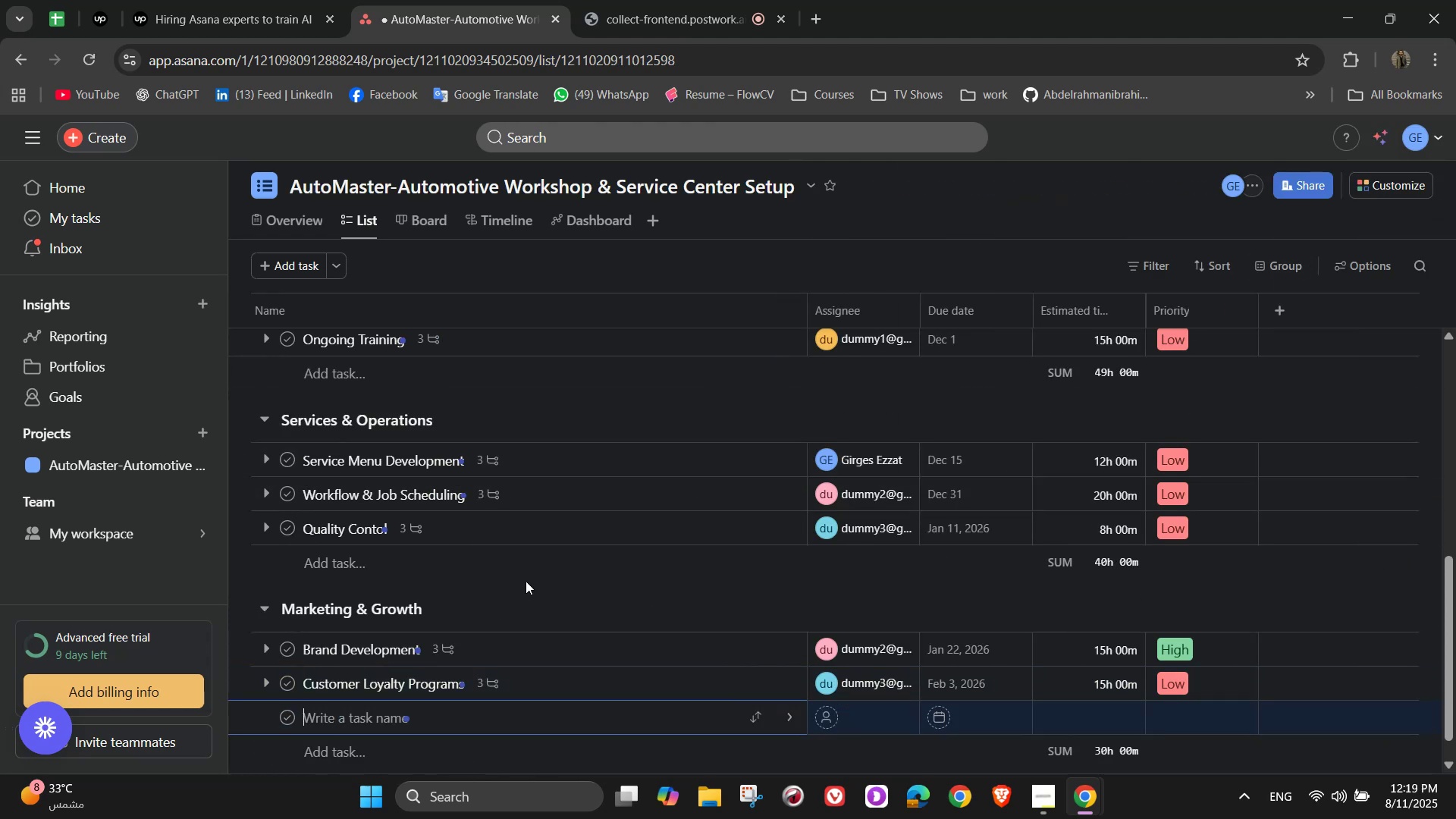 
type(Partnerships)
 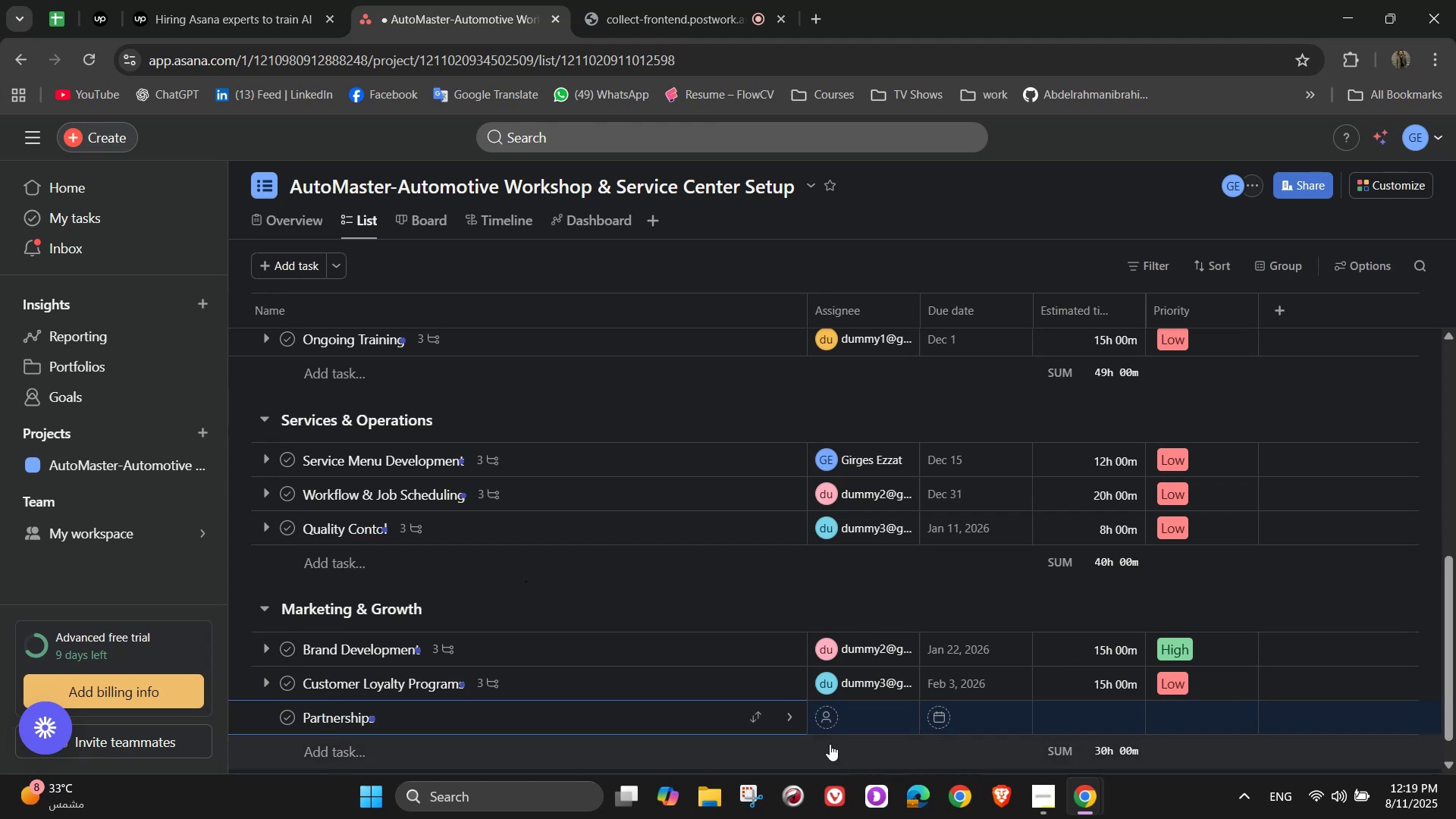 
left_click([795, 719])
 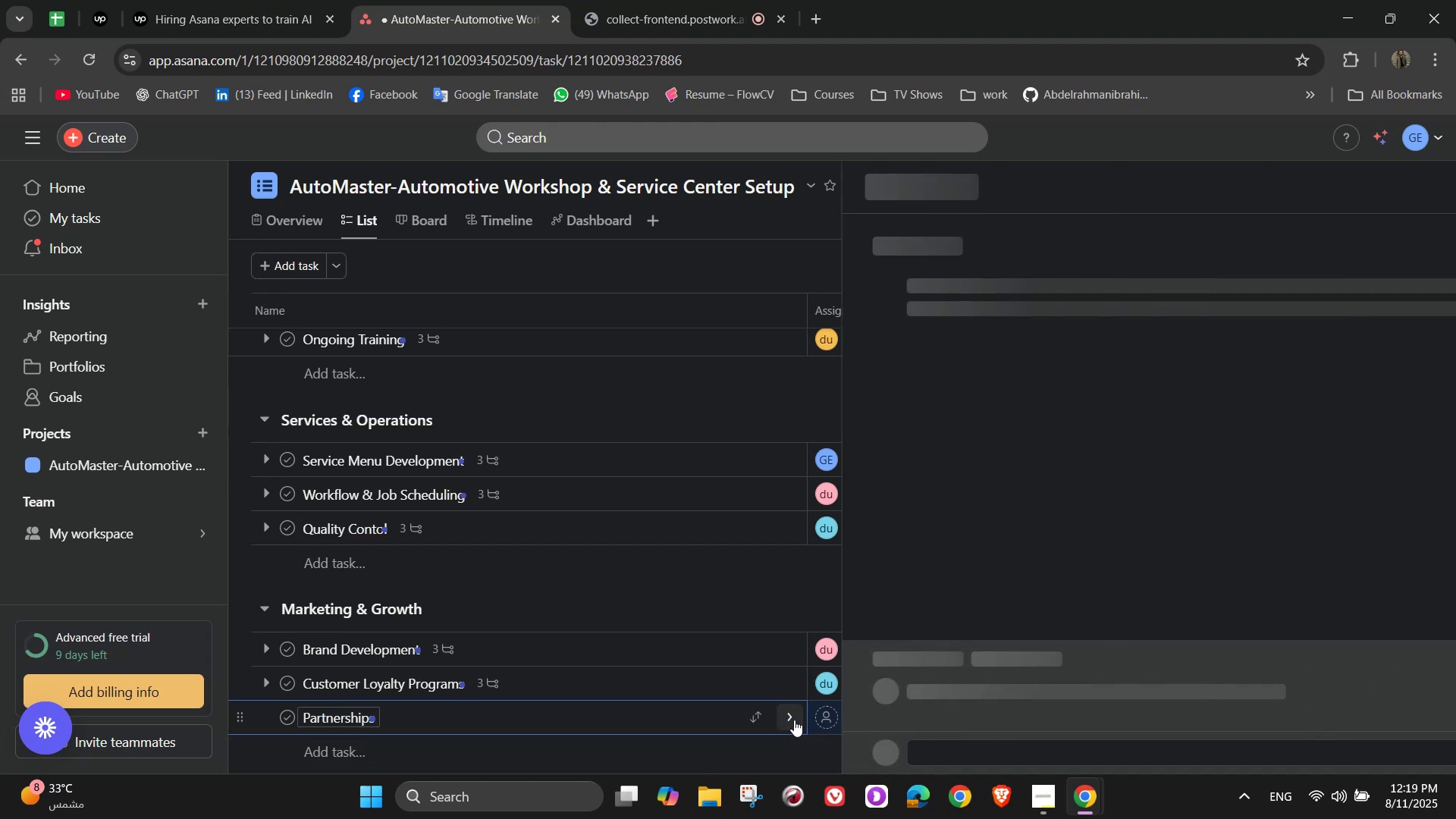 
mouse_move([905, 620])
 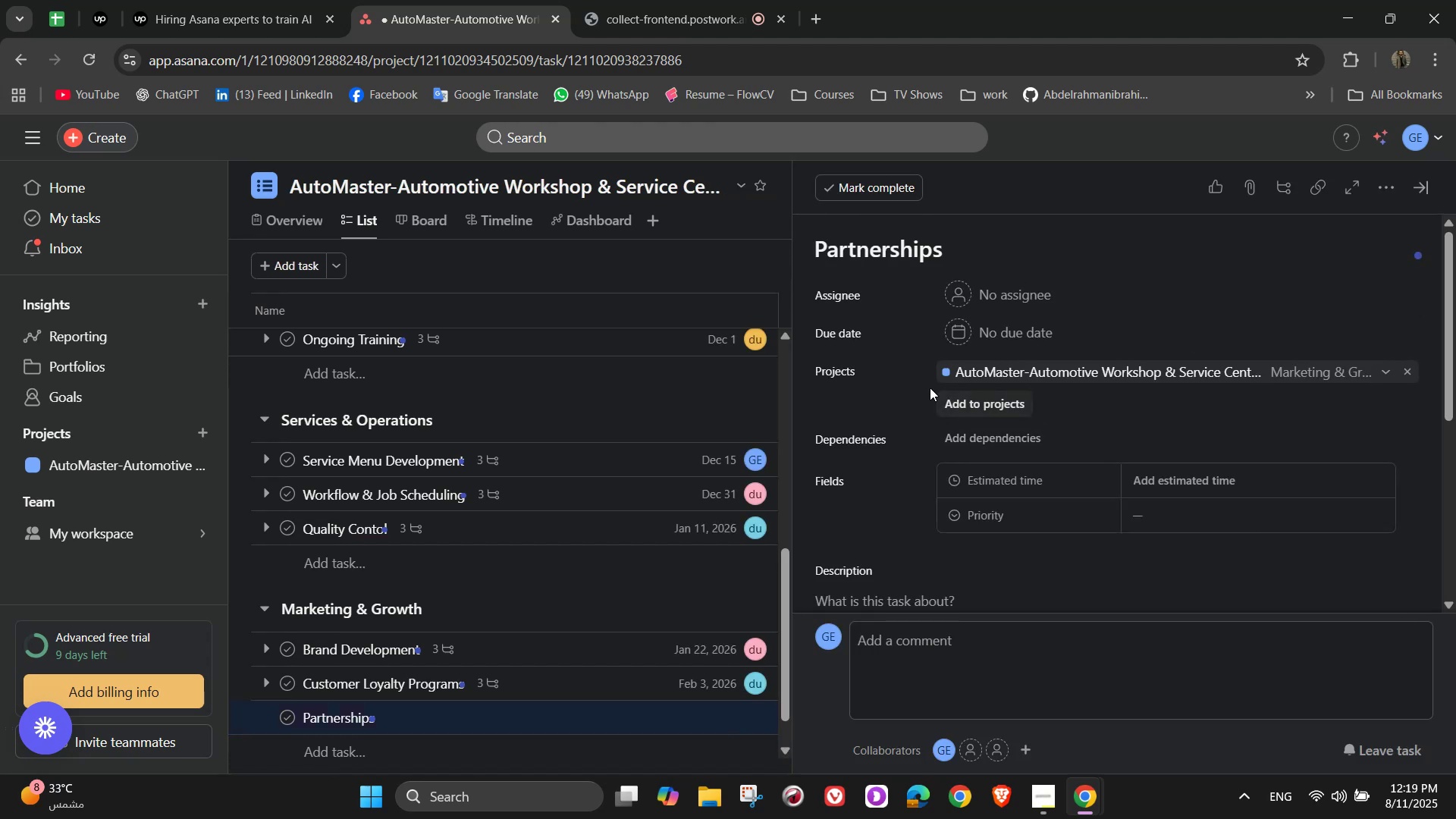 
left_click([981, 281])
 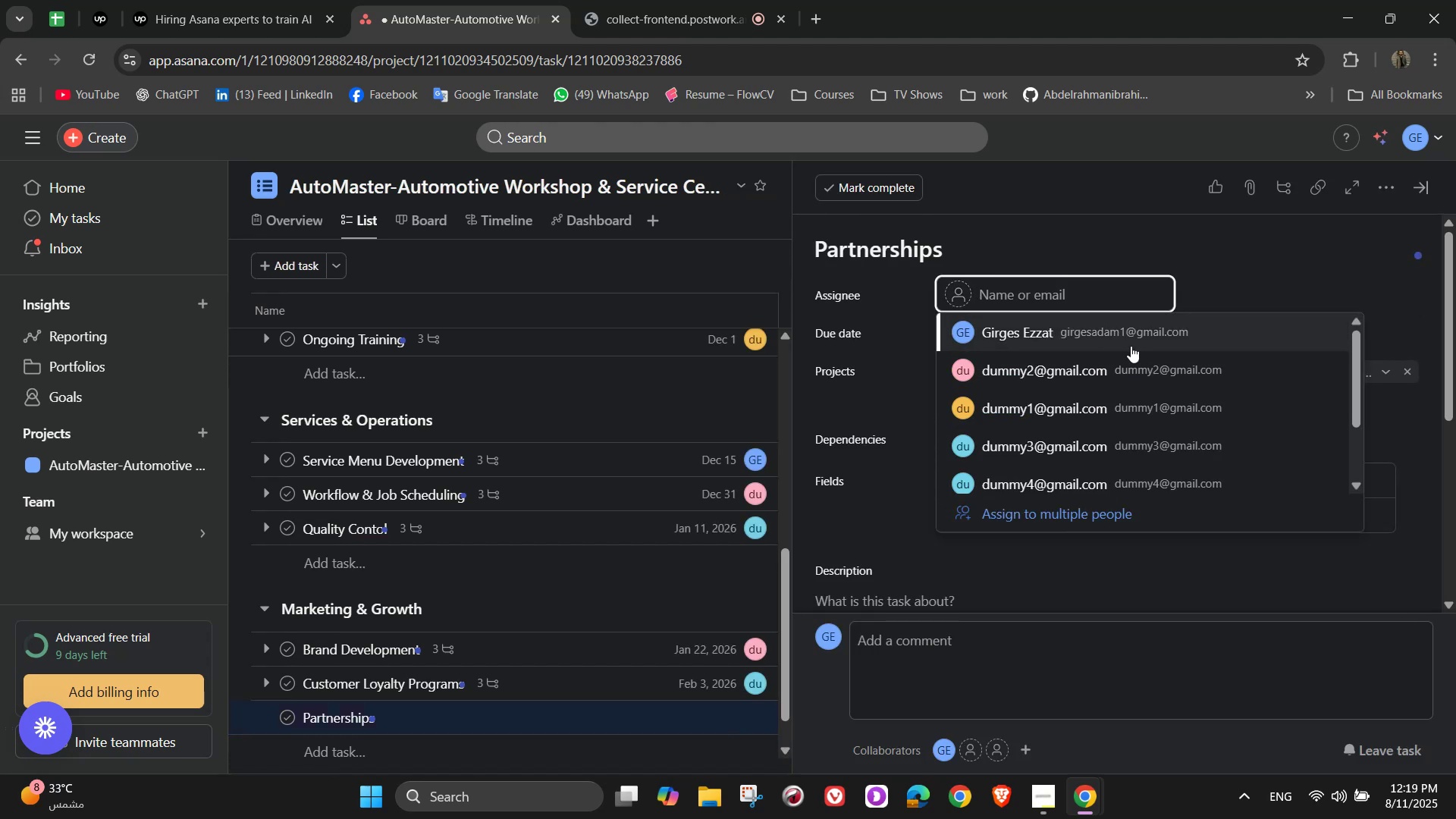 
left_click_drag(start_coordinate=[1132, 379], to_coordinate=[1132, 395])
 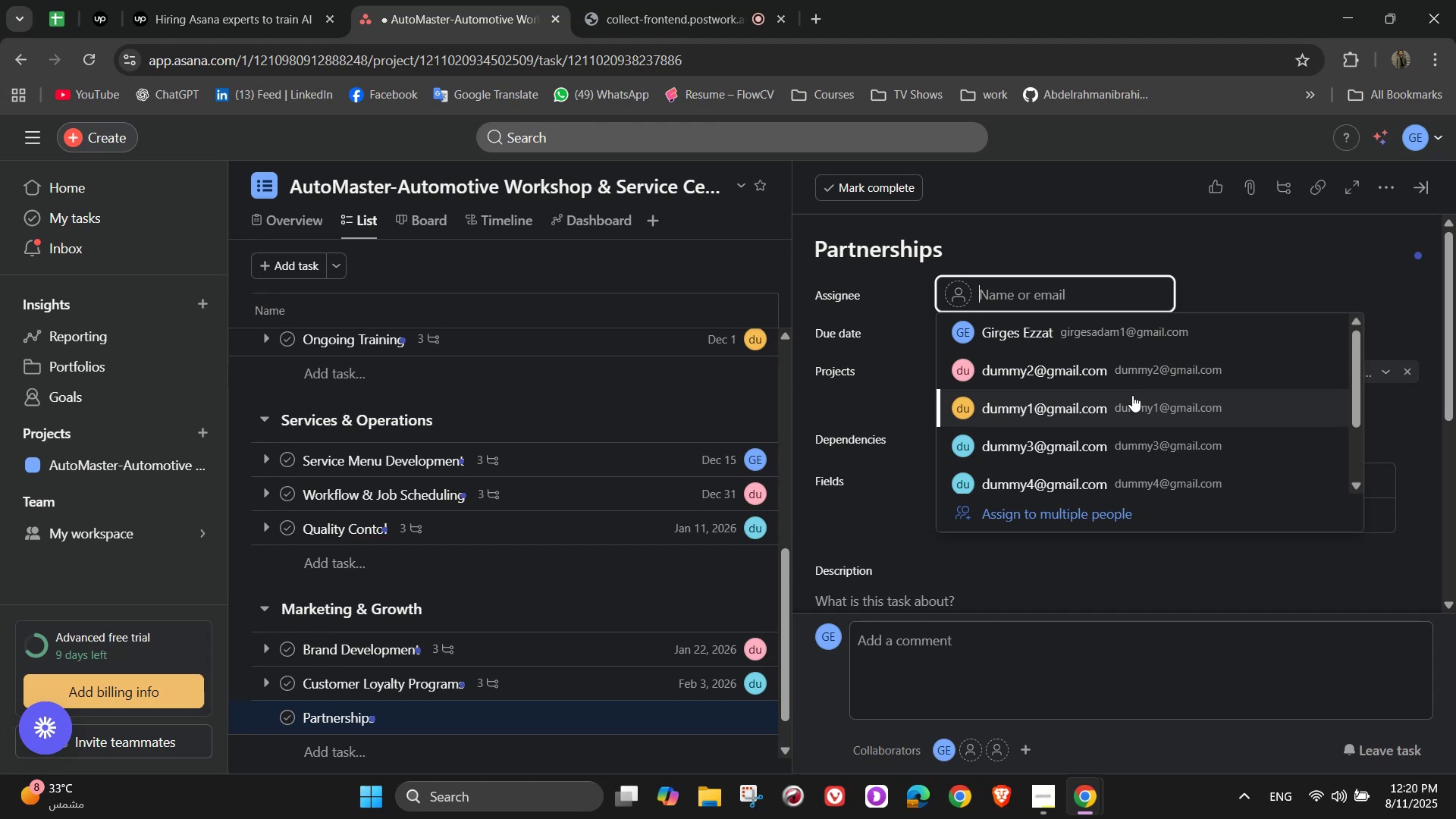 
left_click([1132, 395])
 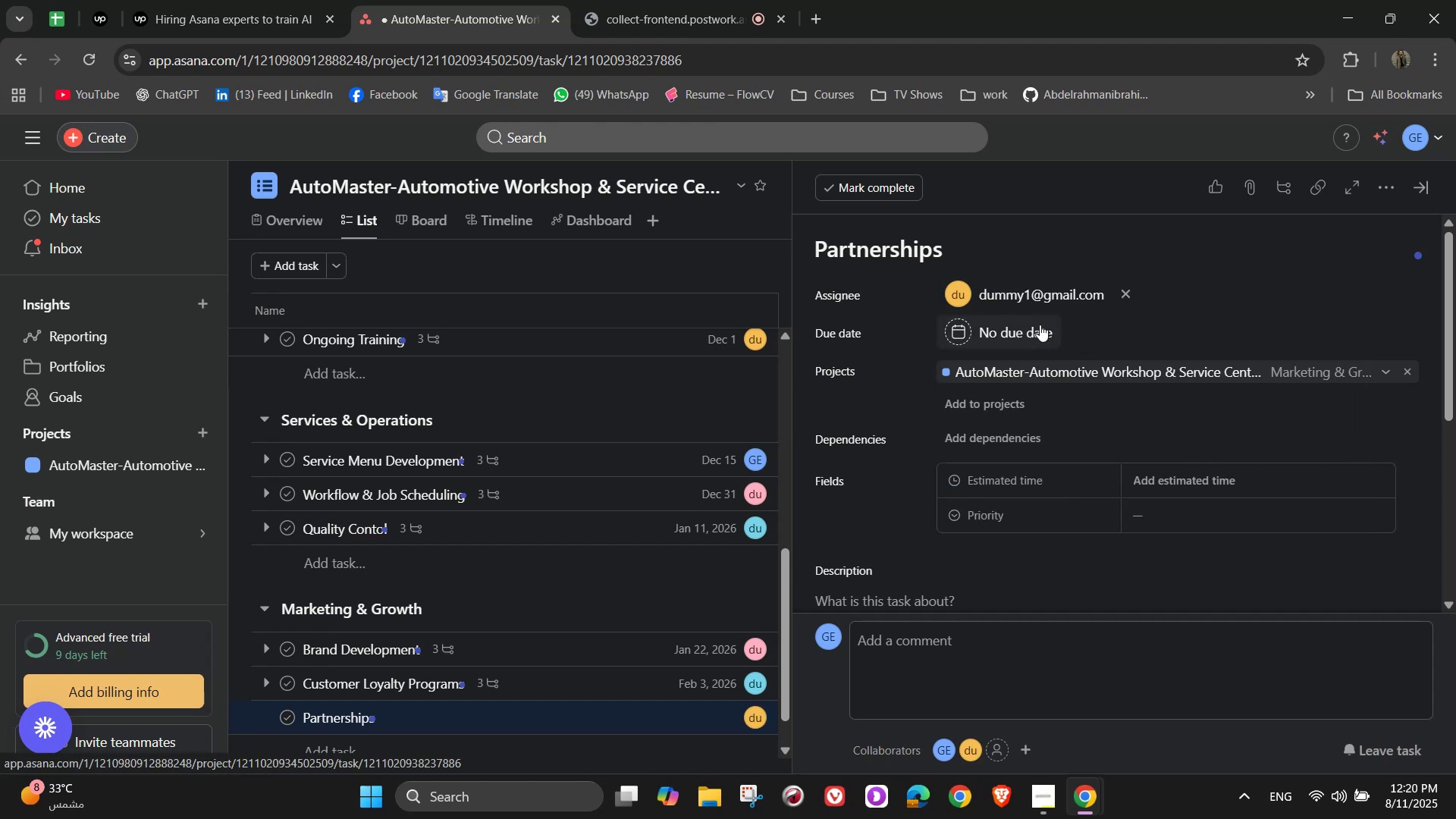 
left_click([1031, 322])
 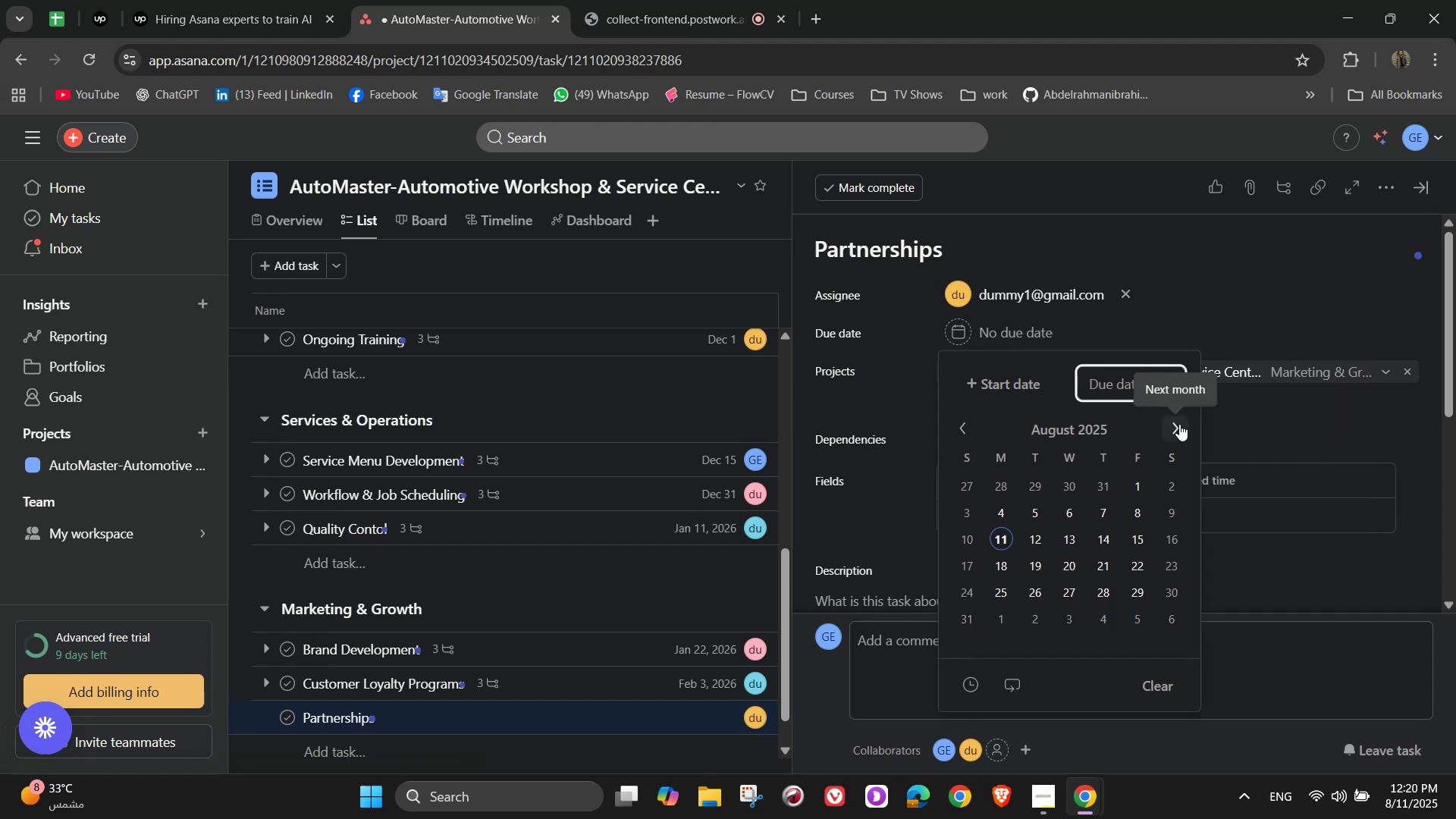 
double_click([1179, 424])
 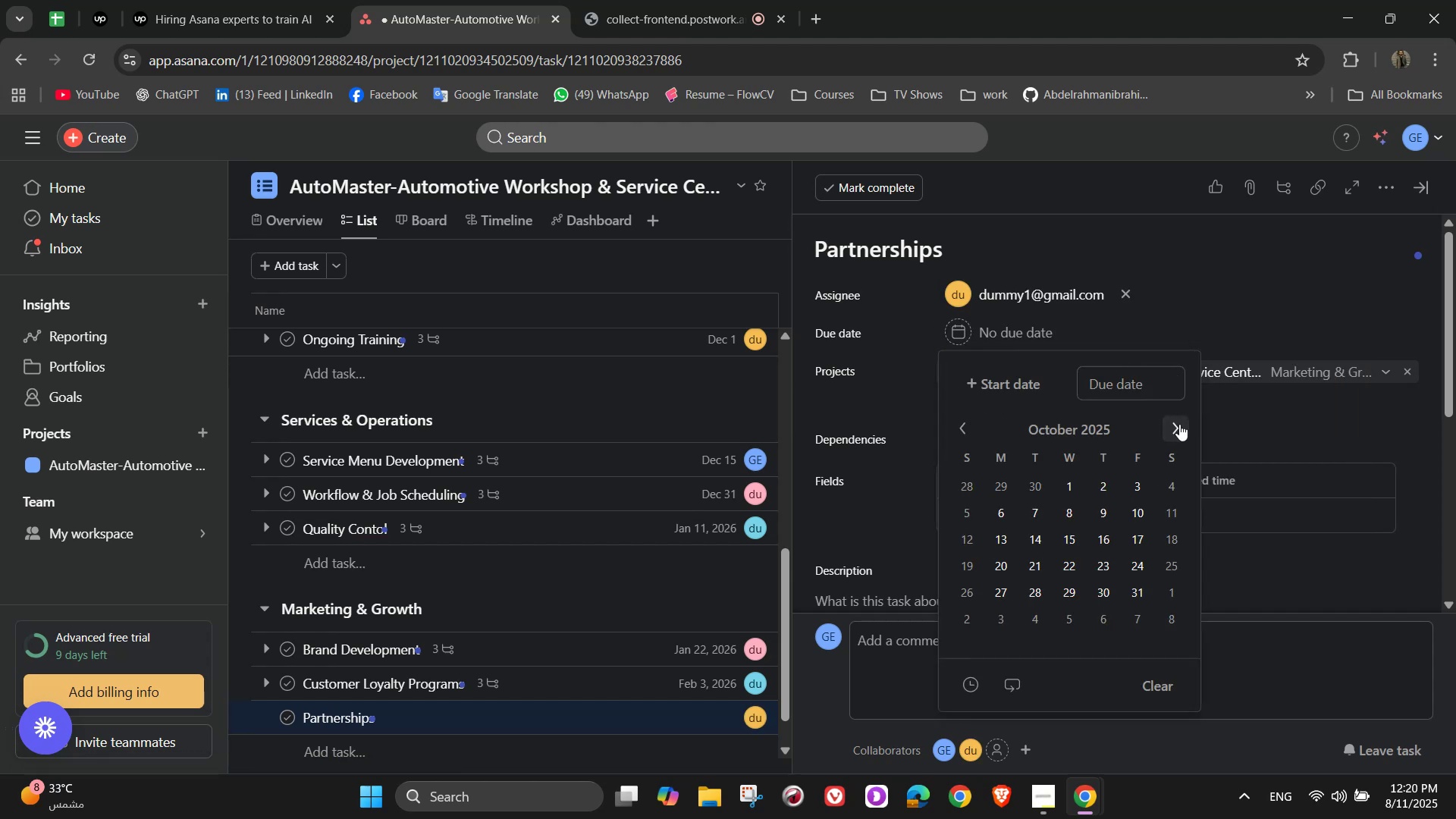 
triple_click([1179, 424])
 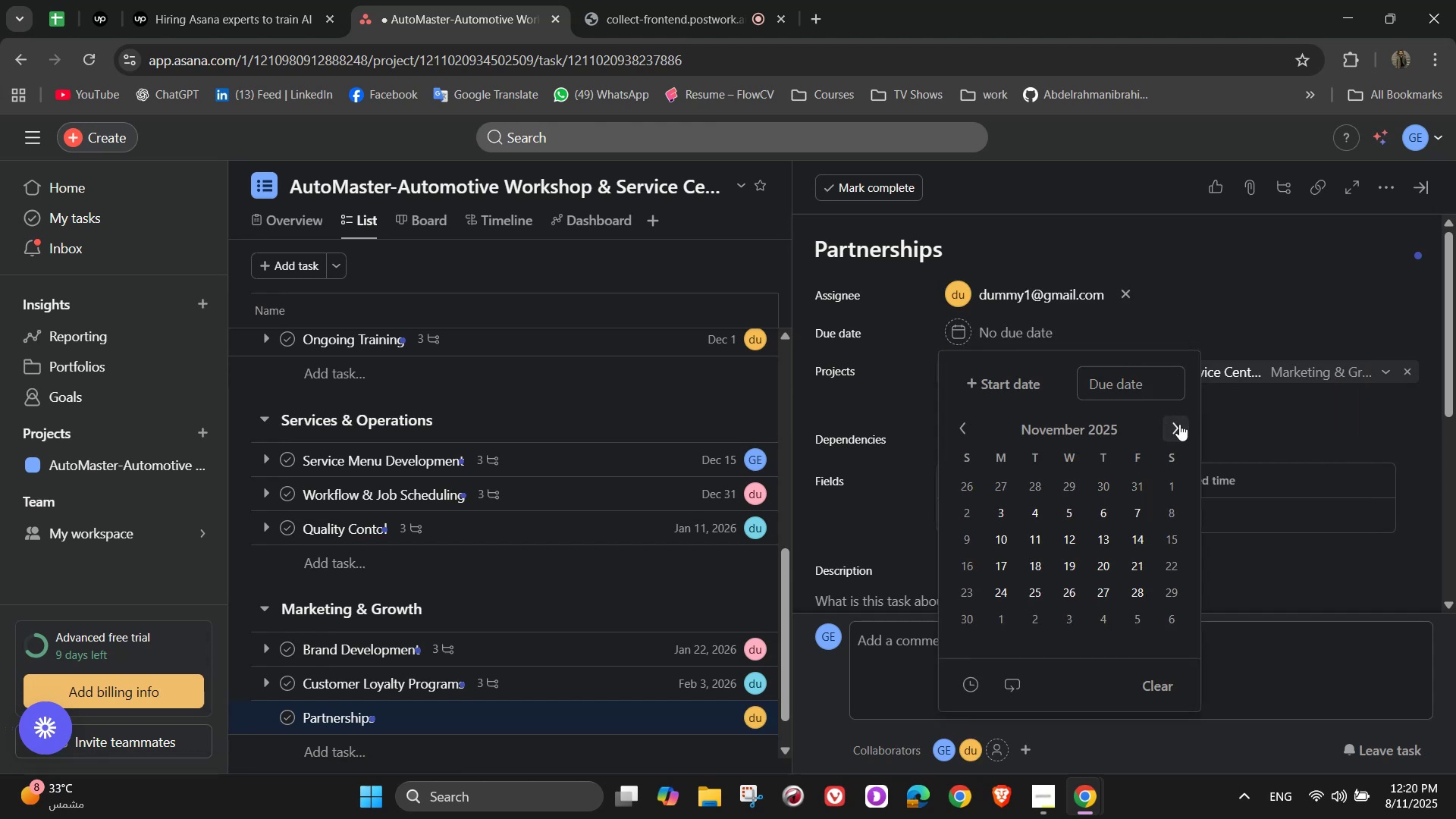 
triple_click([1179, 424])
 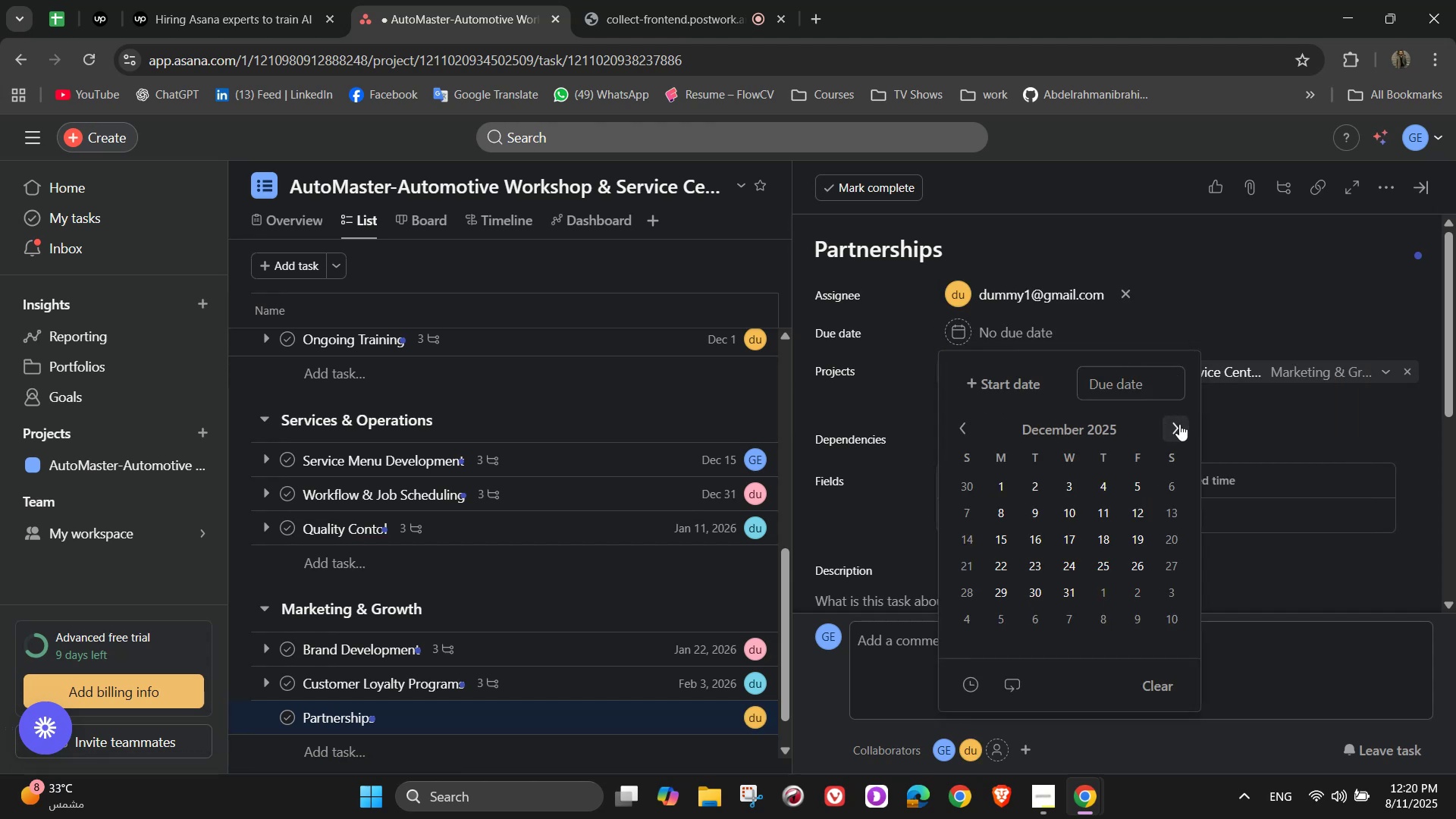 
triple_click([1179, 424])
 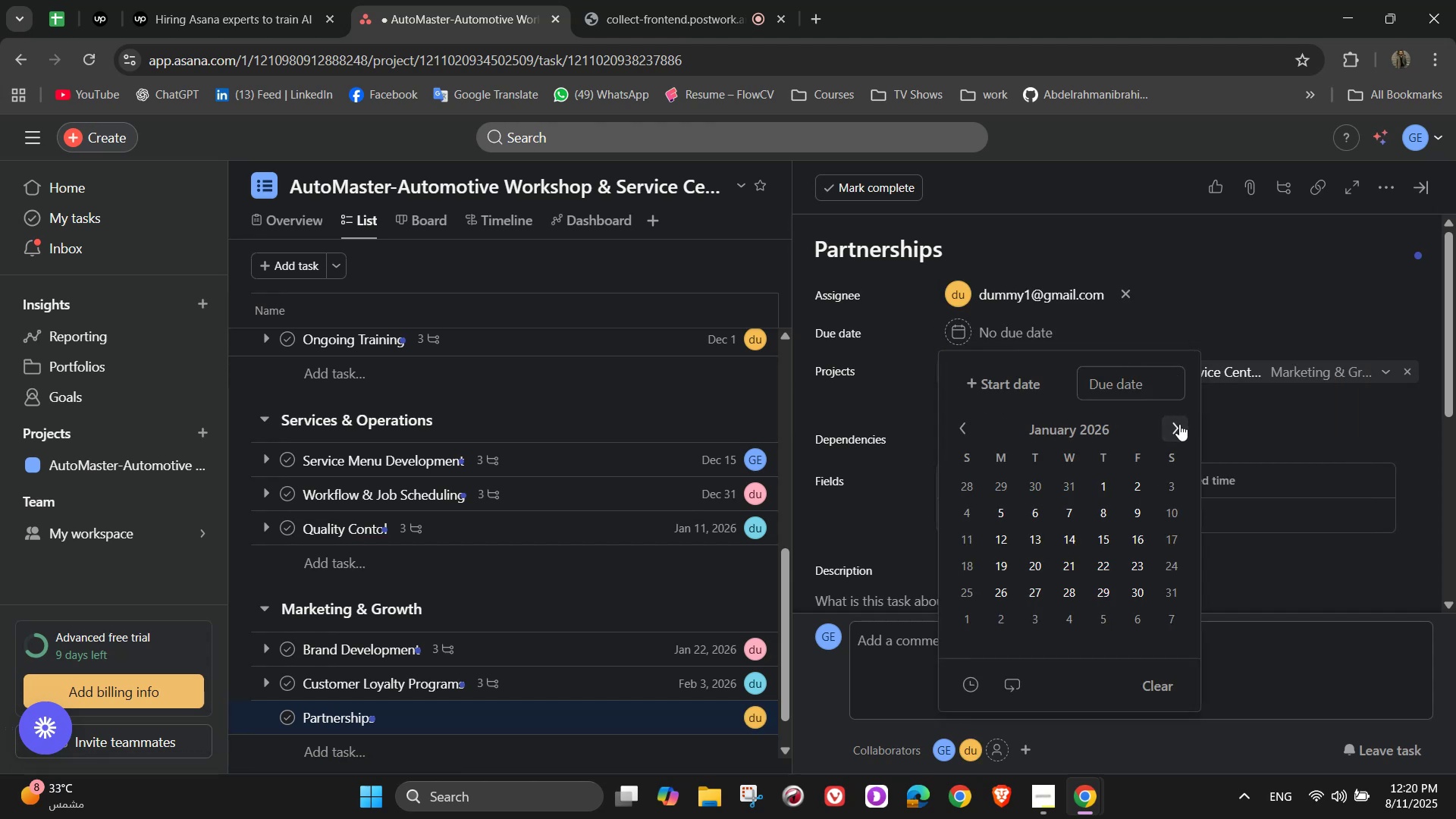 
triple_click([1179, 424])
 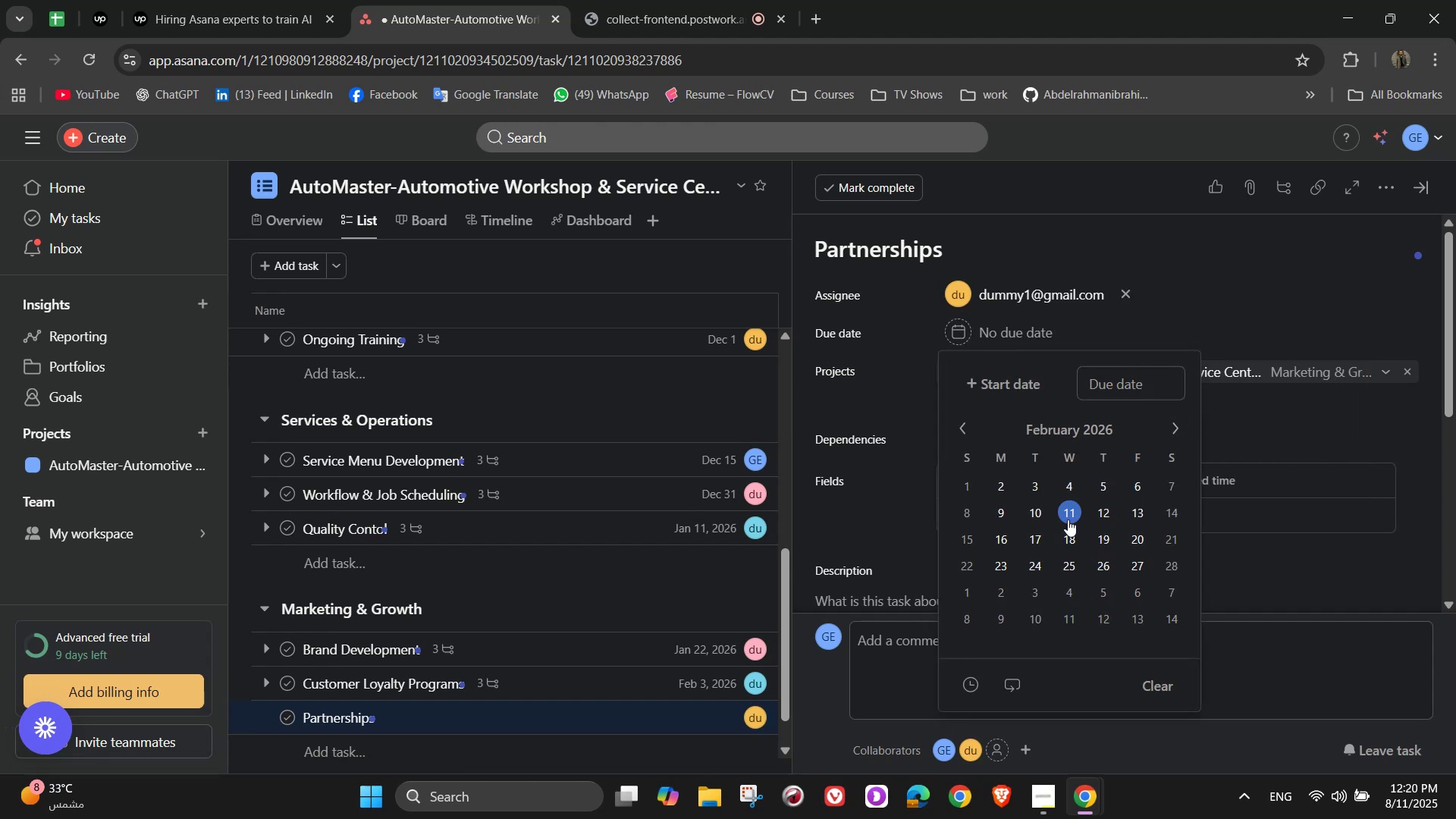 
left_click([1072, 519])
 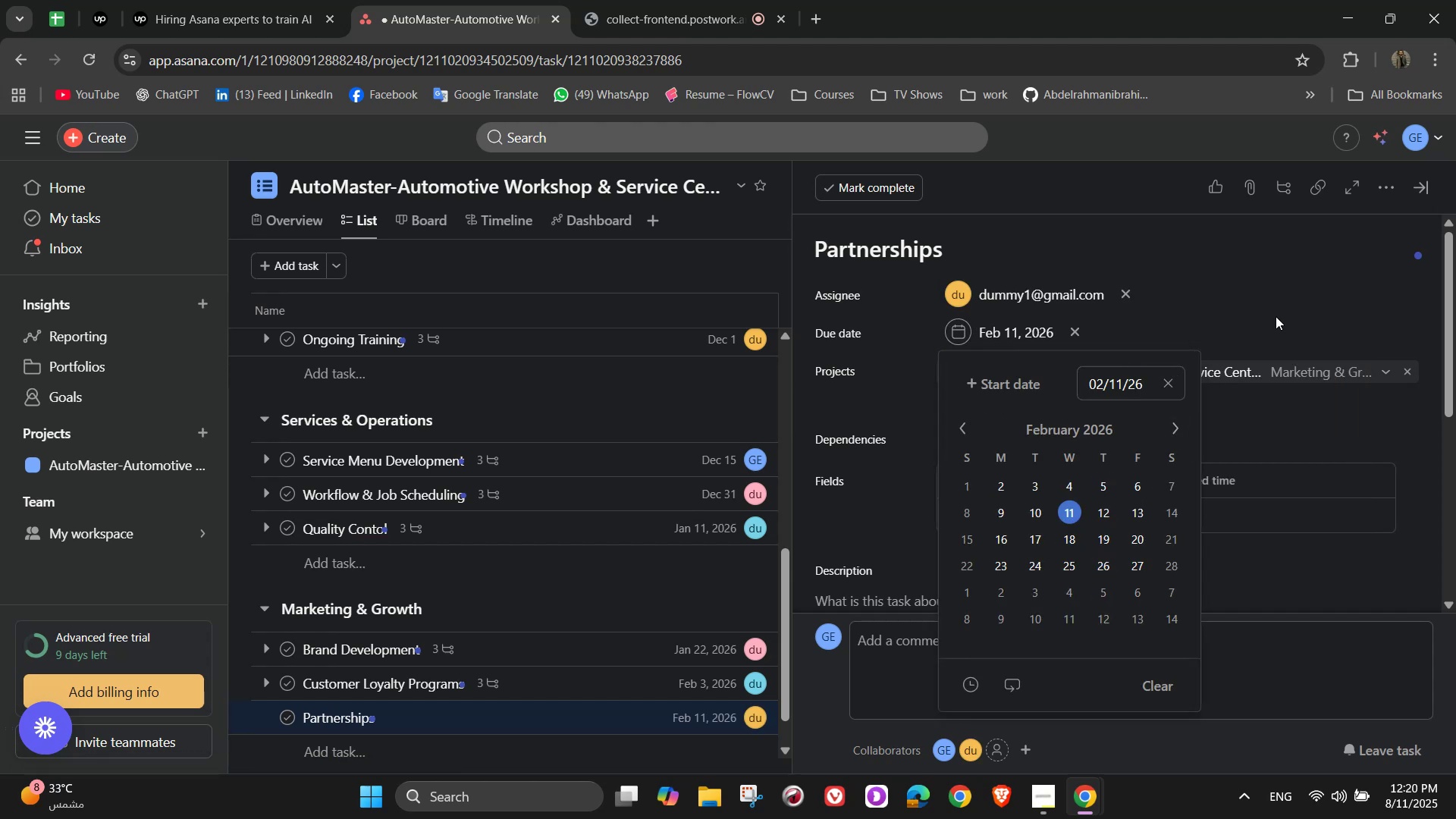 
left_click([1276, 313])
 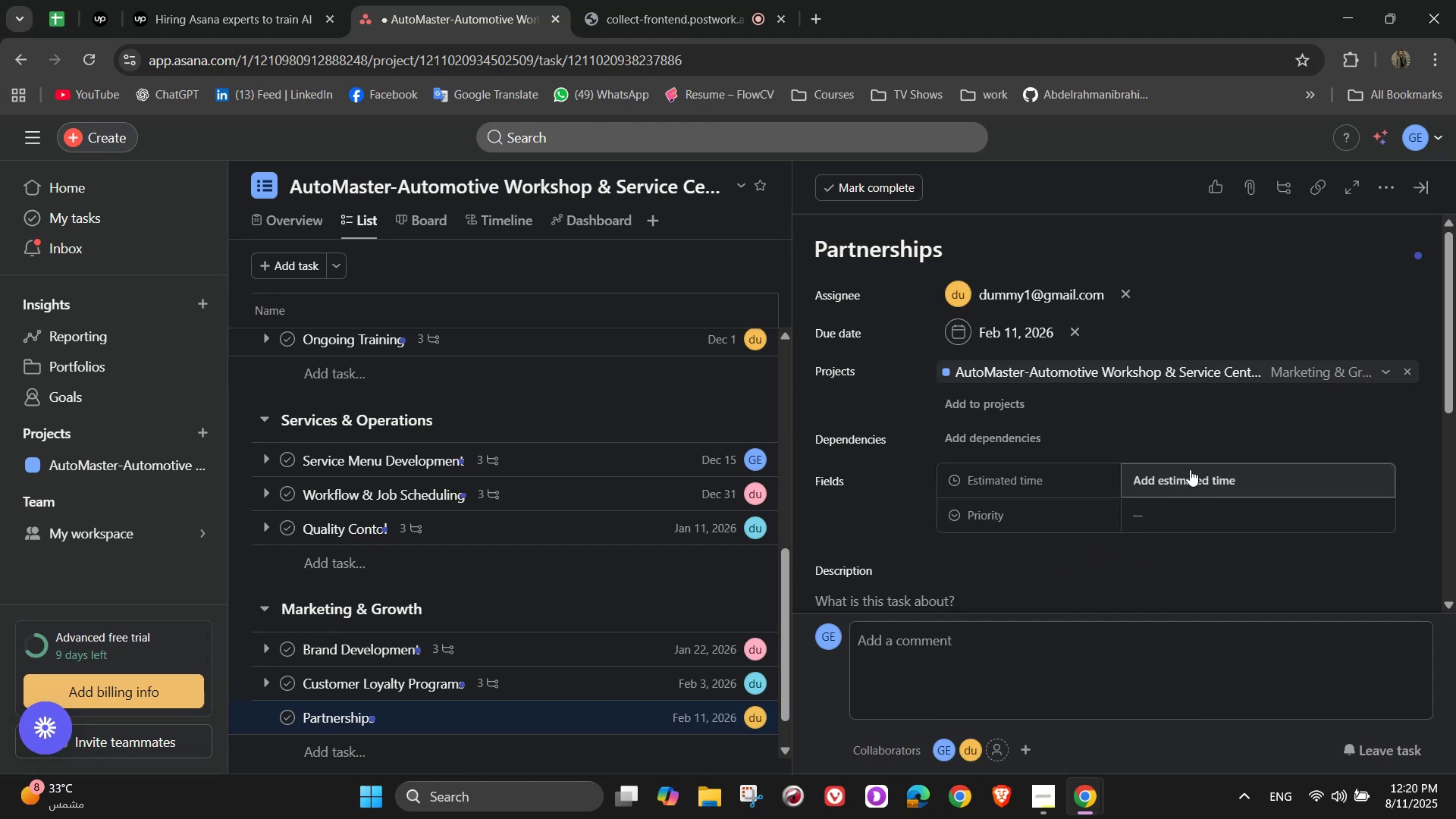 
left_click([1190, 469])
 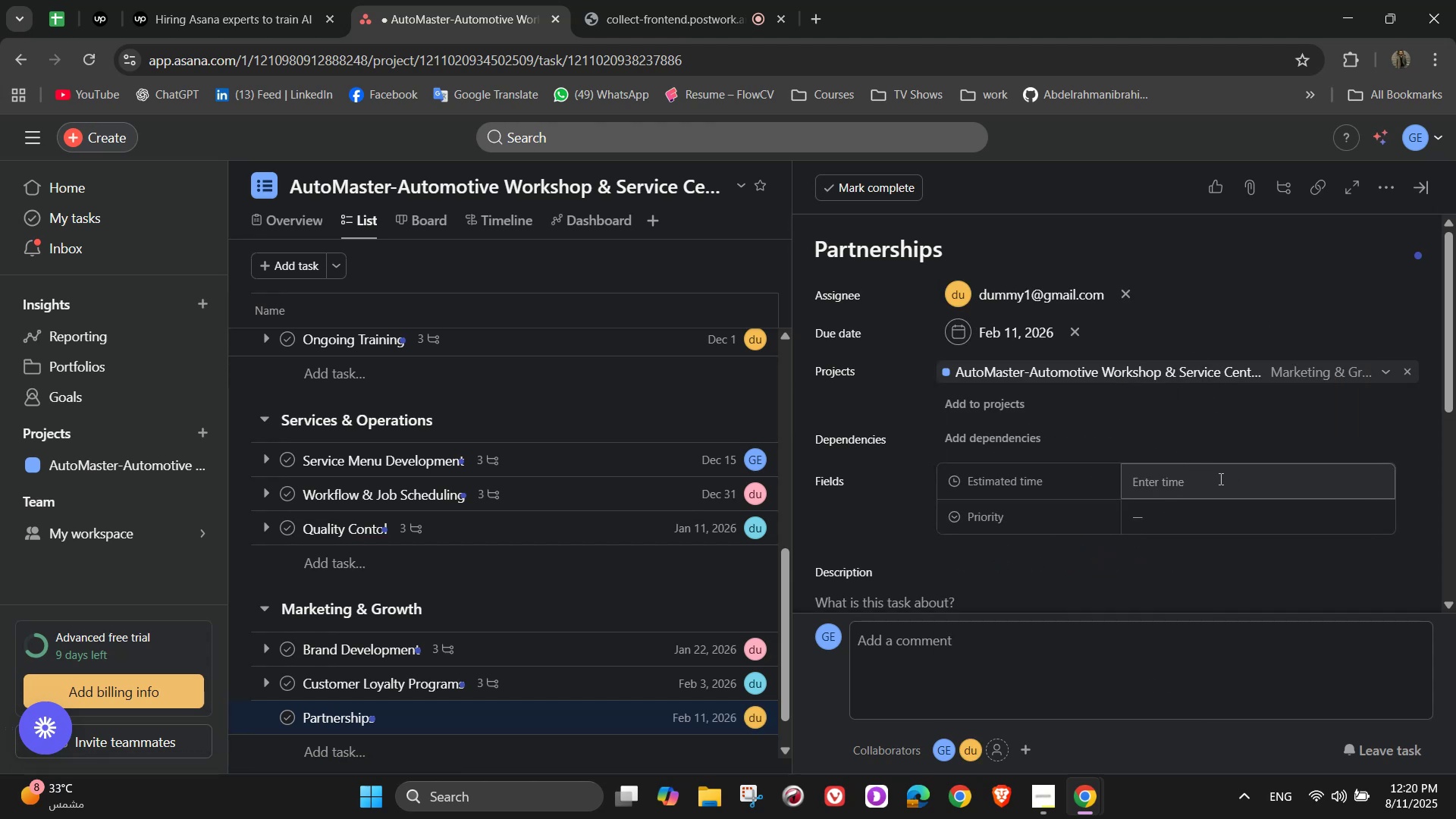 
left_click([1219, 479])
 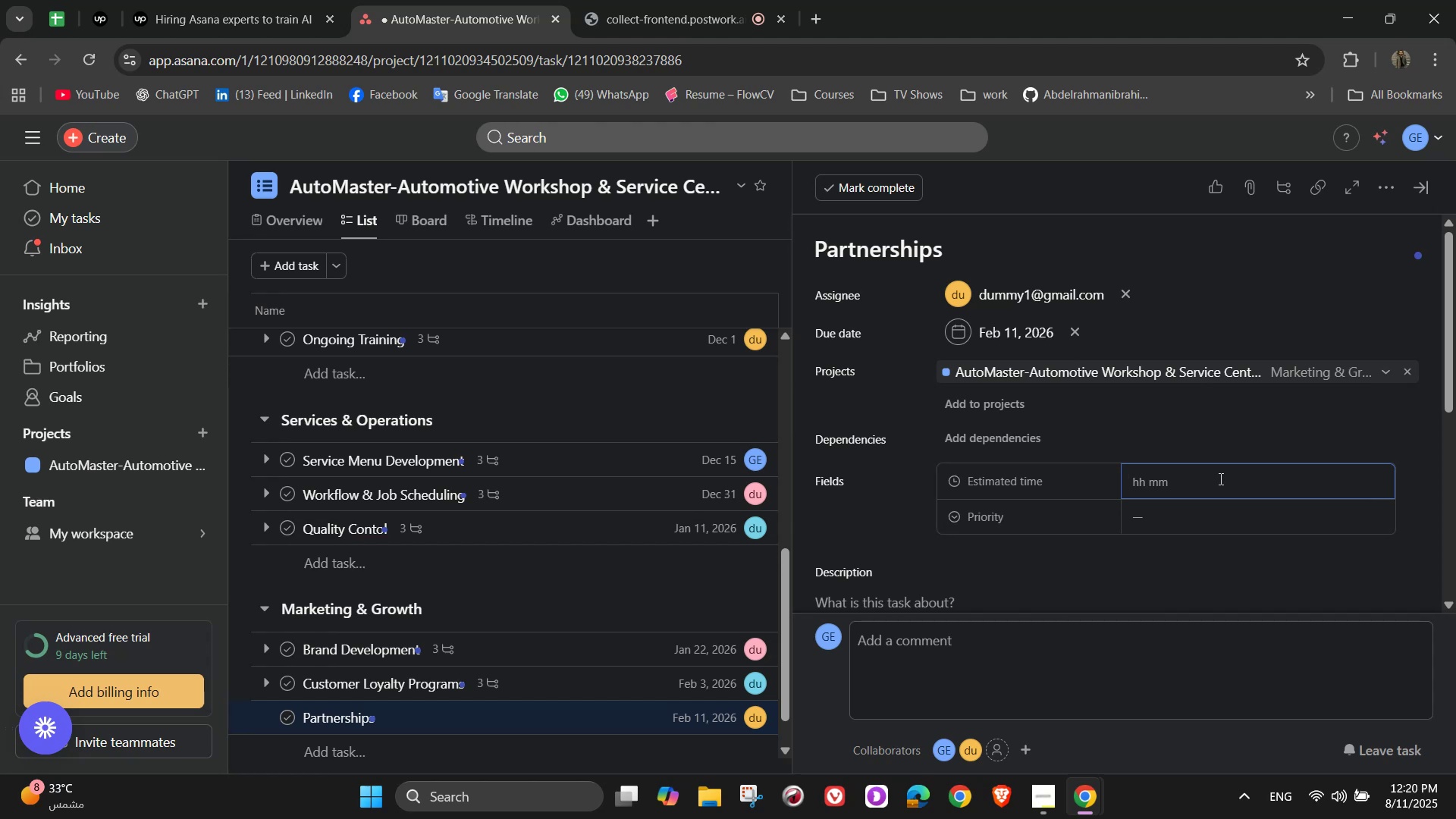 
key(Numpad5)
 